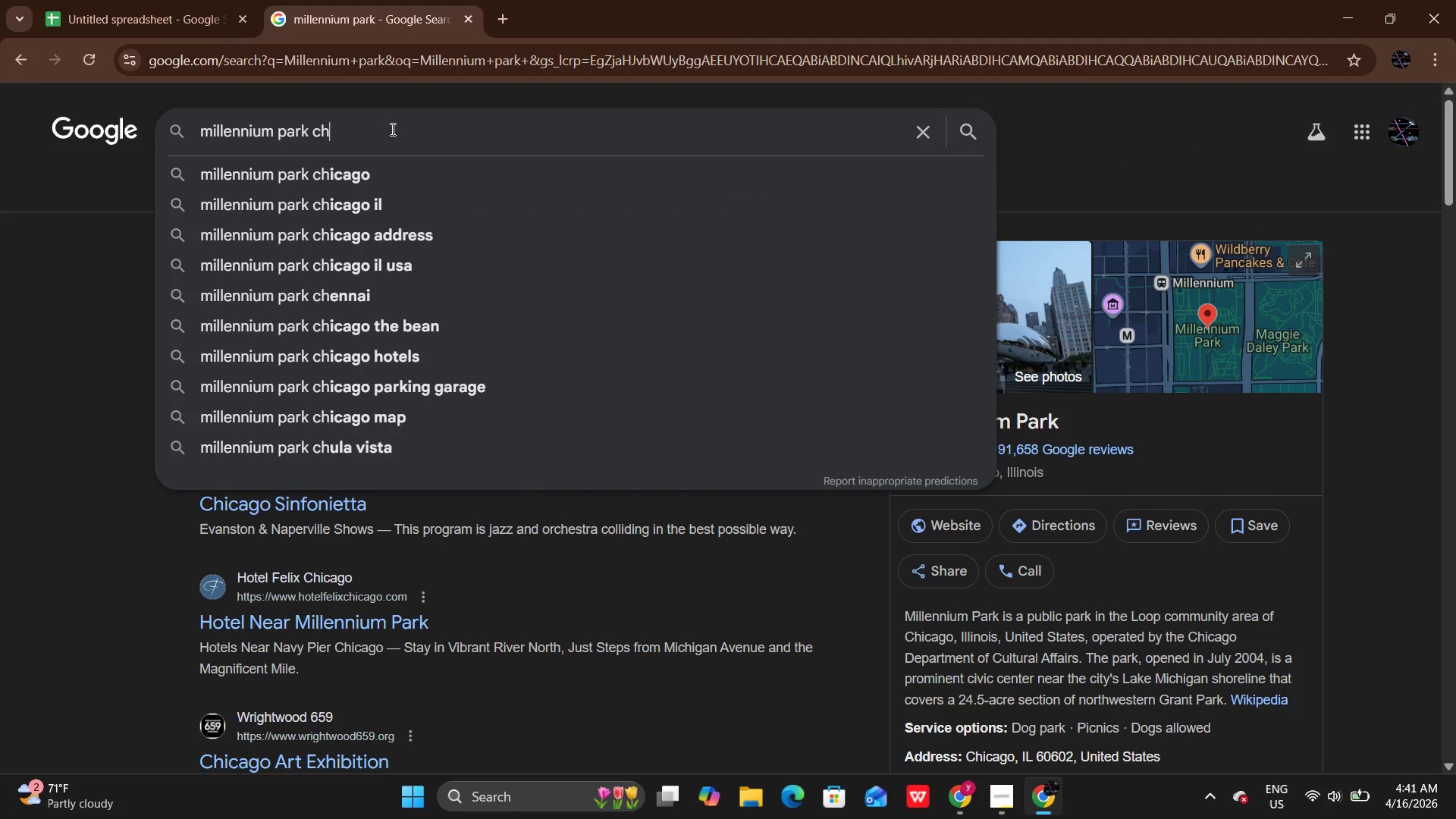 
key(ArrowDown)
 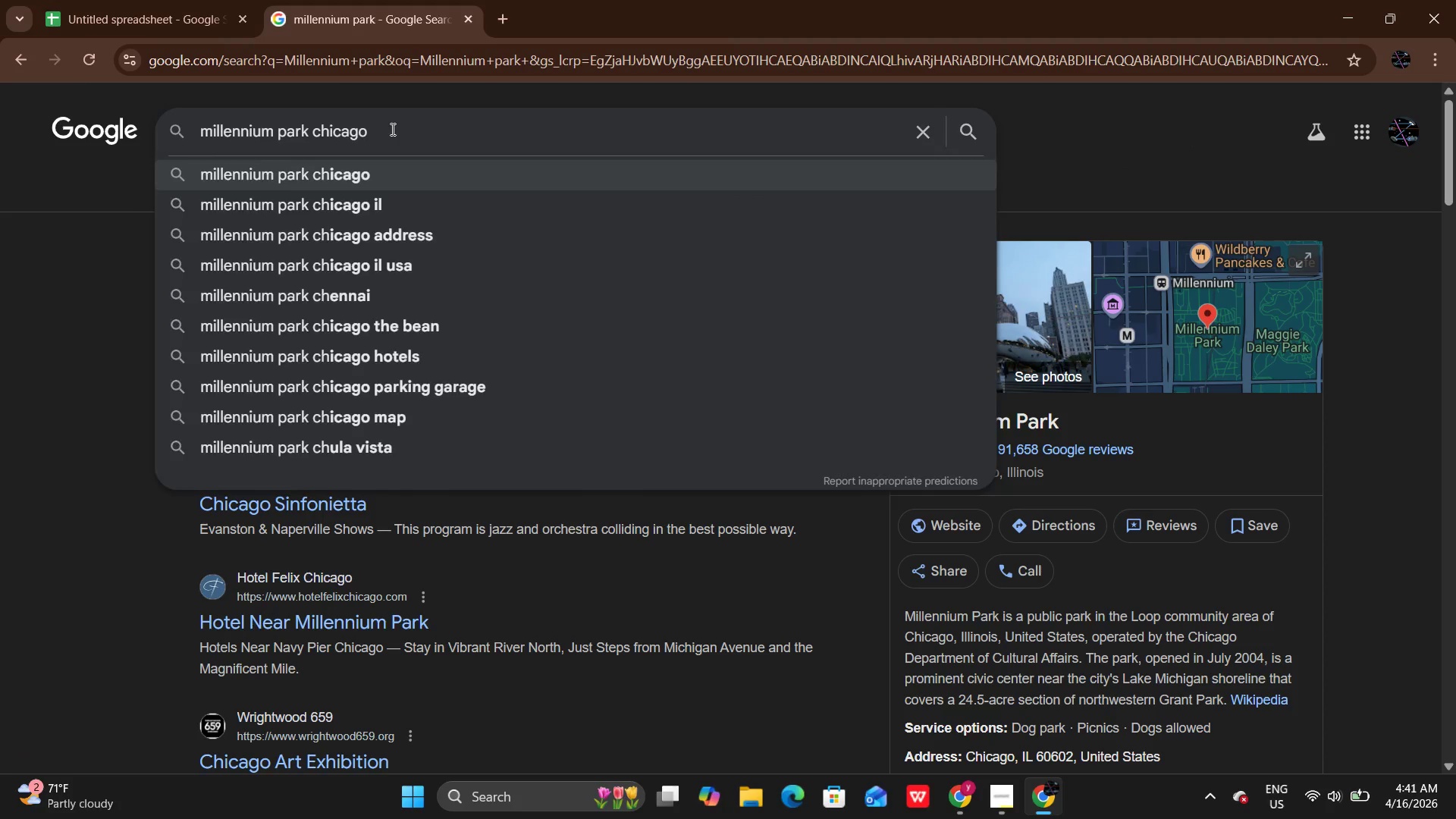 
key(Enter)
 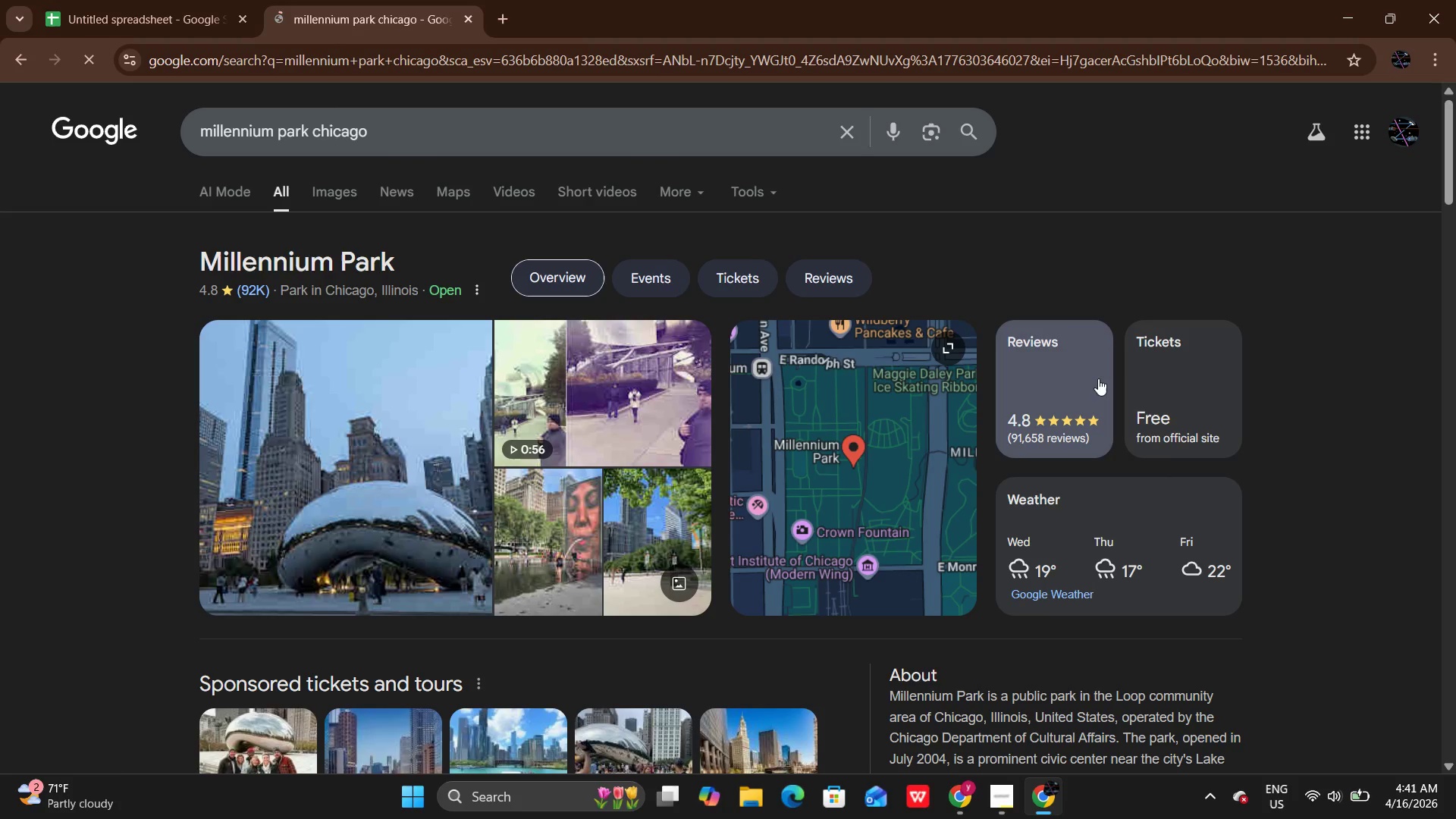 
left_click([1288, 290])
 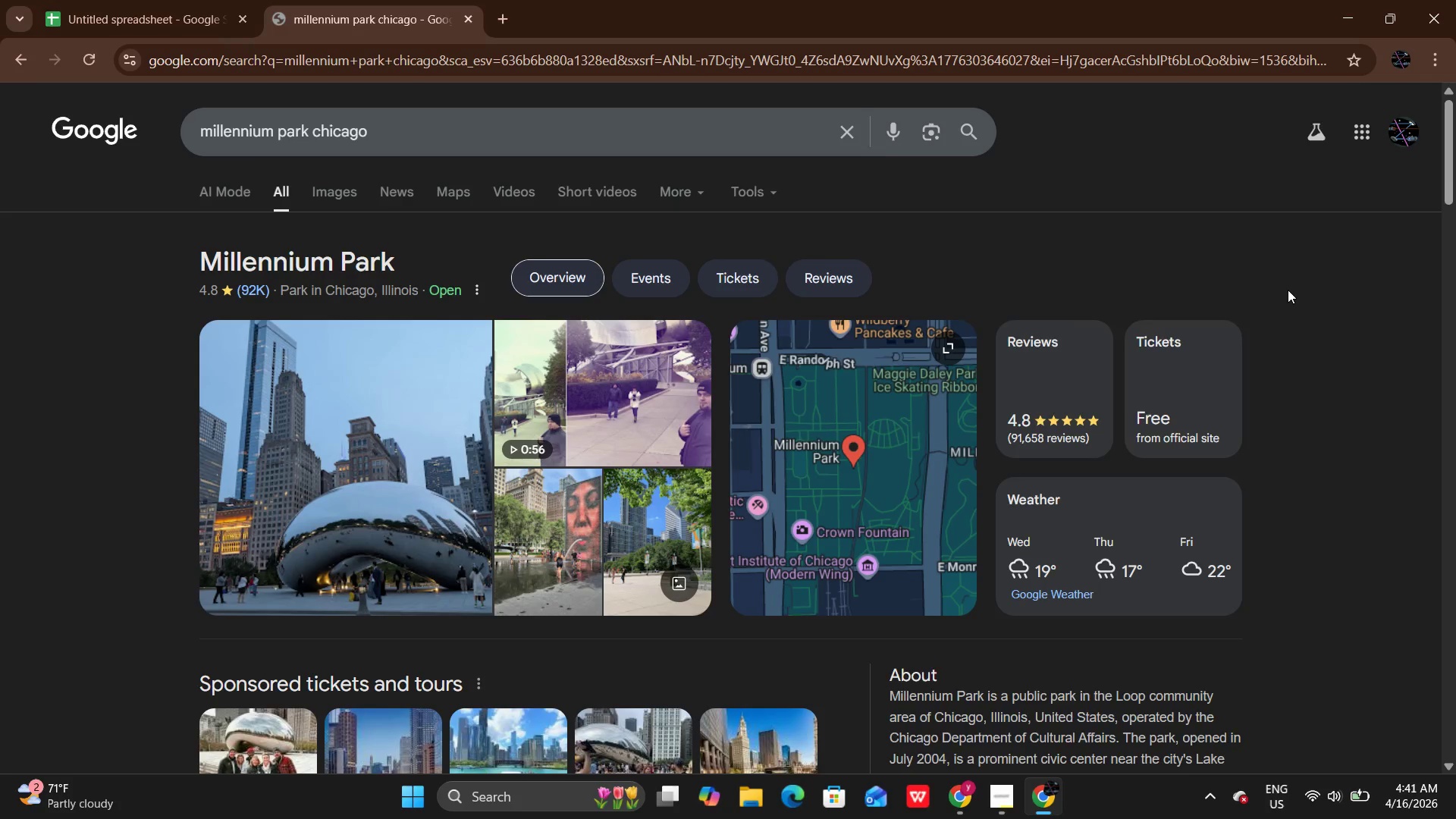 
hold_key(key=ArrowDown, duration=0.97)
 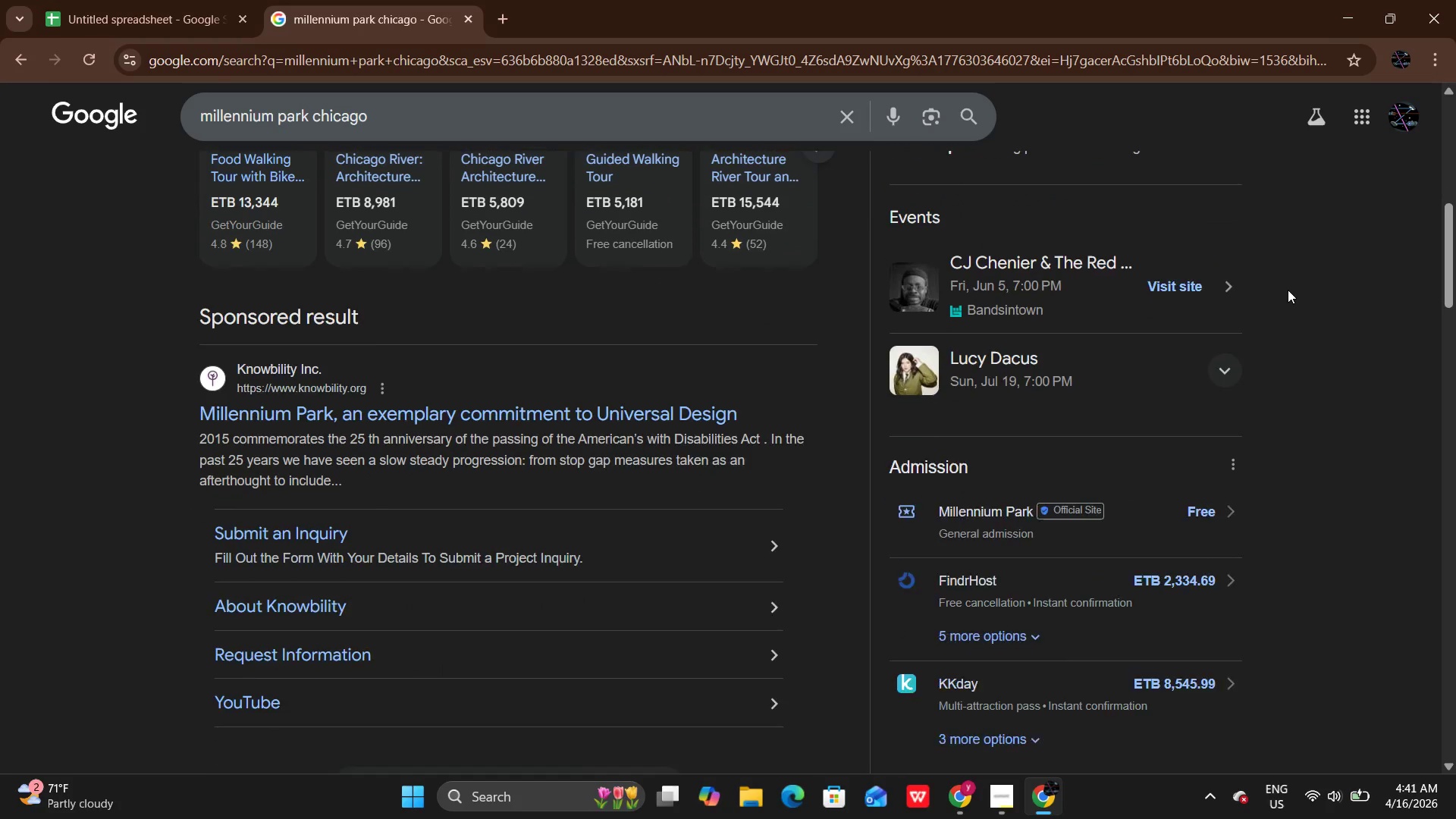 
key(ArrowDown)
 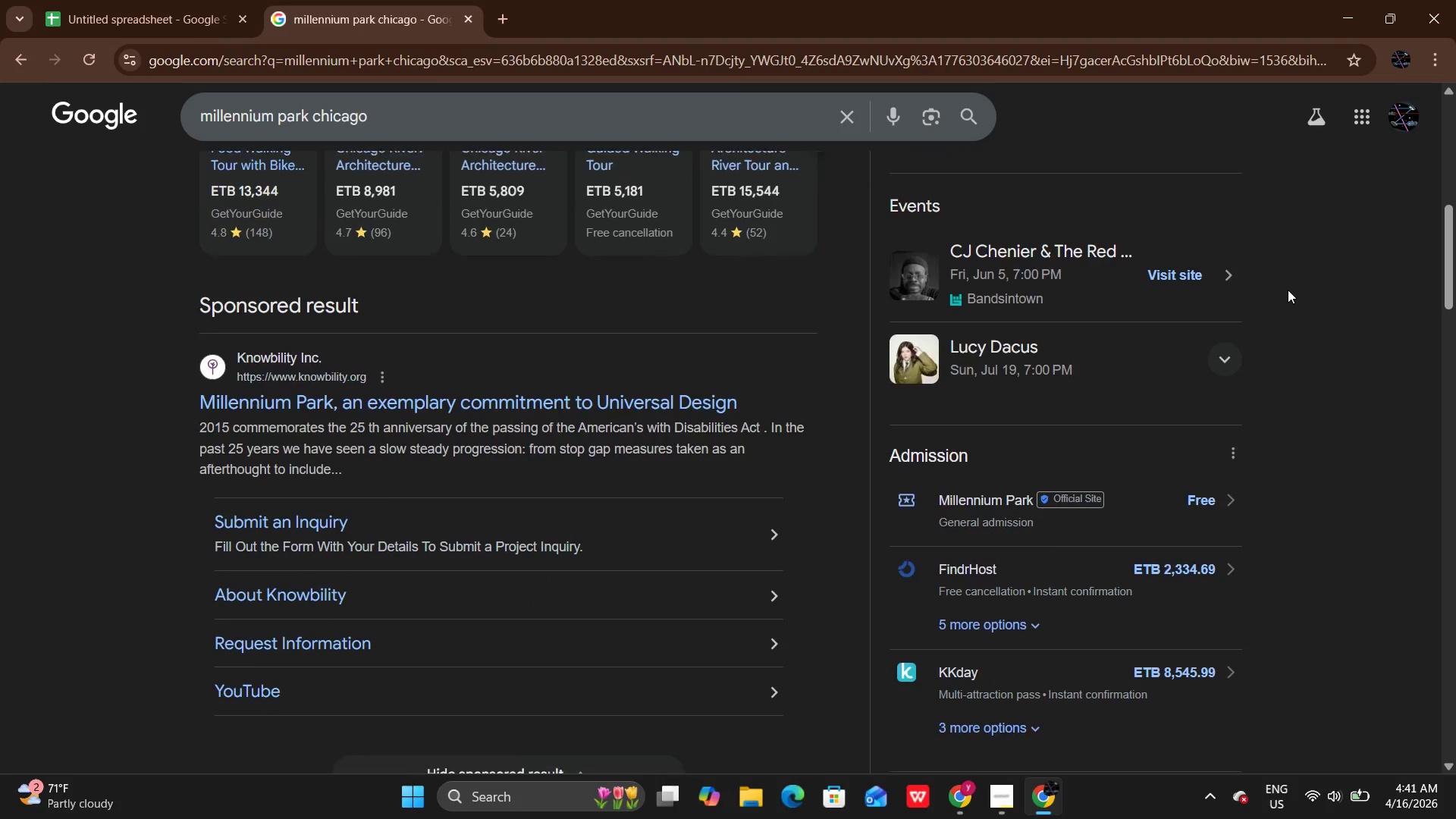 
key(ArrowDown)
 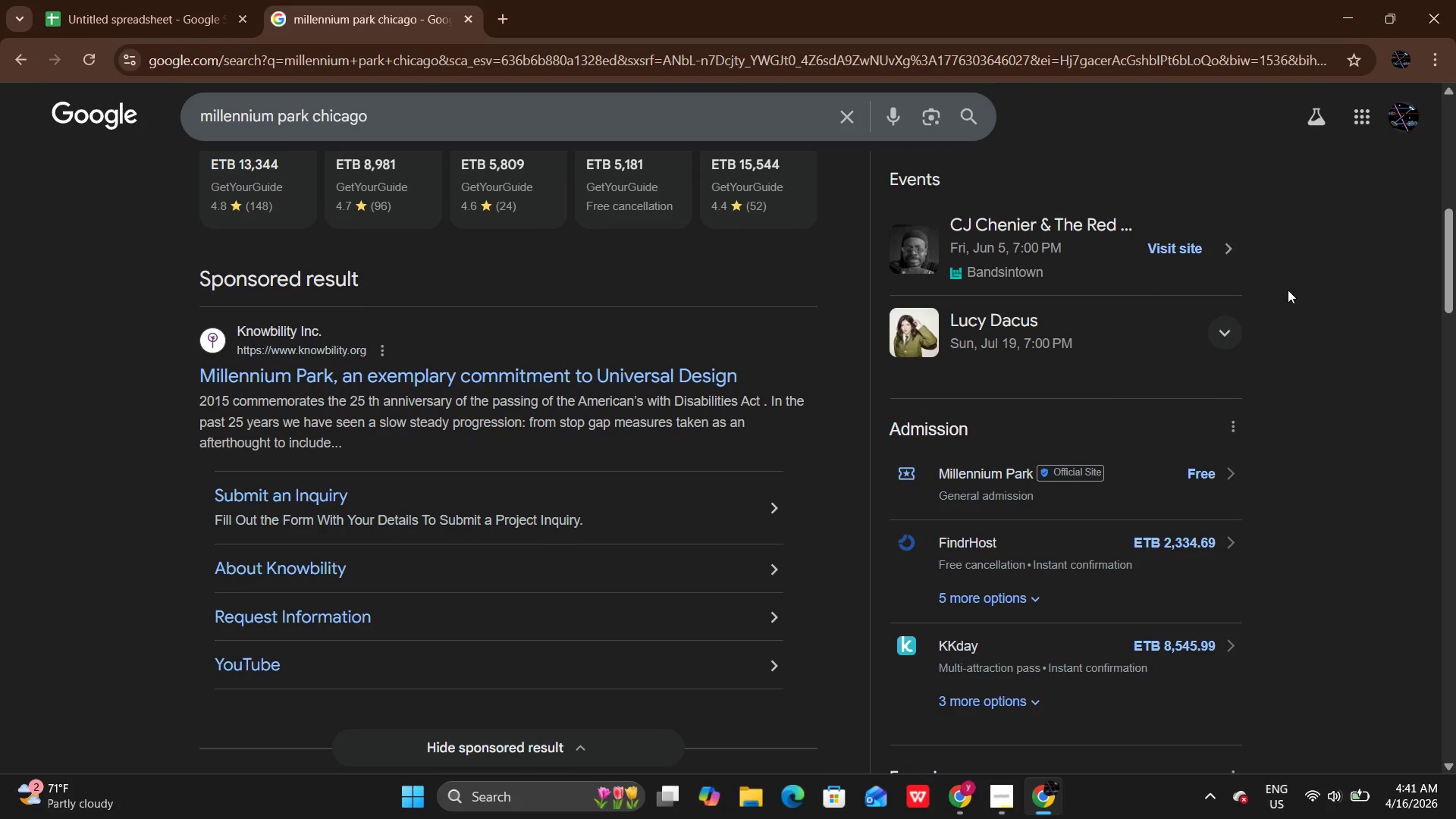 
key(ArrowDown)
 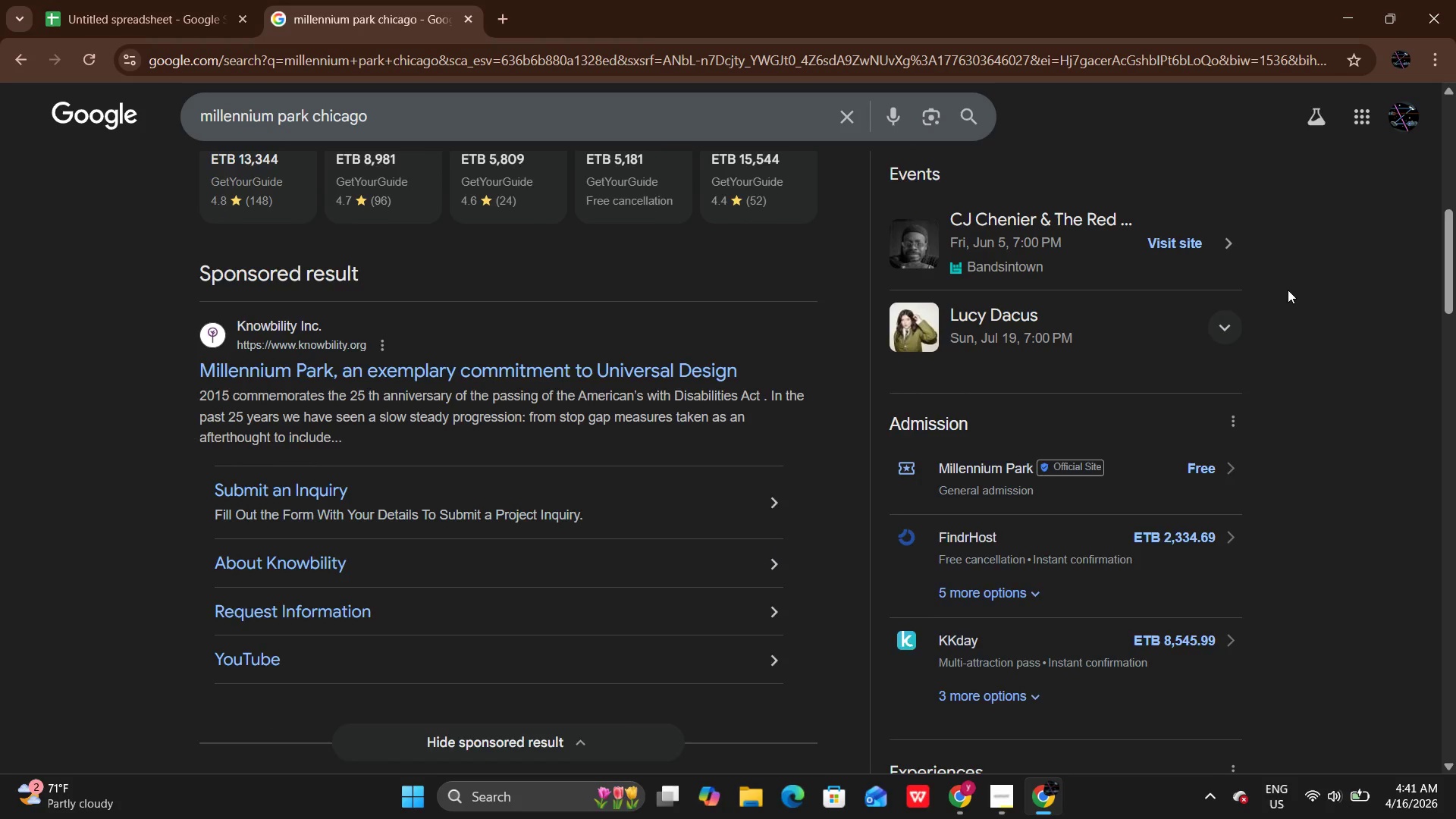 
key(ArrowDown)
 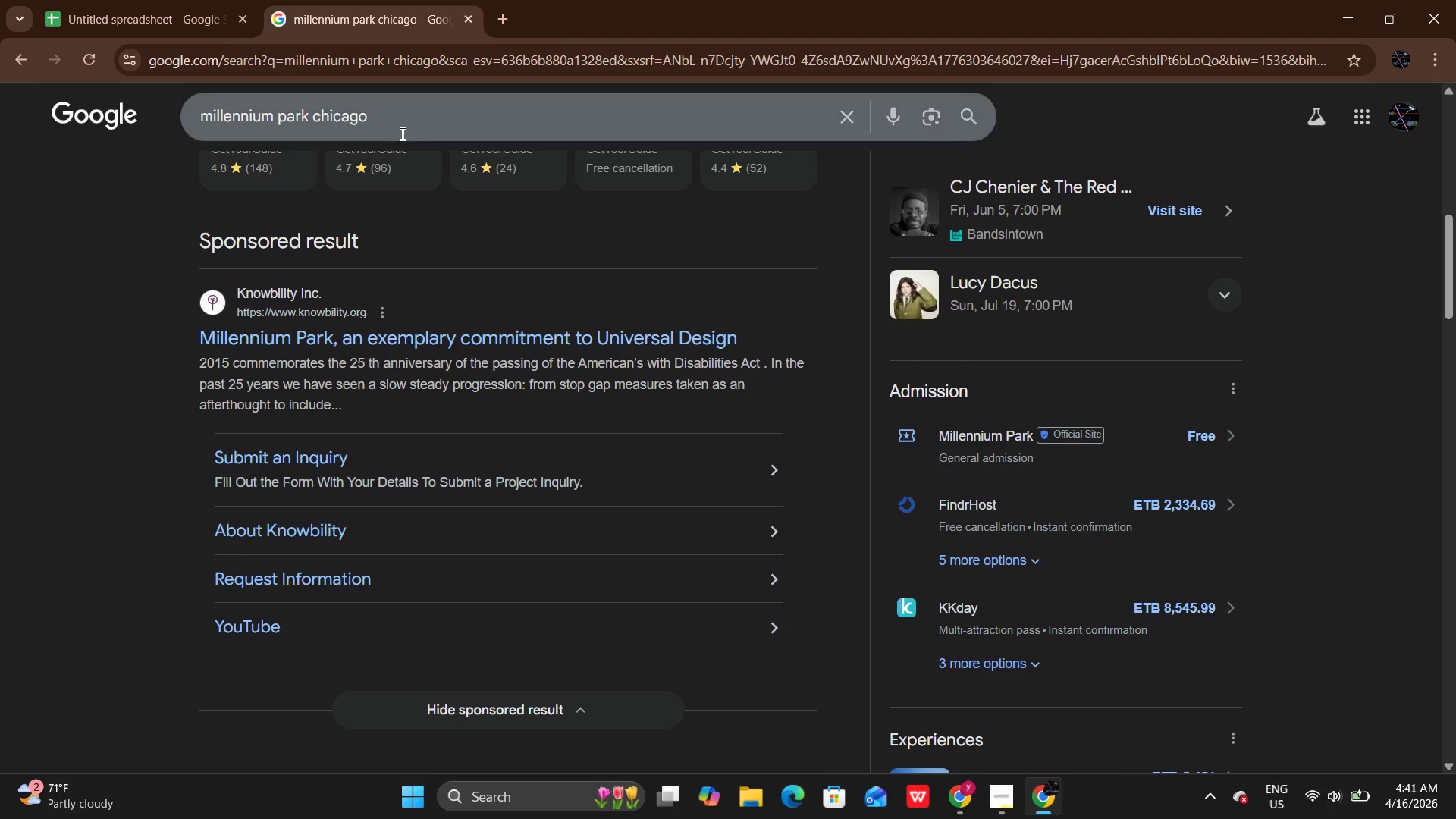 
left_click([401, 130])
 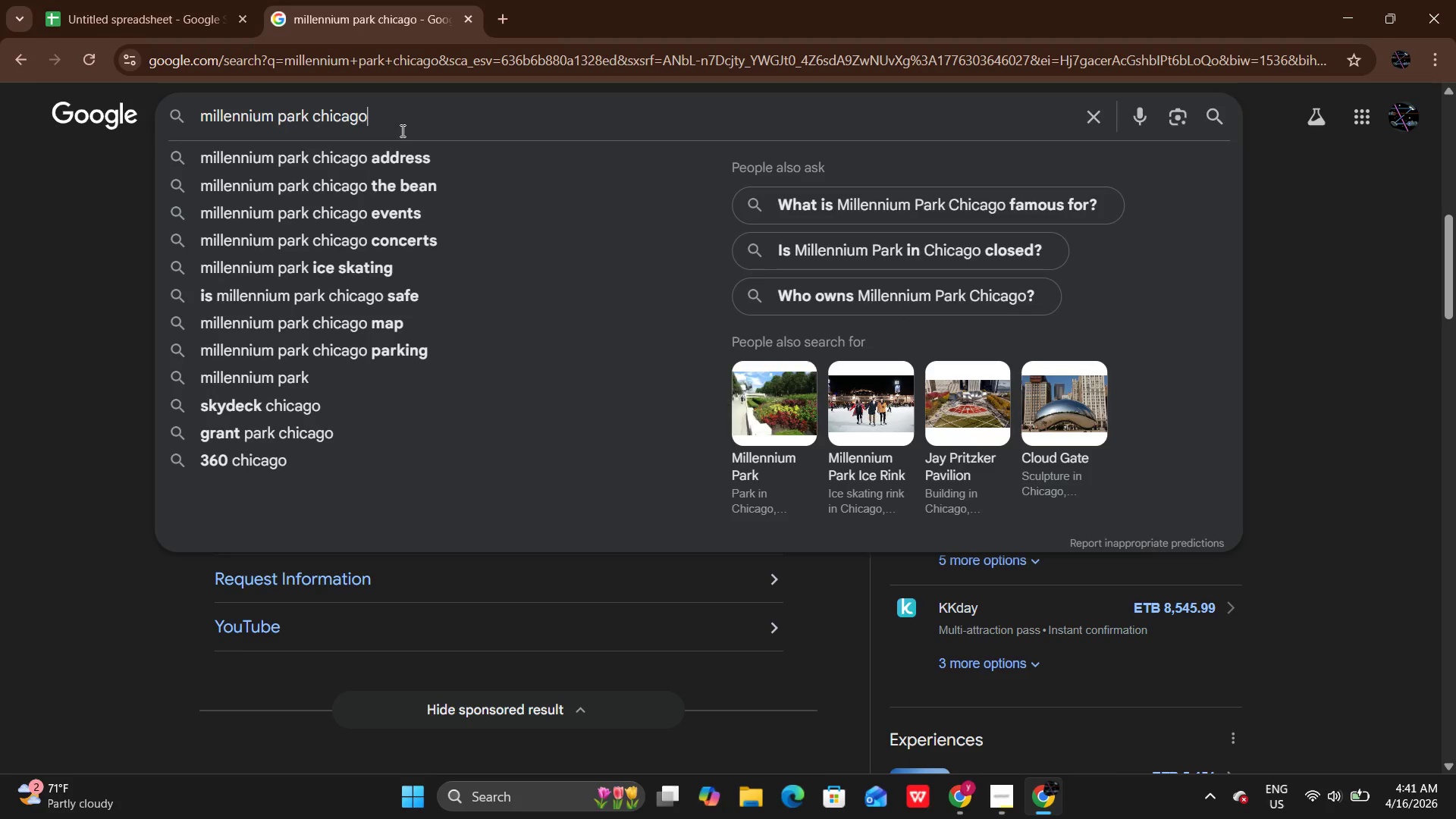 
key(Backspace)
key(Backspace)
key(Backspace)
key(Backspace)
key(Backspace)
key(Backspace)
key(Backspace)
type(permit link)
 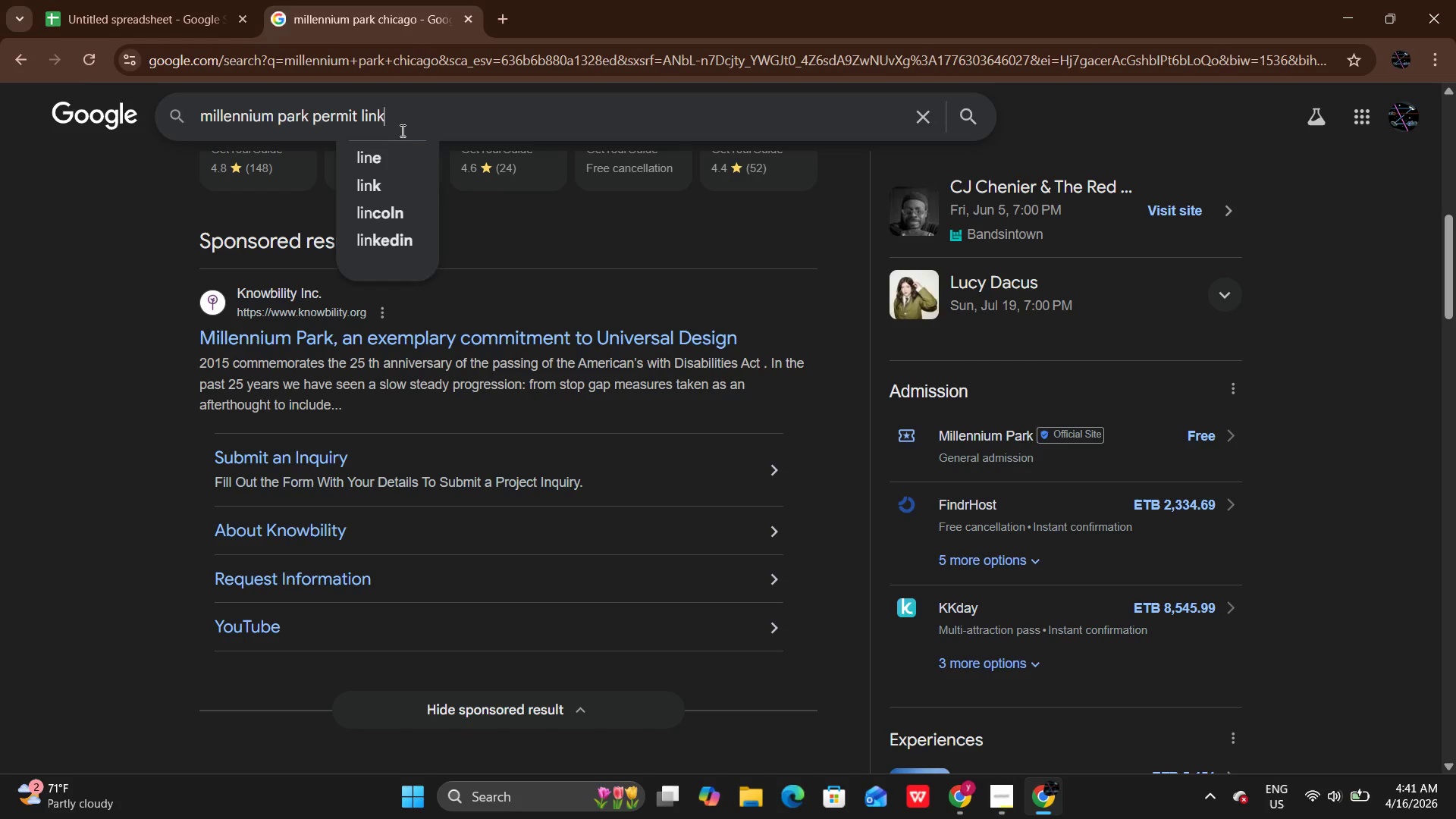 
key(Enter)
 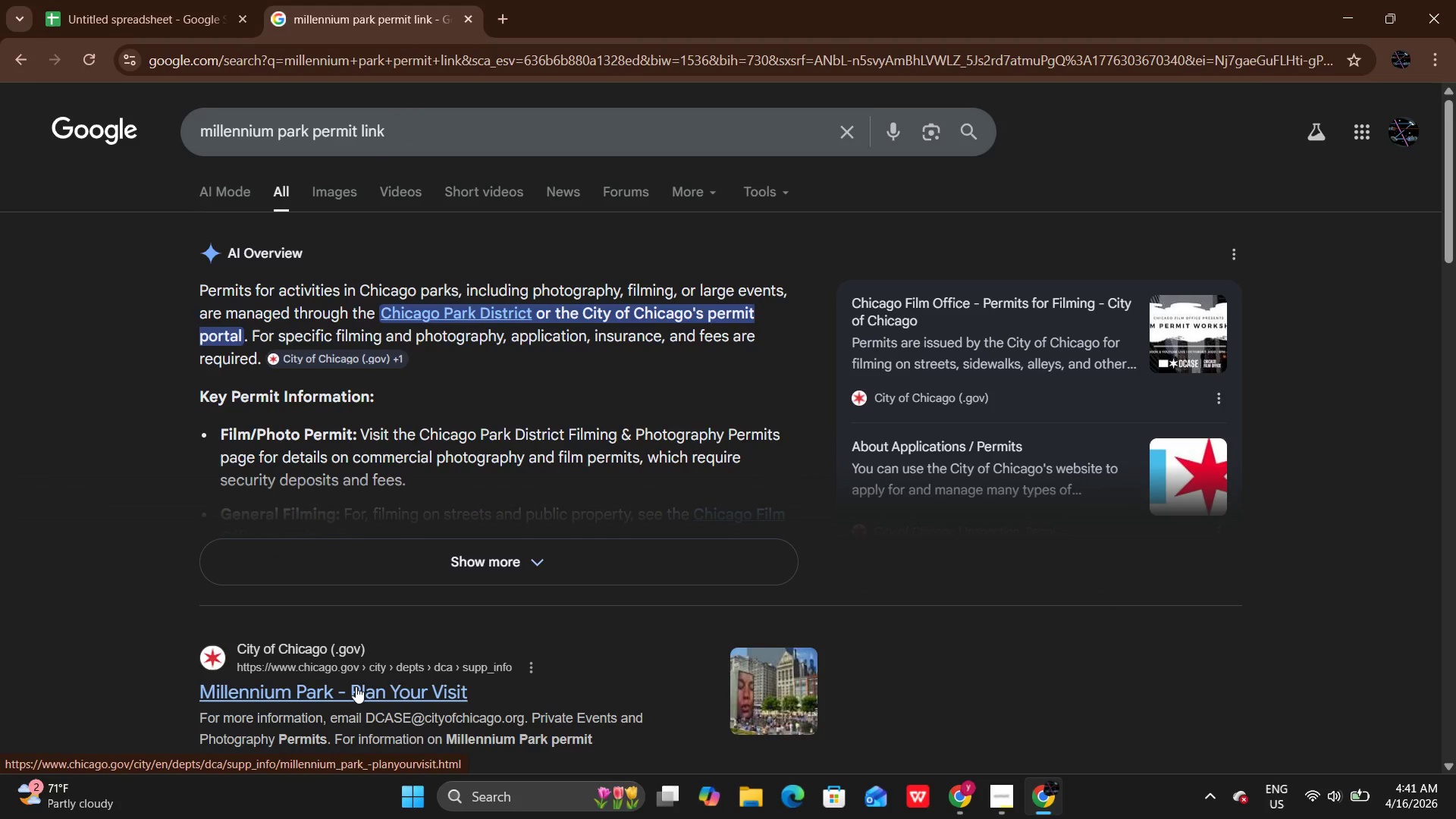 
wait(5.45)
 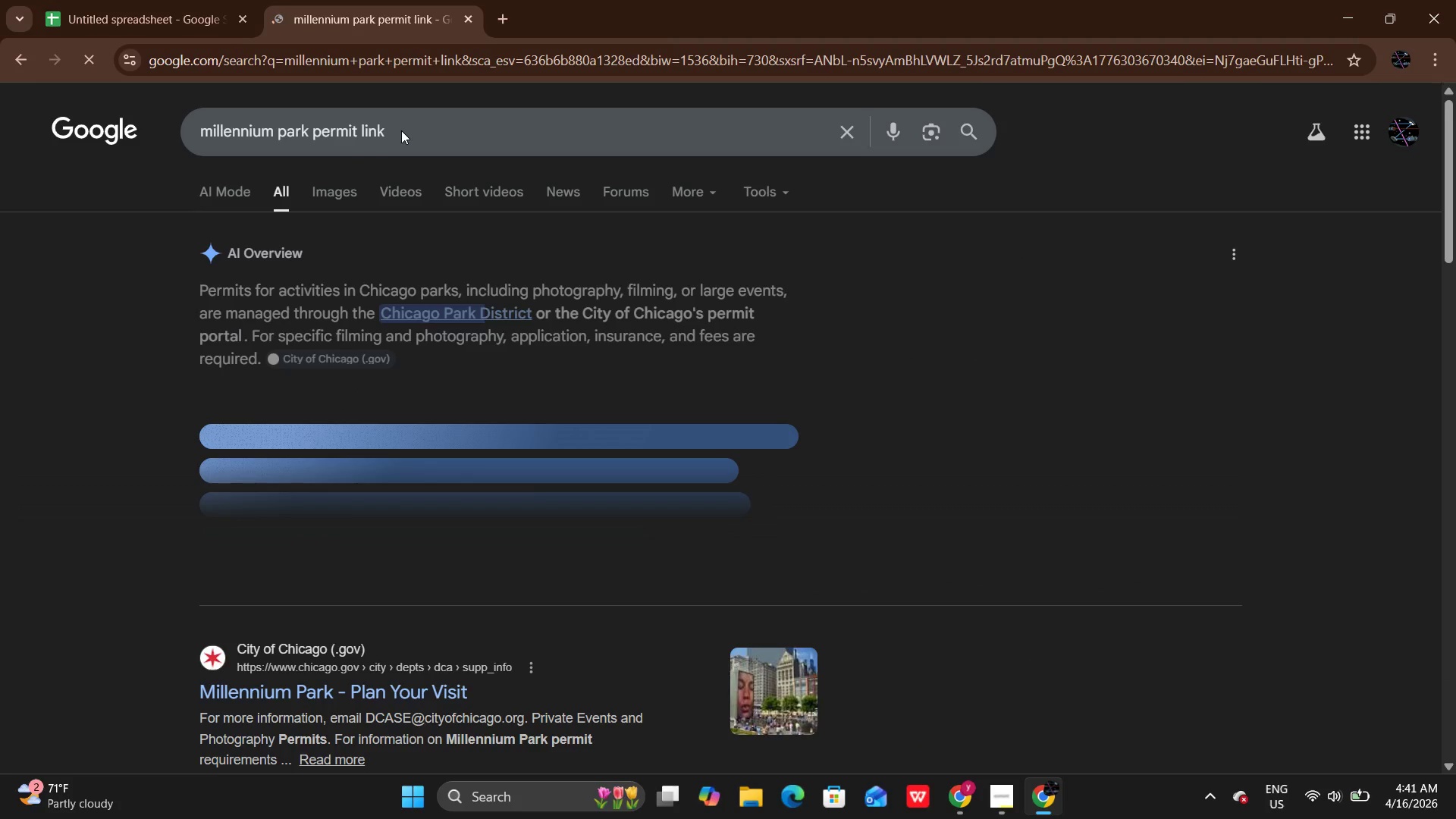 
left_click([356, 686])
 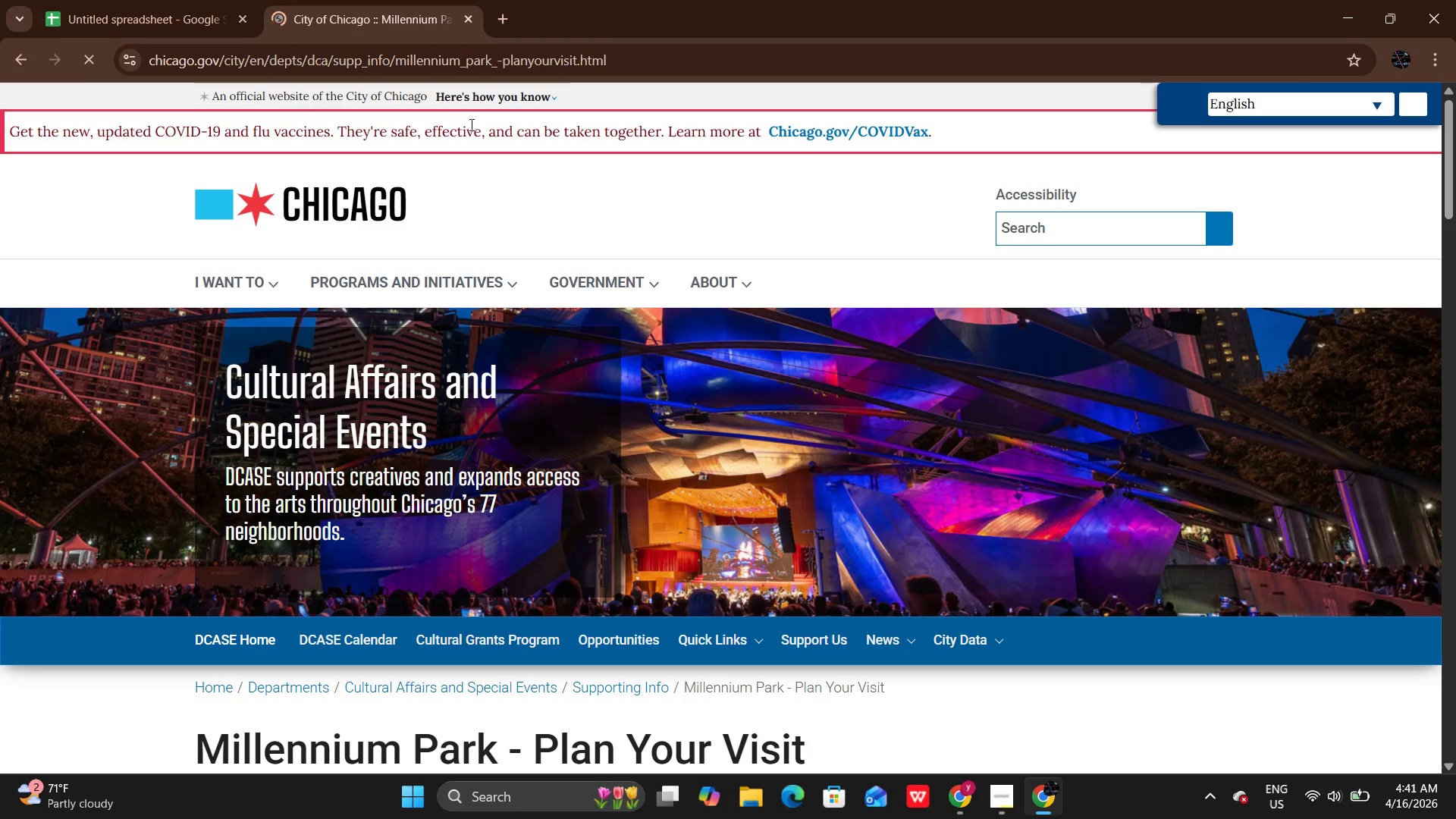 
left_click([519, 64])
 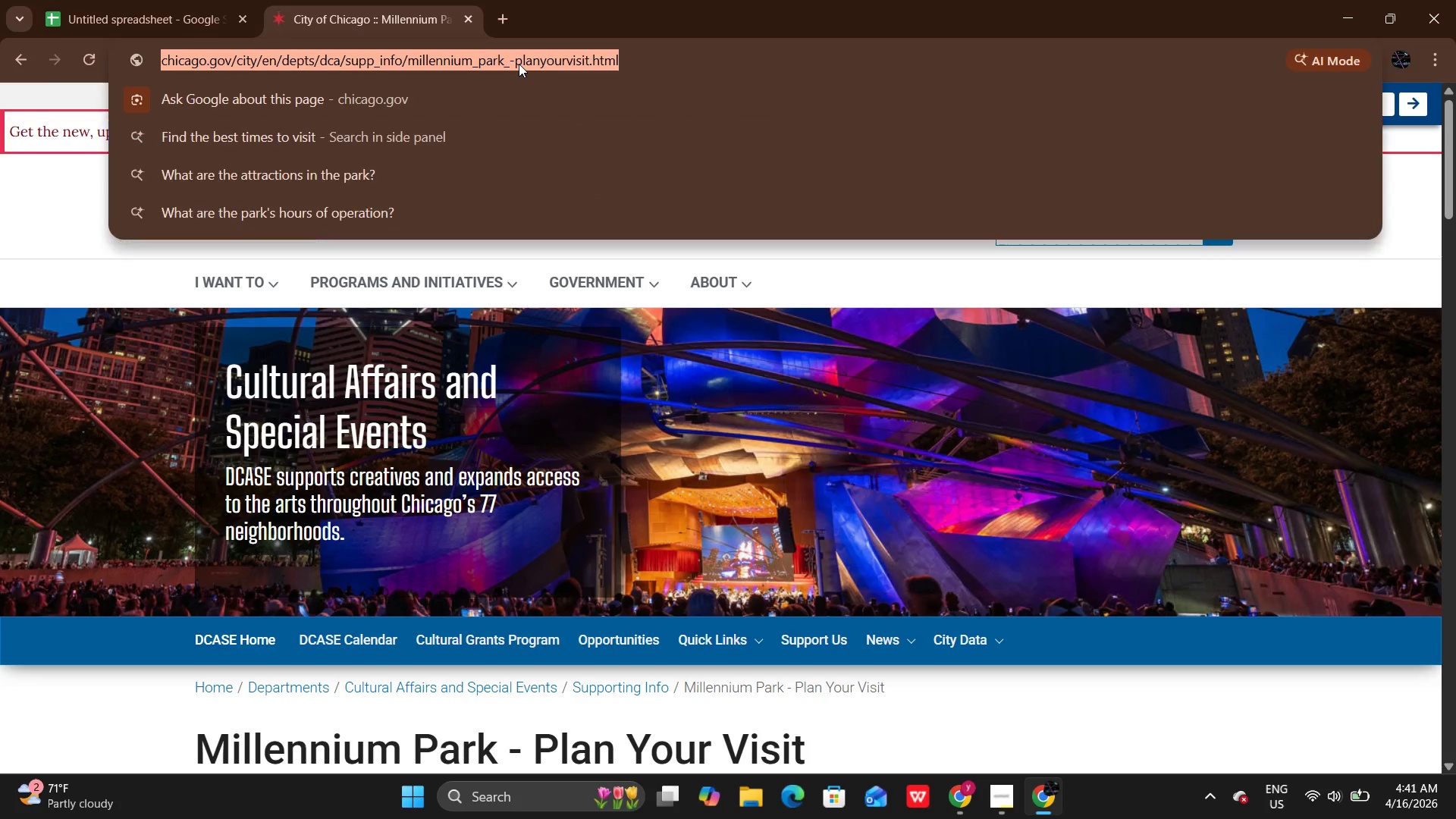 
key(Control+C)
 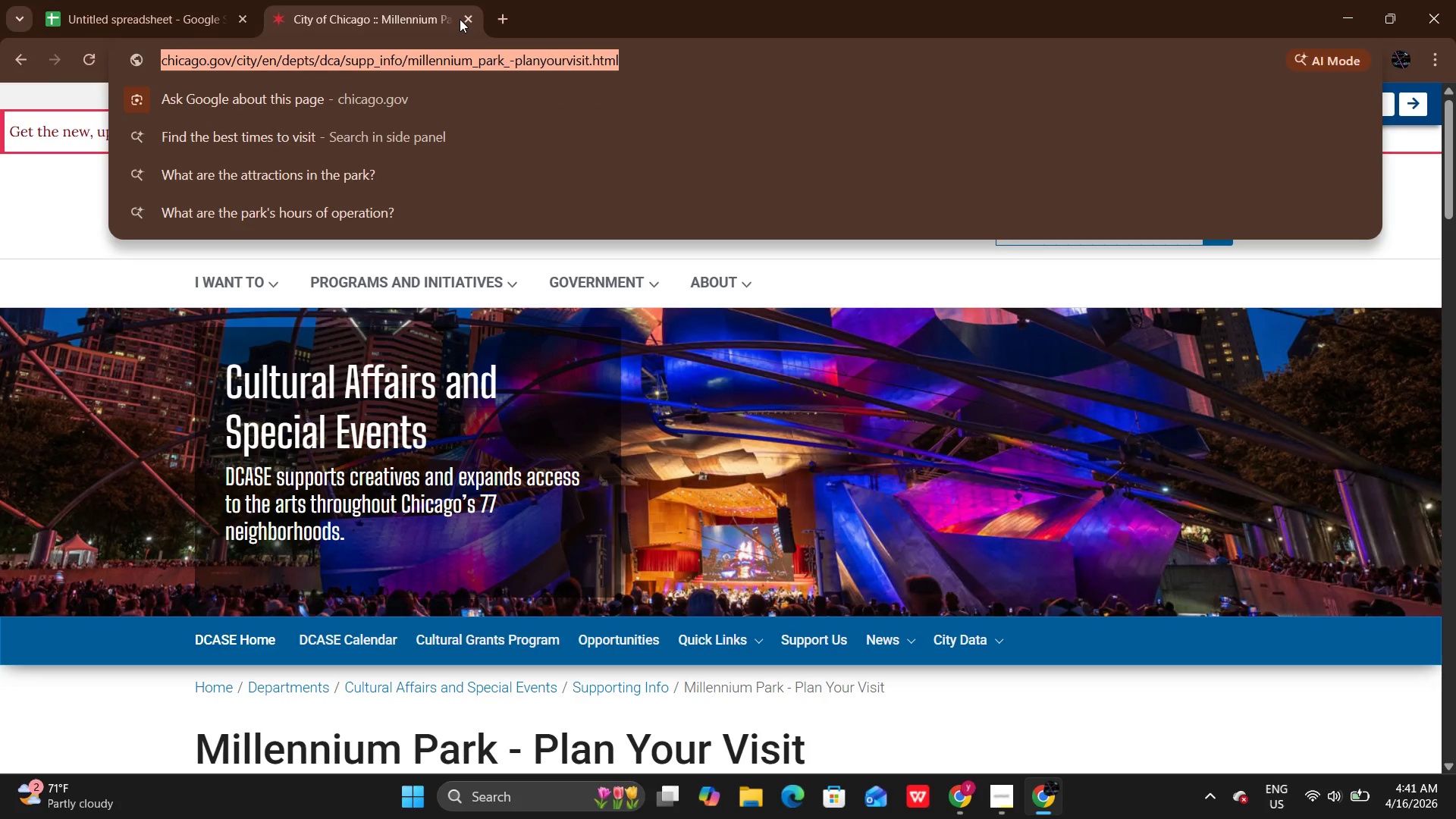 
left_click([460, 19])
 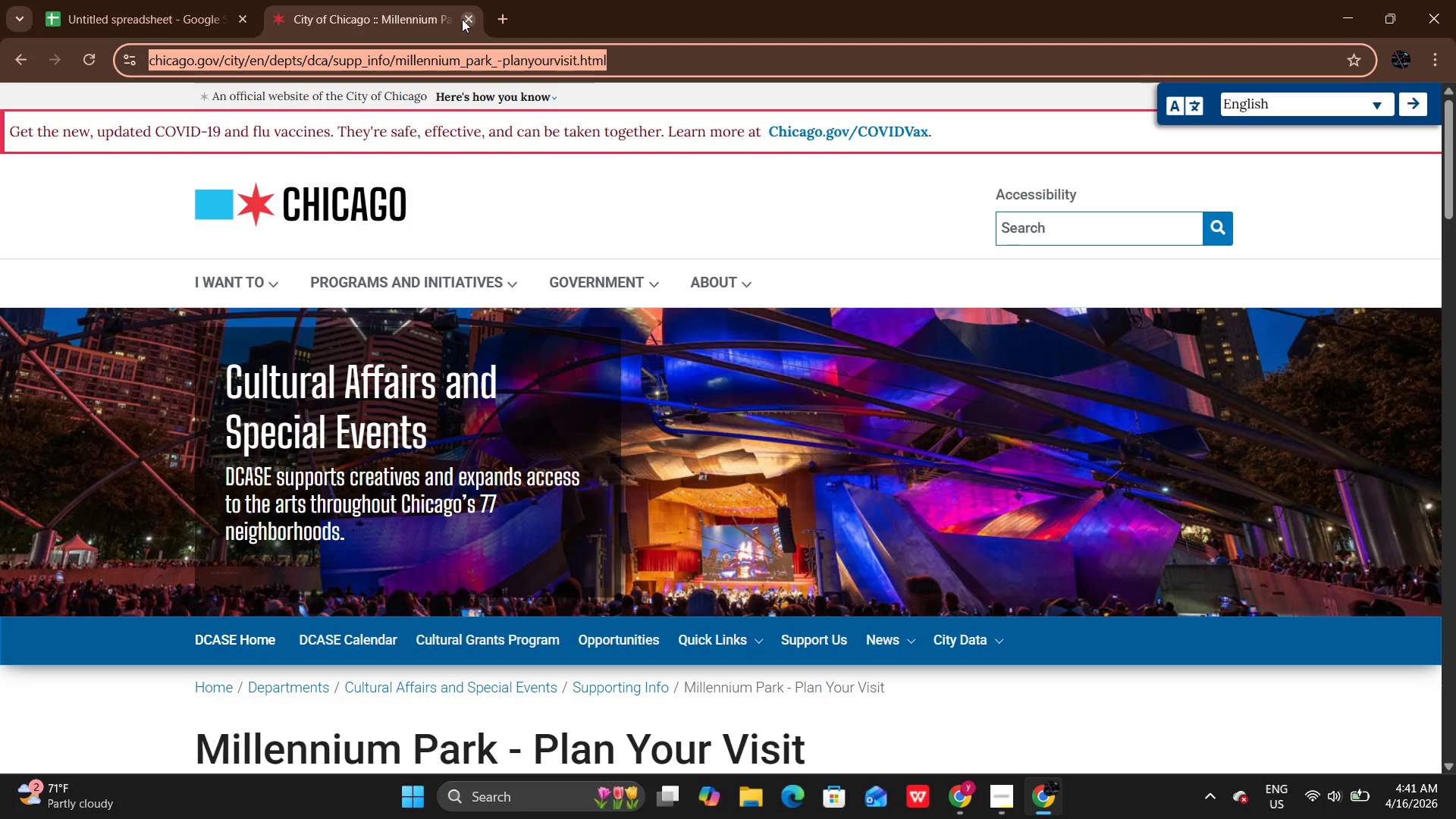 
left_click([462, 19])
 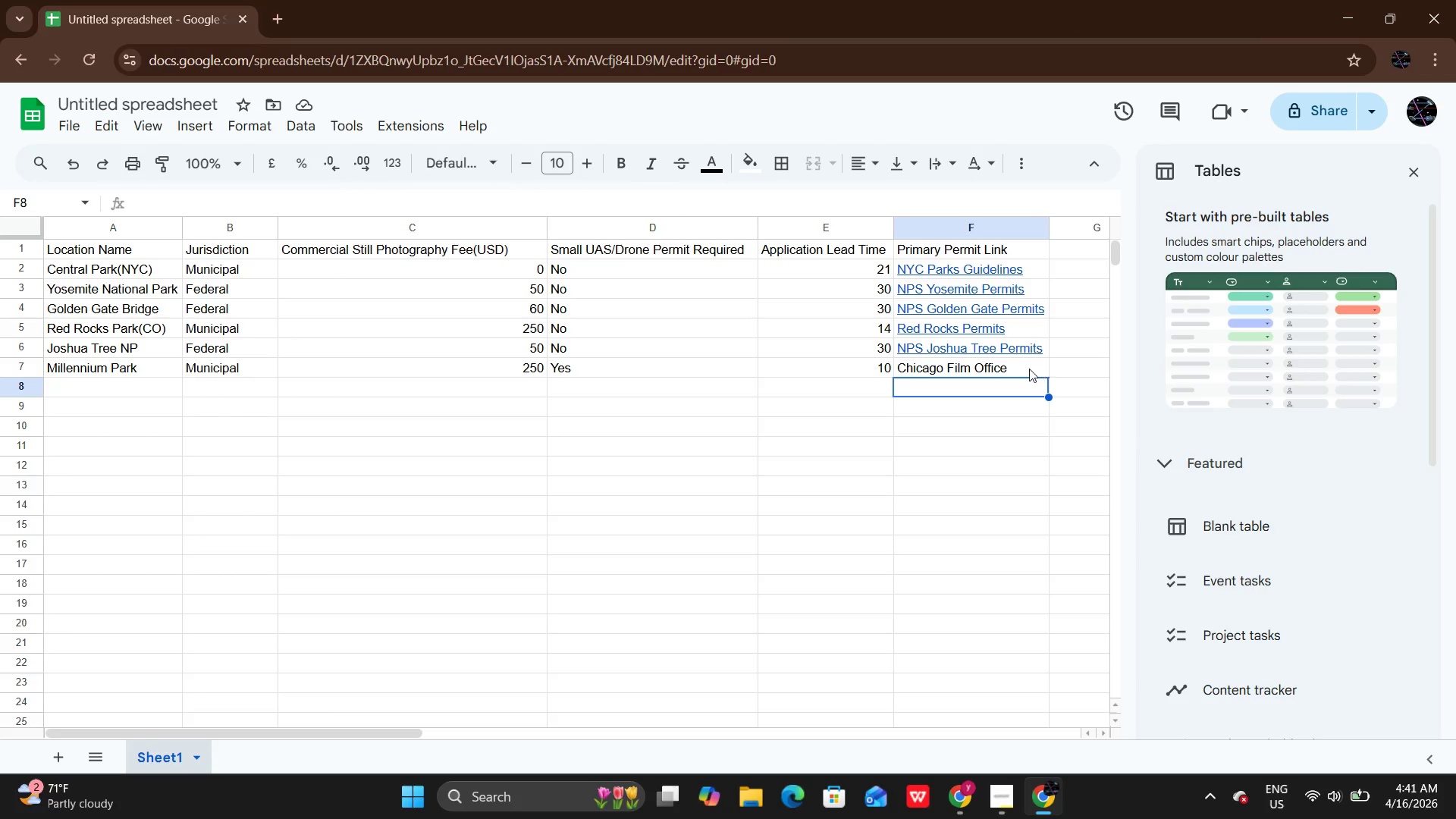 
left_click([1024, 369])
 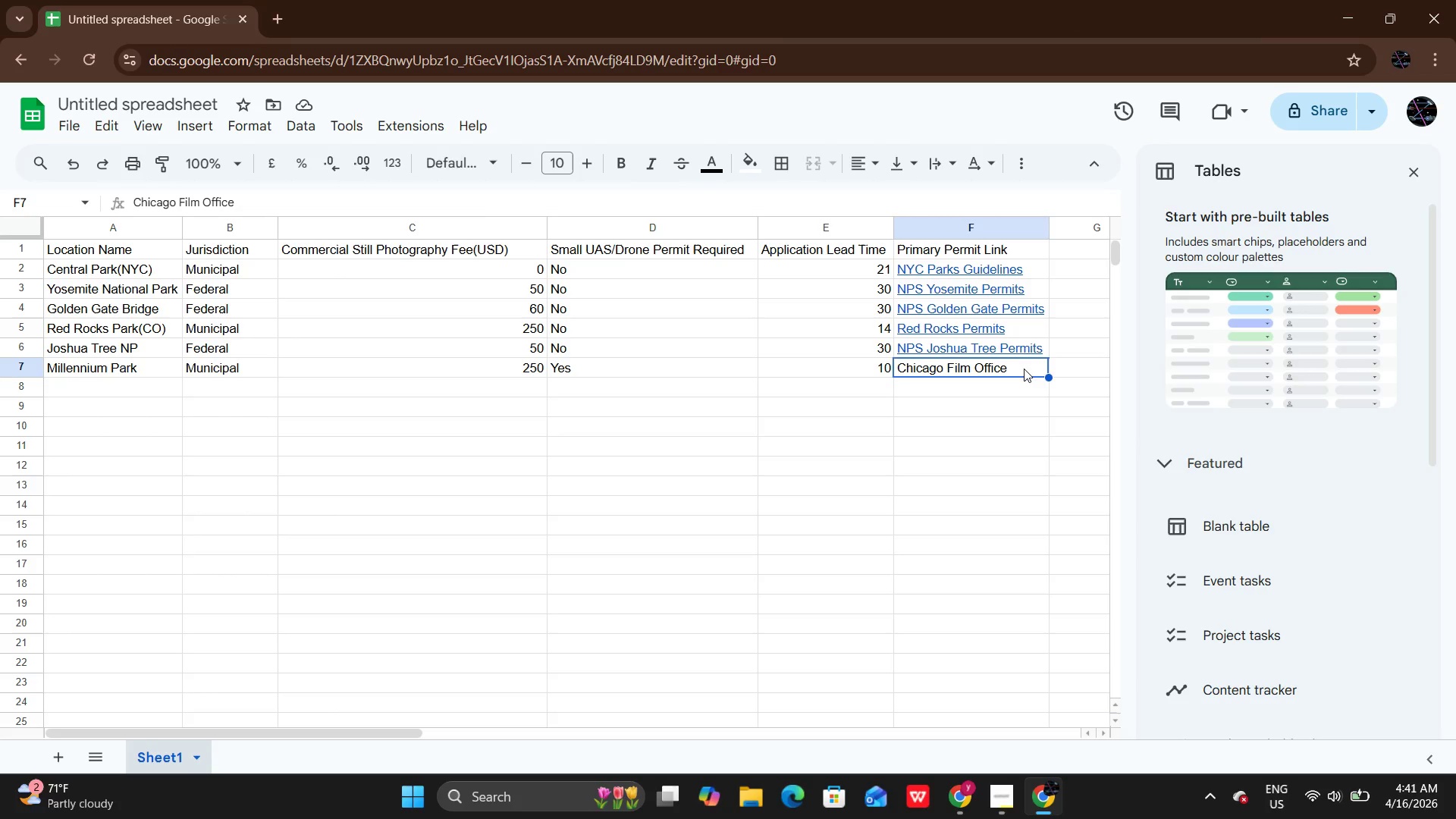 
key(Control+K)
 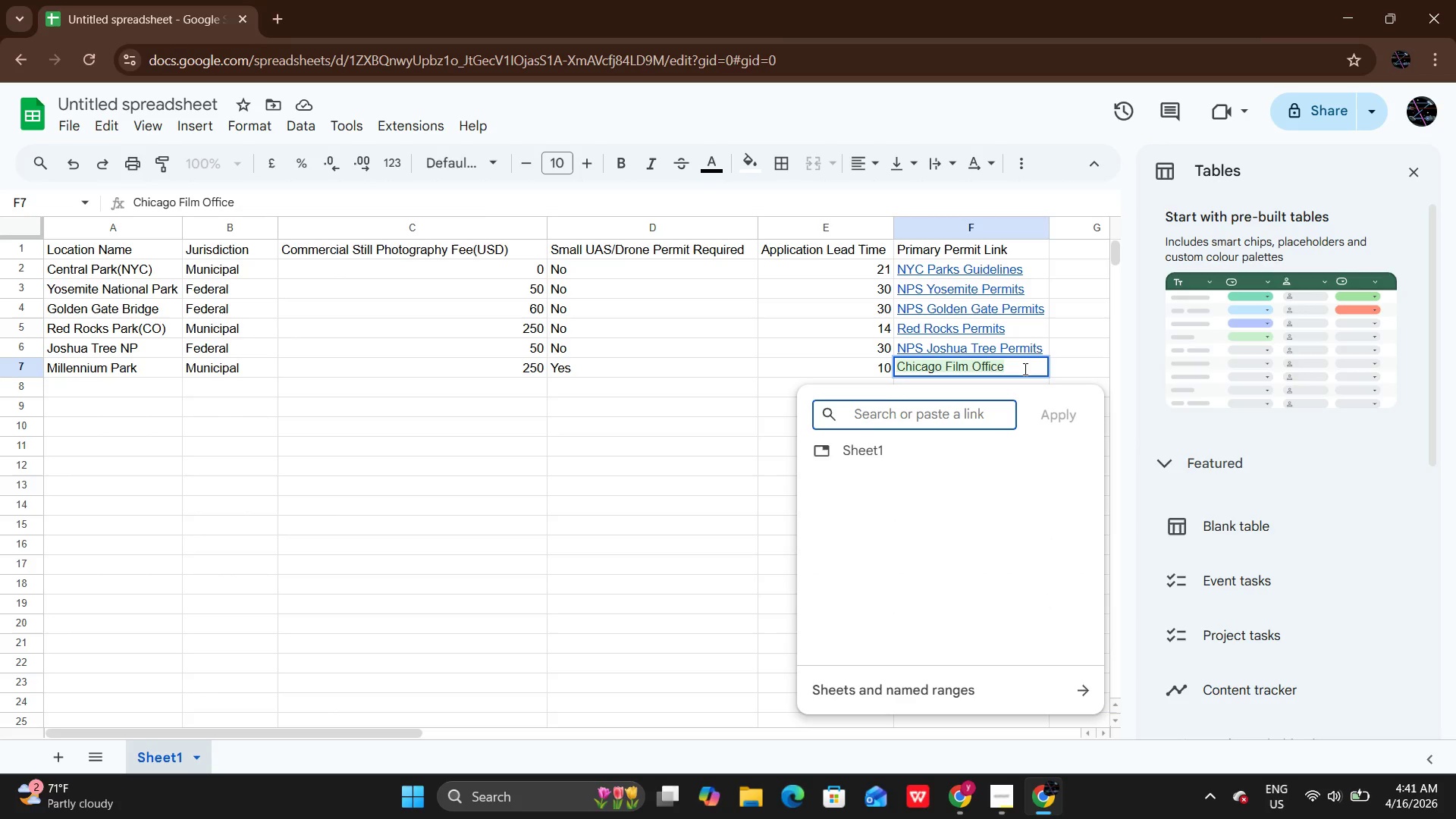 
key(Control+ControlLeft)
 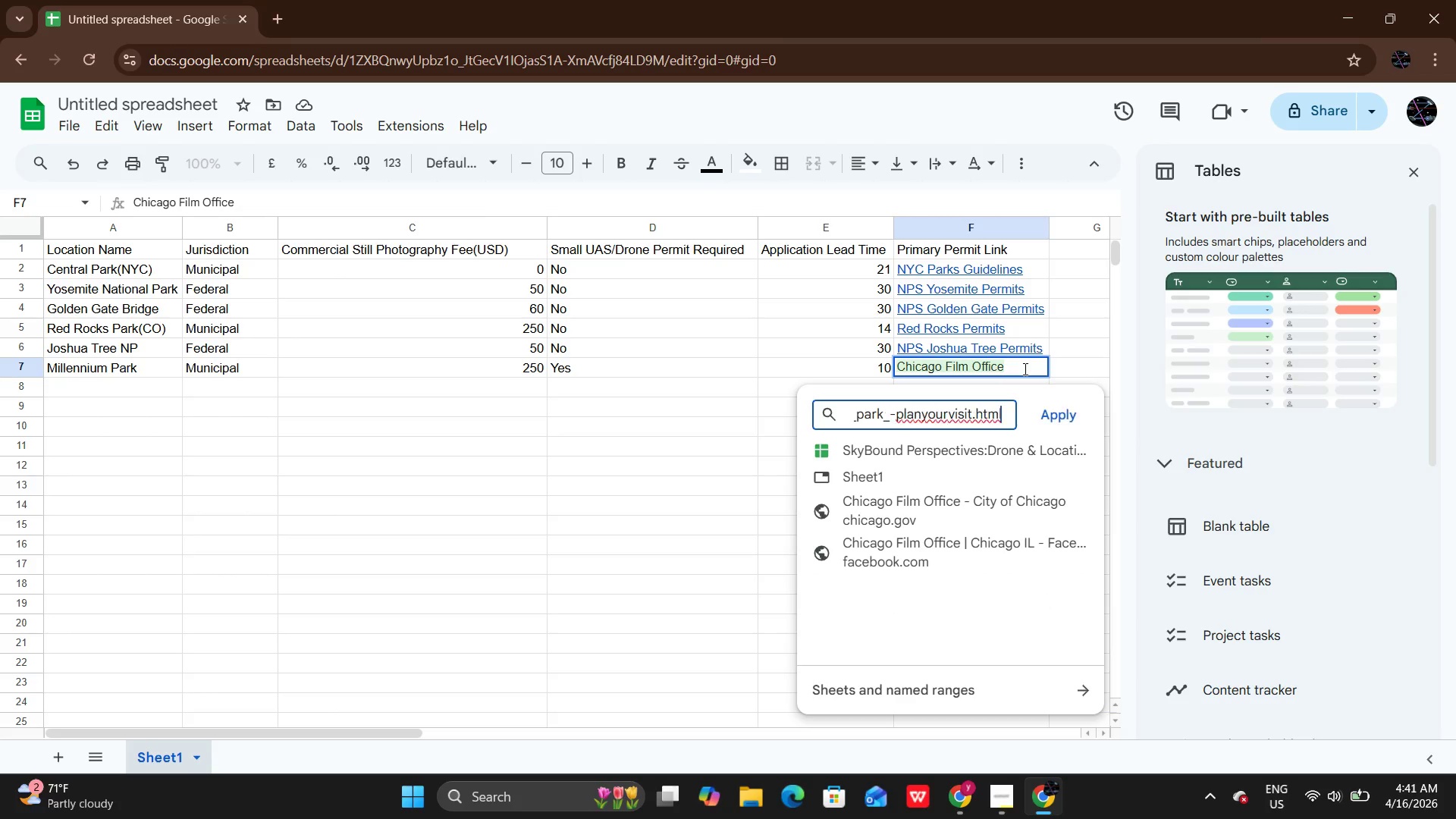 
key(Control+V)
 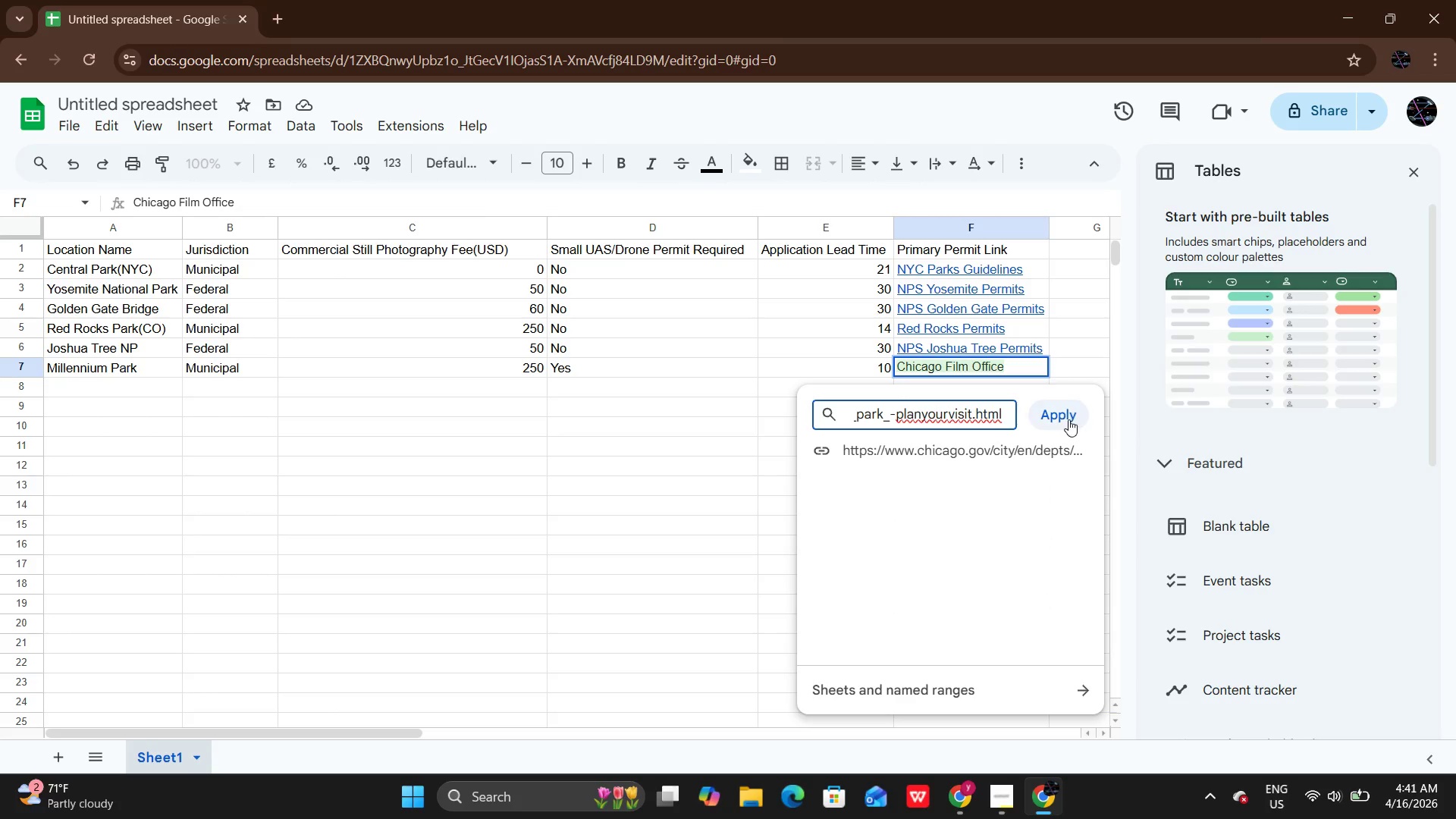 
left_click([1068, 419])
 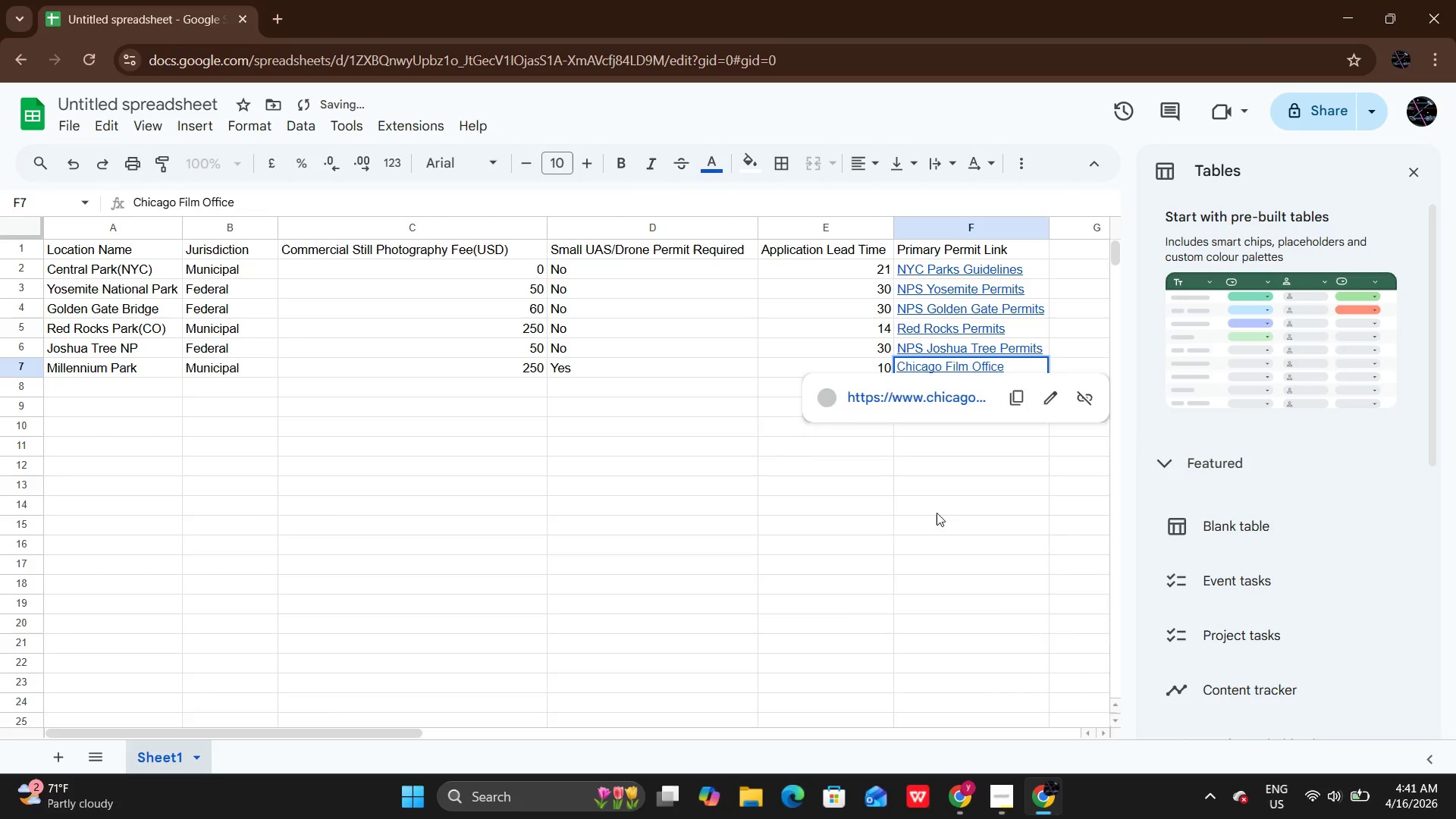 
left_click([888, 519])
 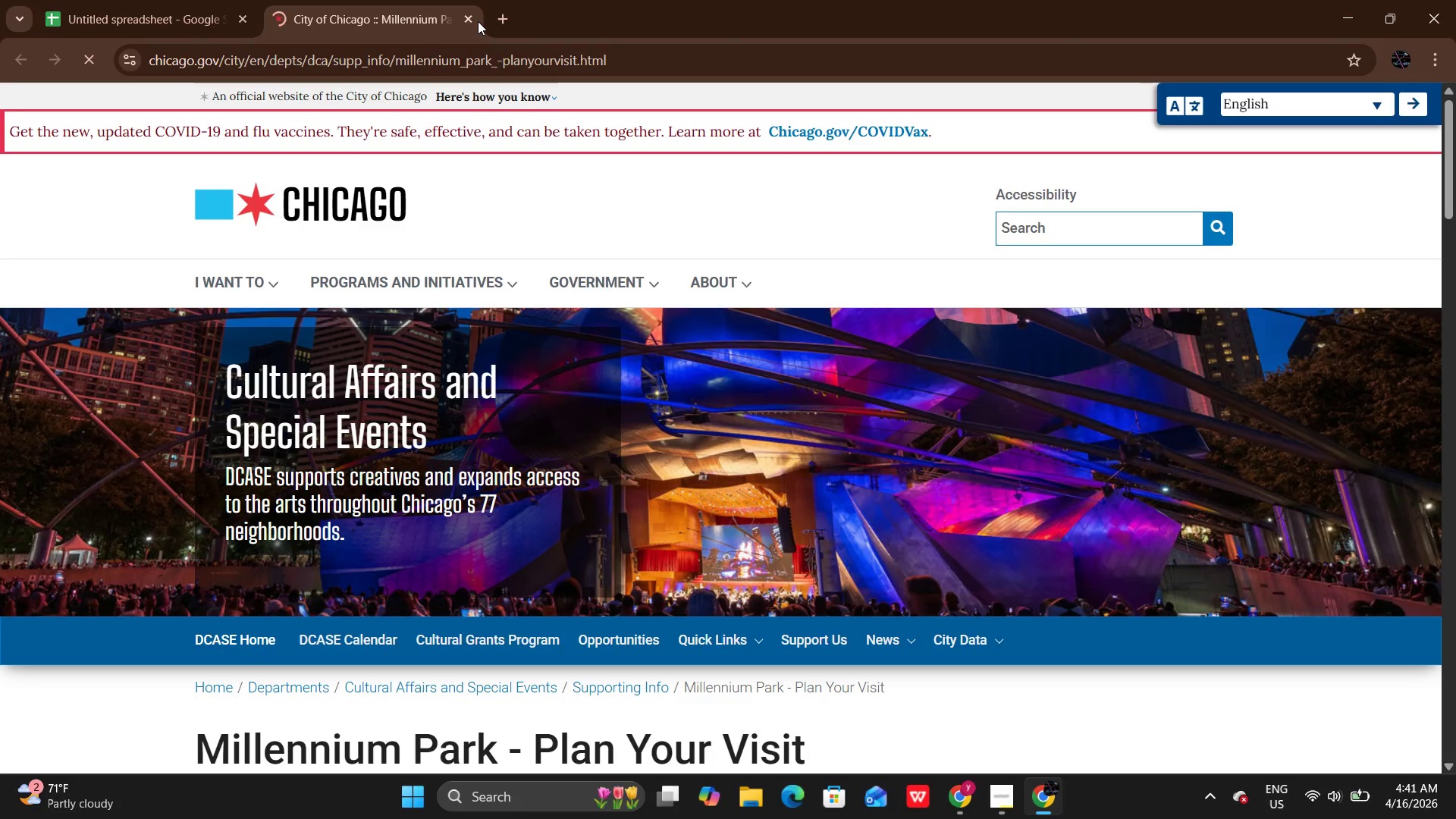 
left_click([471, 21])
 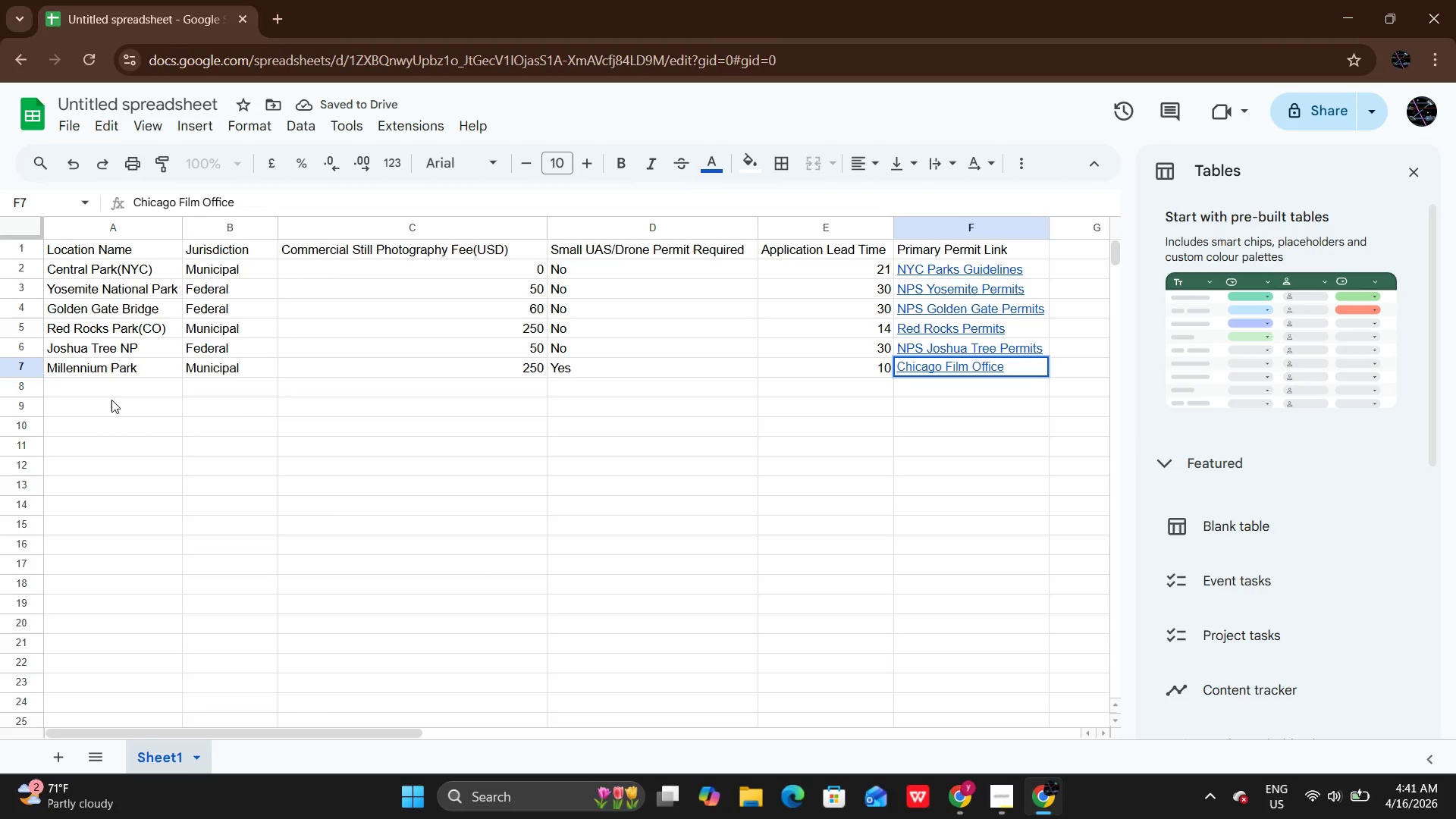 
double_click([111, 383])
 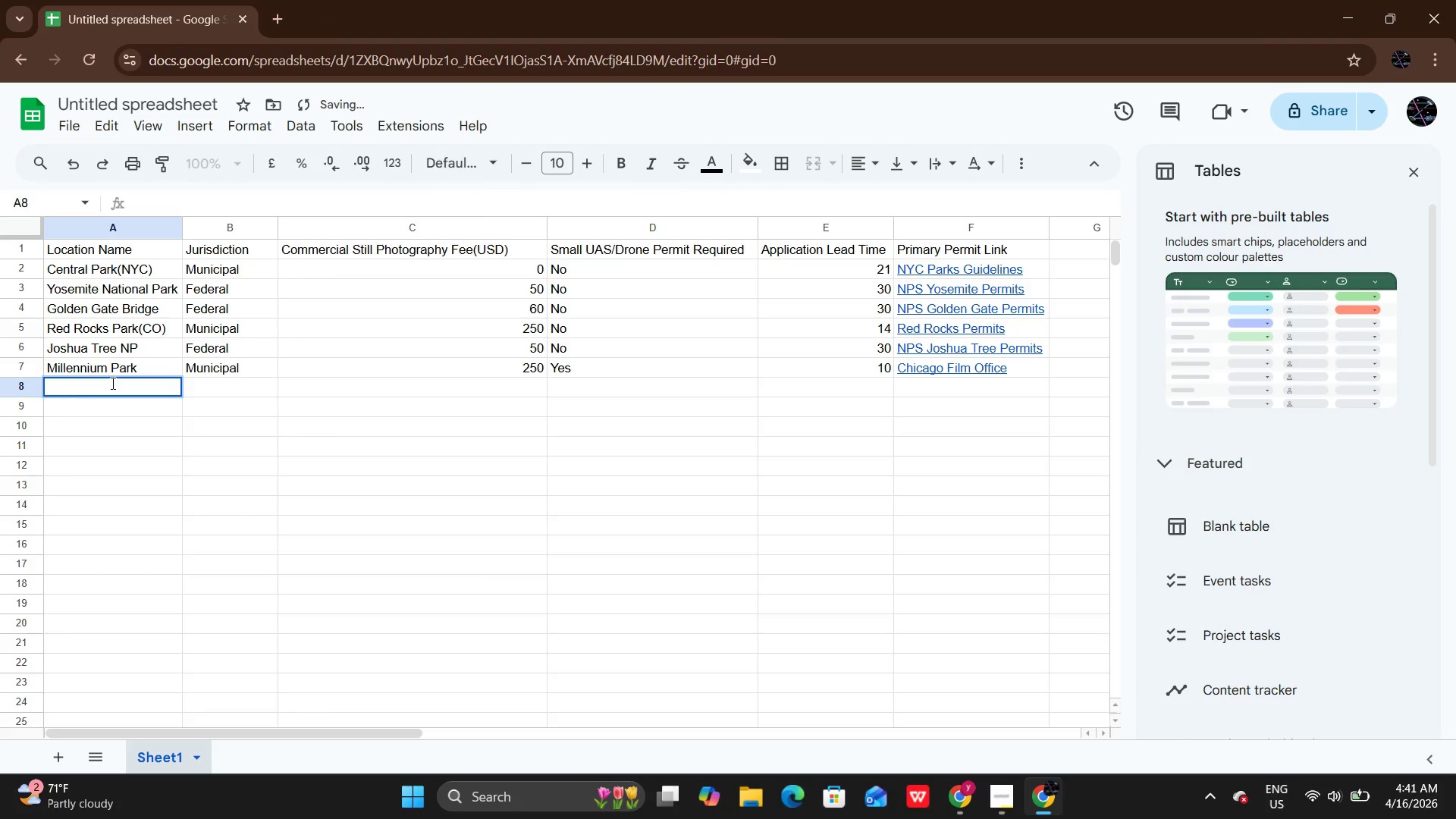 
type(French Quartre)
key(Backspace)
key(Backspace)
type(er)
 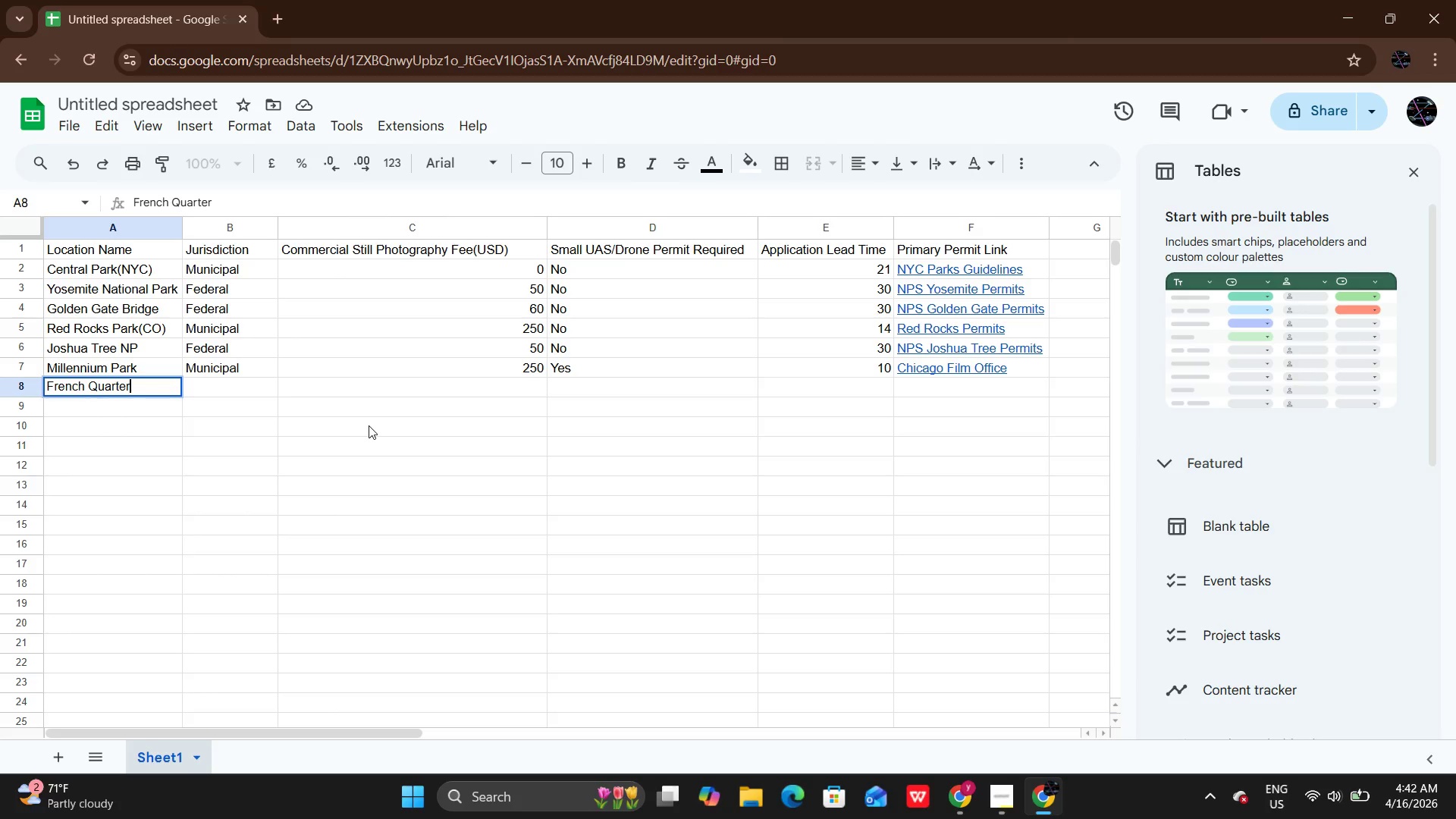 
key(Enter)
 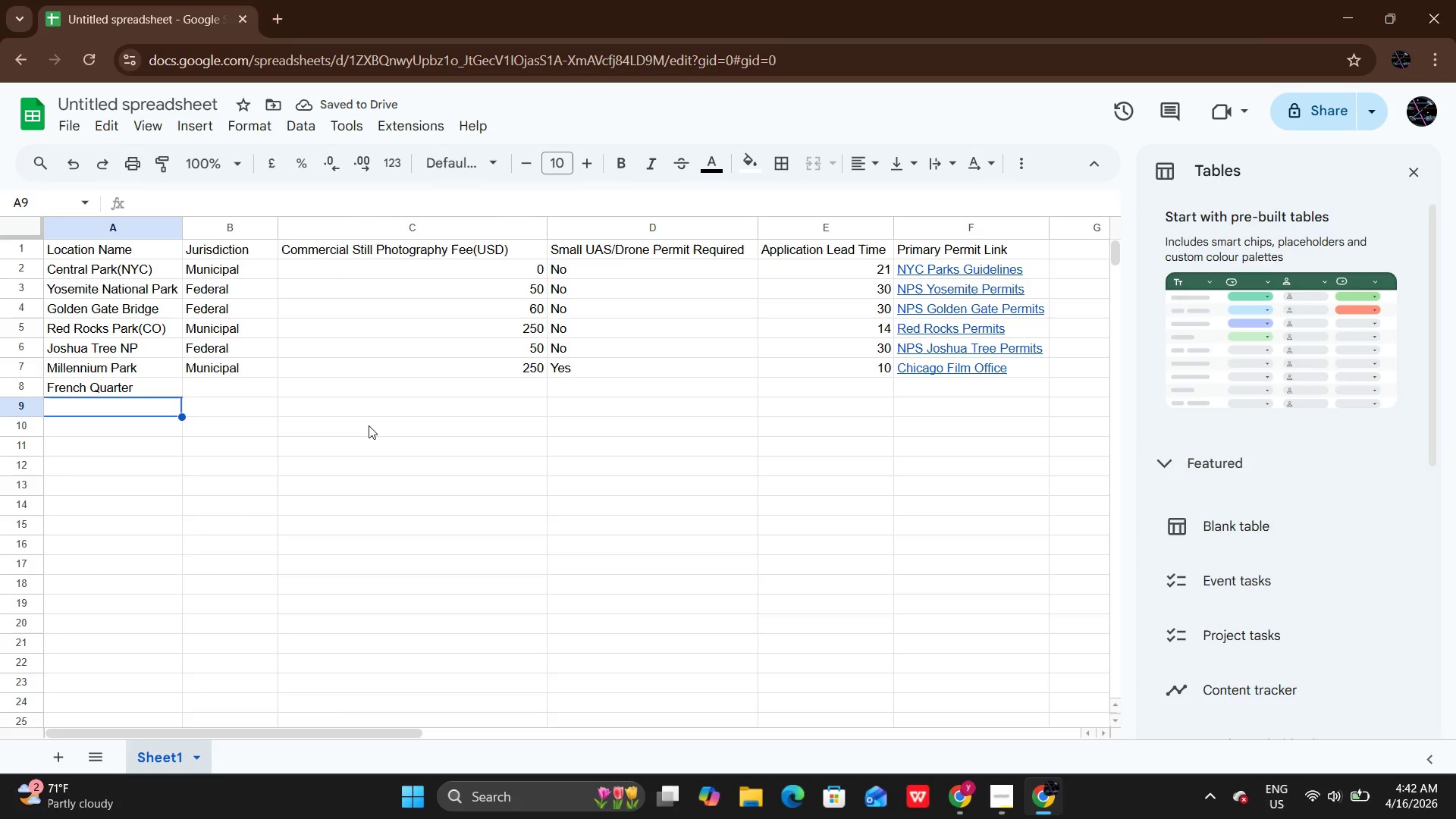 
wait(5.22)
 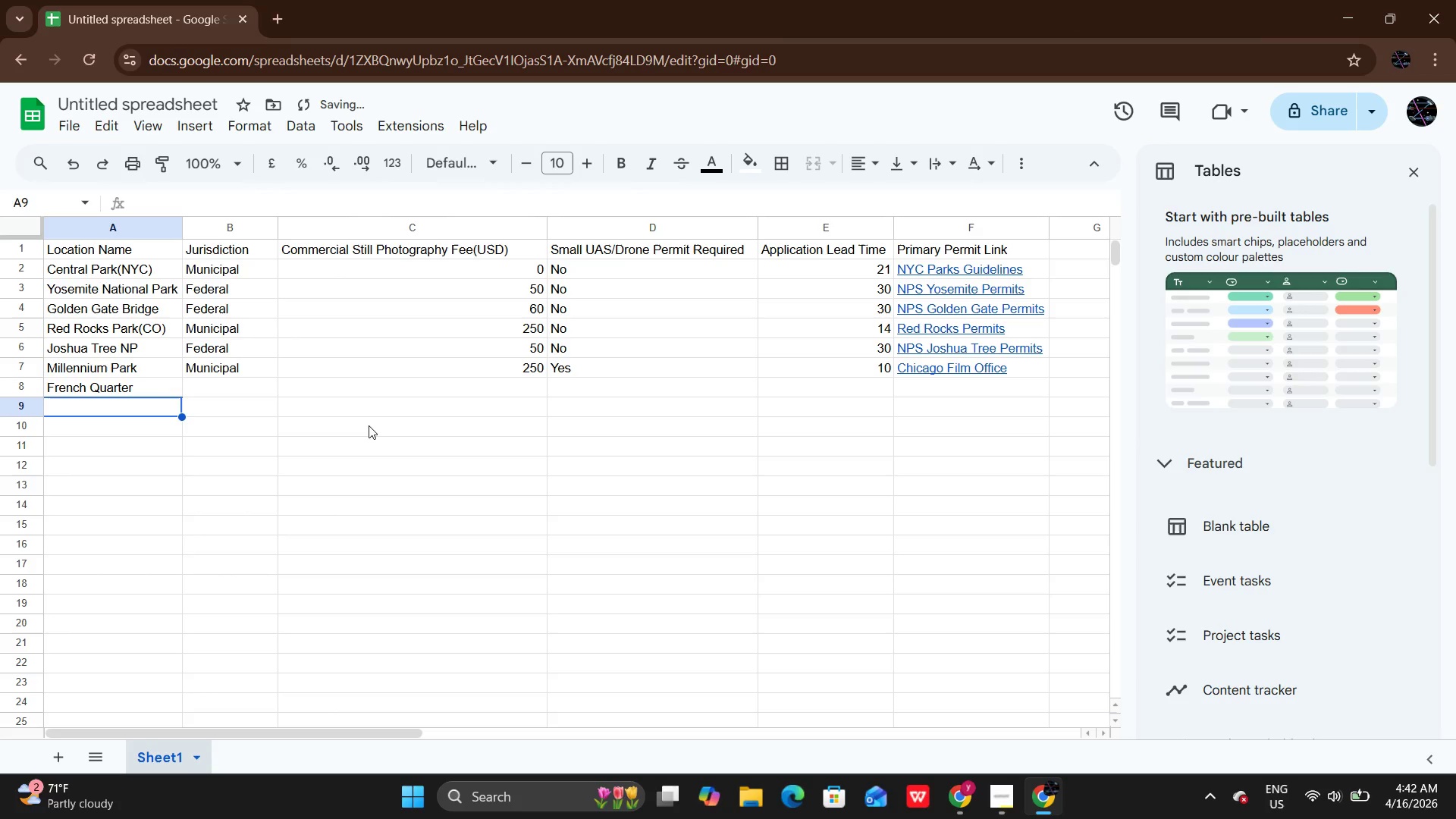 
key(ArrowUp)
 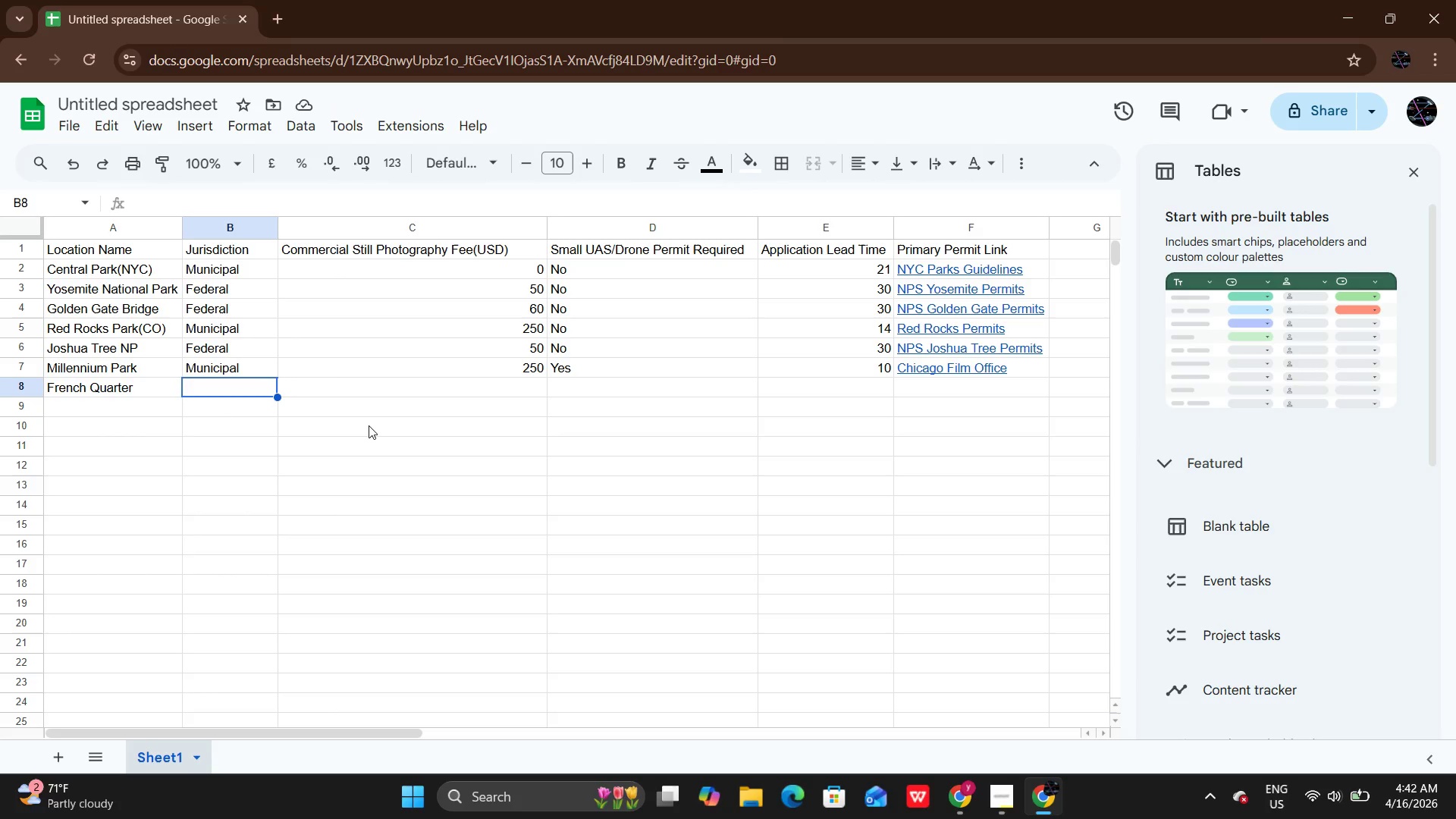 
key(ArrowRight)
 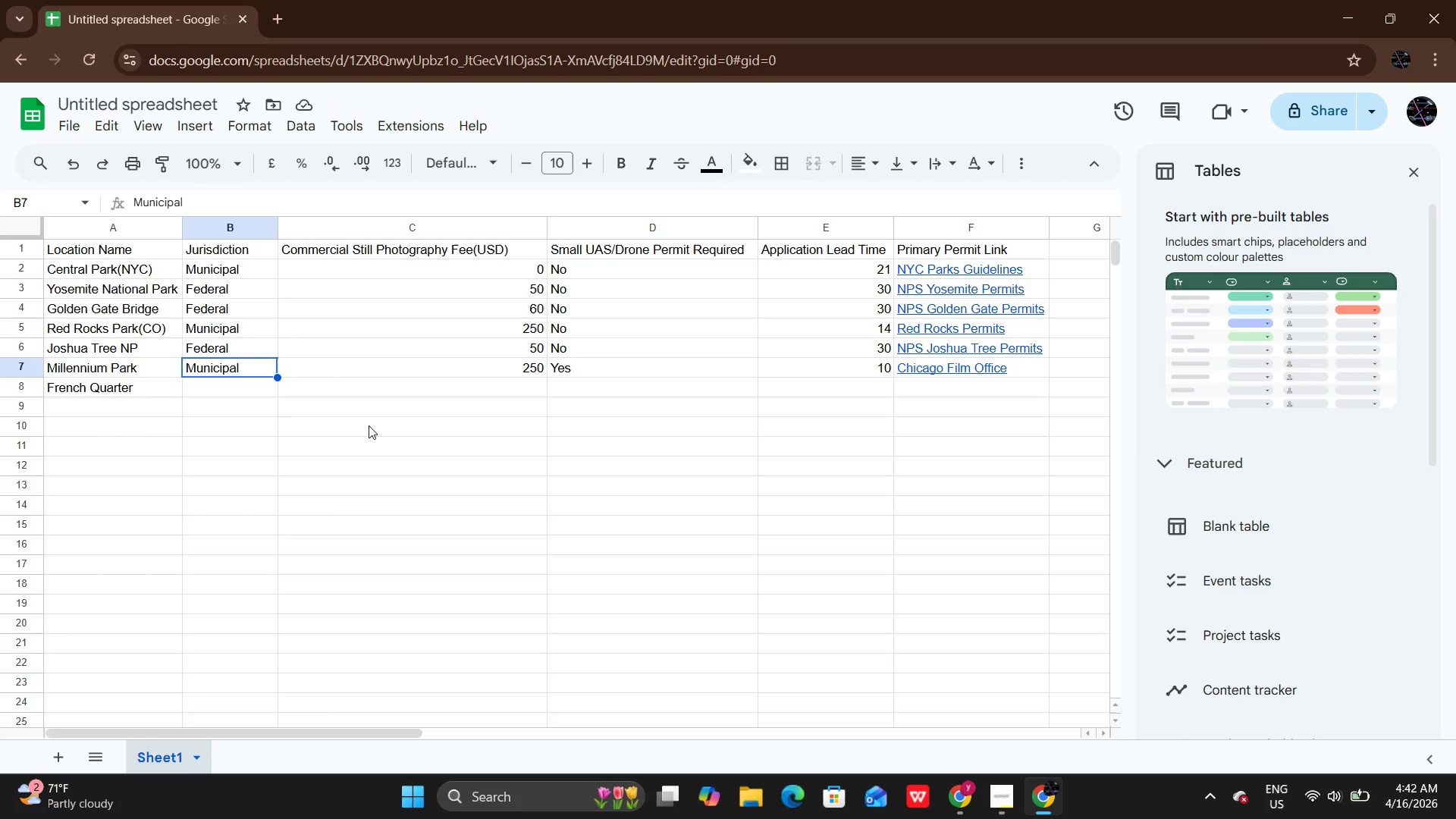 
key(ArrowUp)
 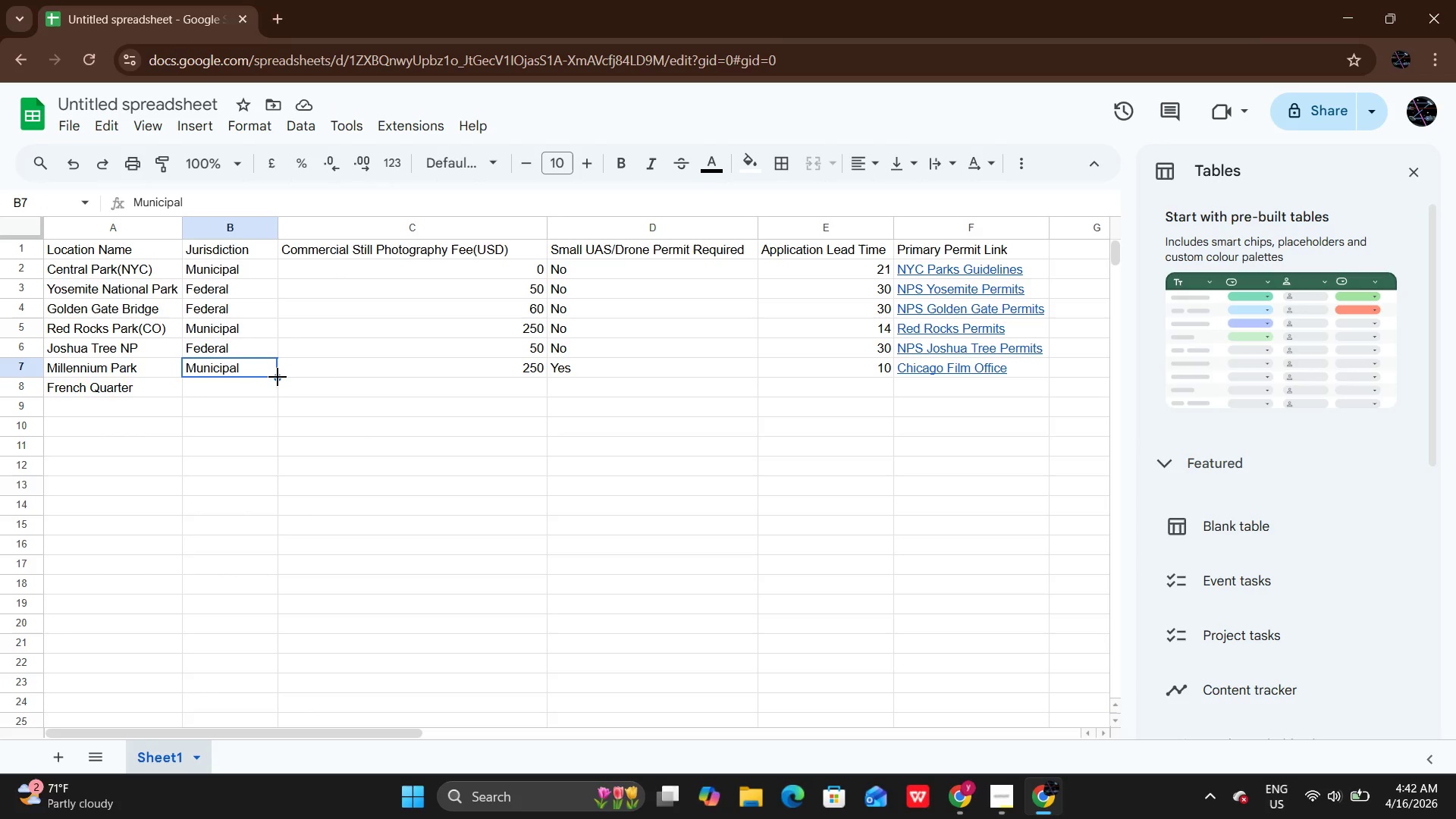 
left_click_drag(start_coordinate=[278, 376], to_coordinate=[278, 391])
 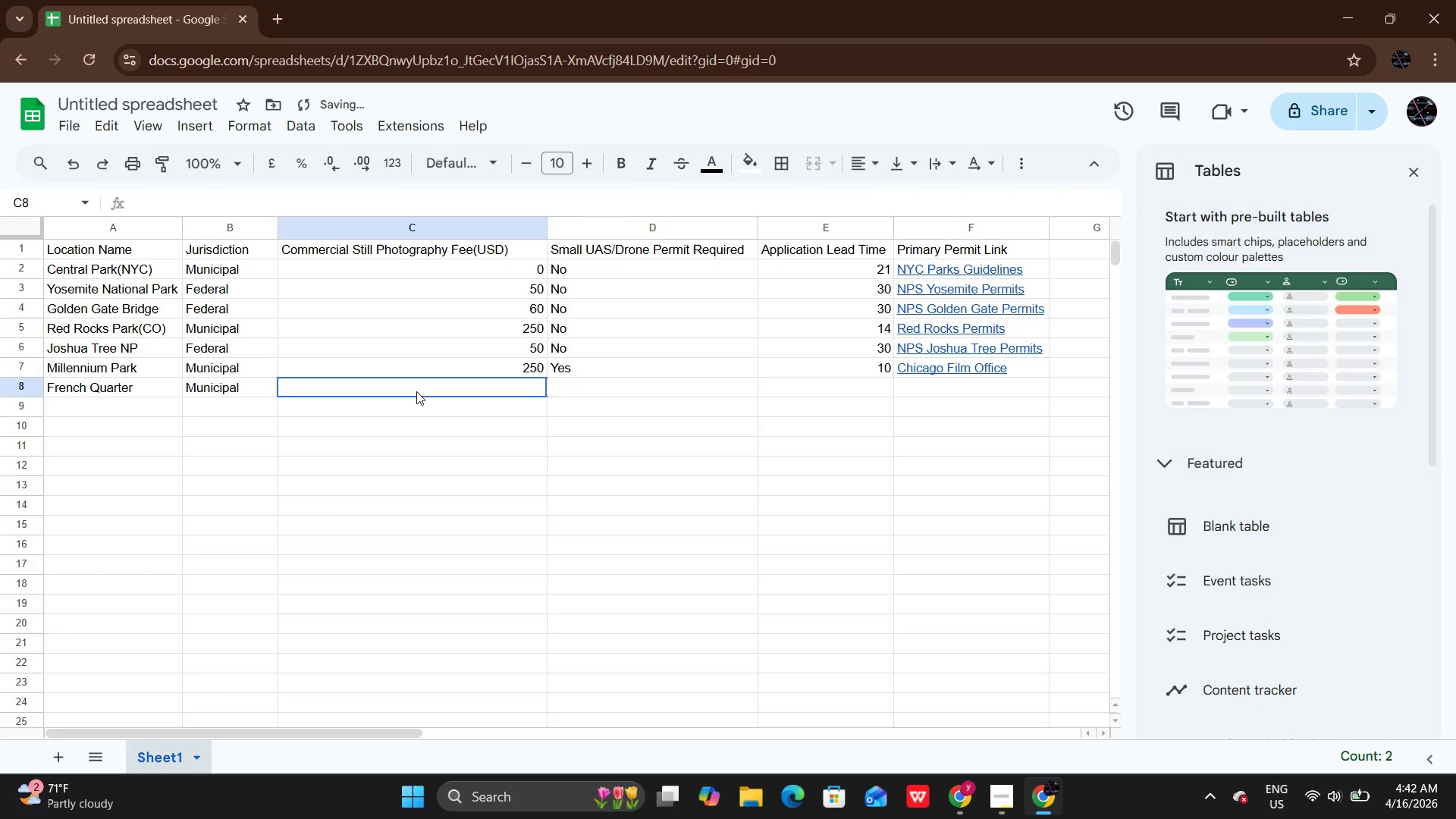 
double_click([416, 391])
 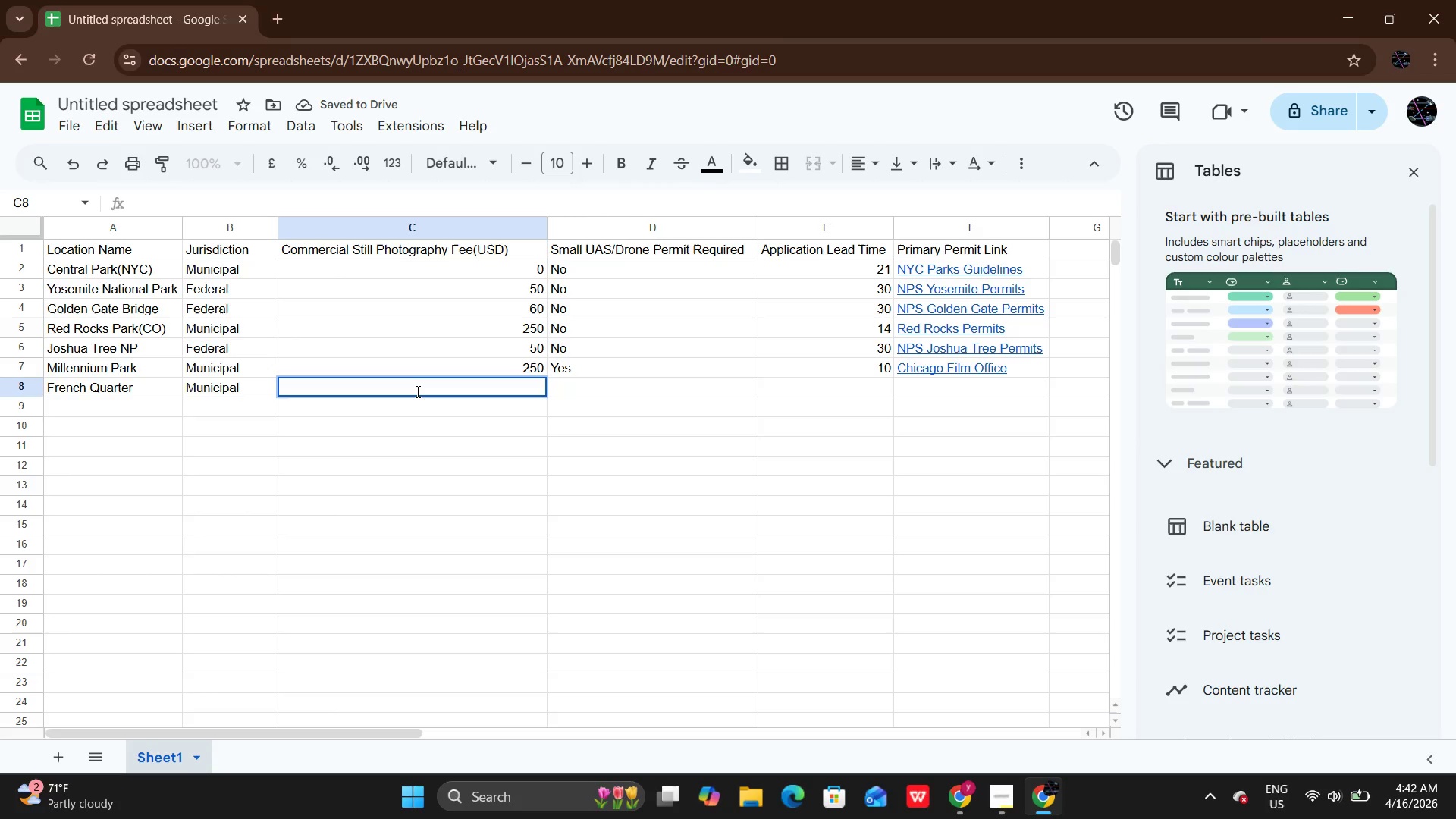 
double_click([416, 391])
 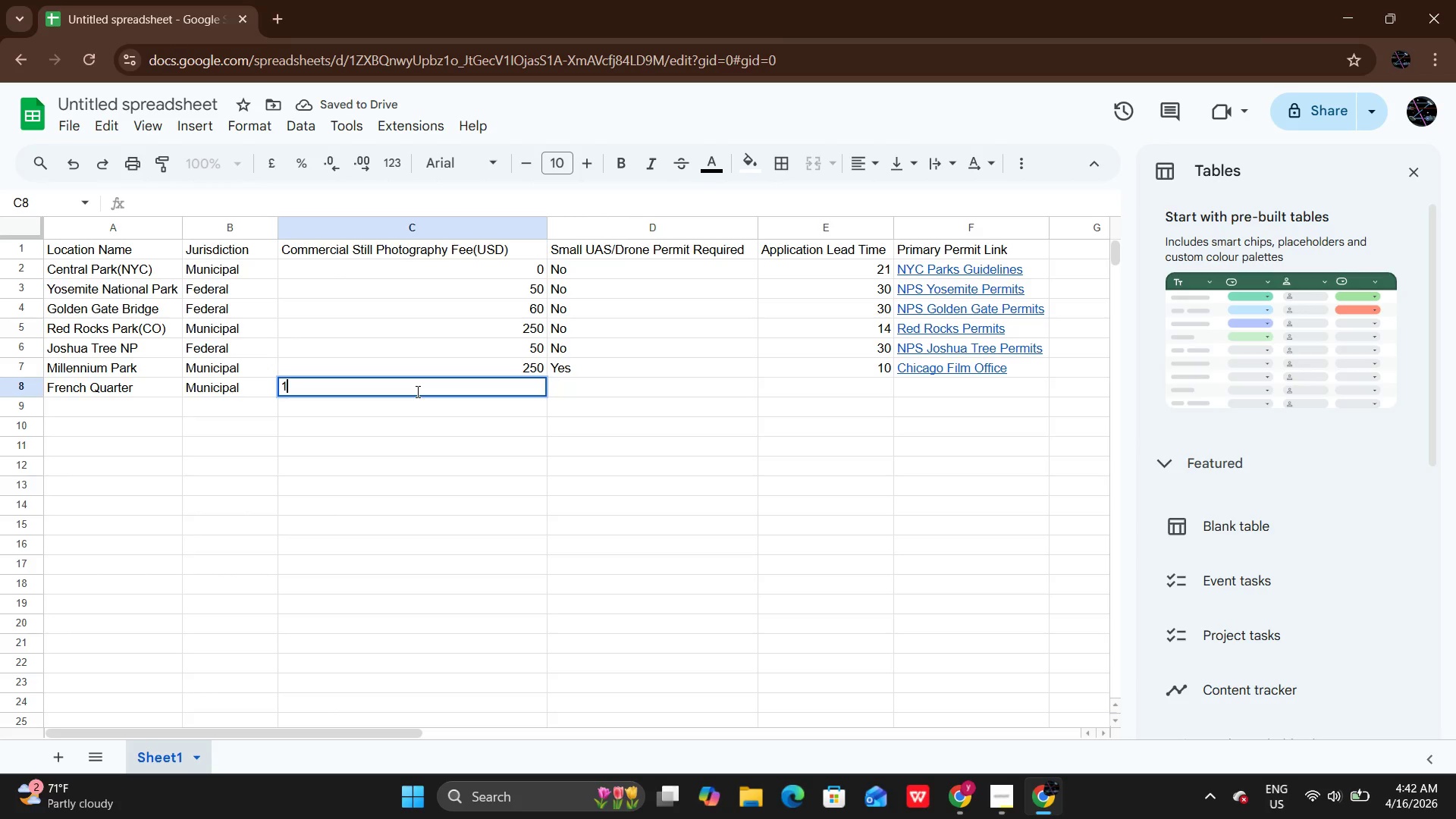 
type(157)
 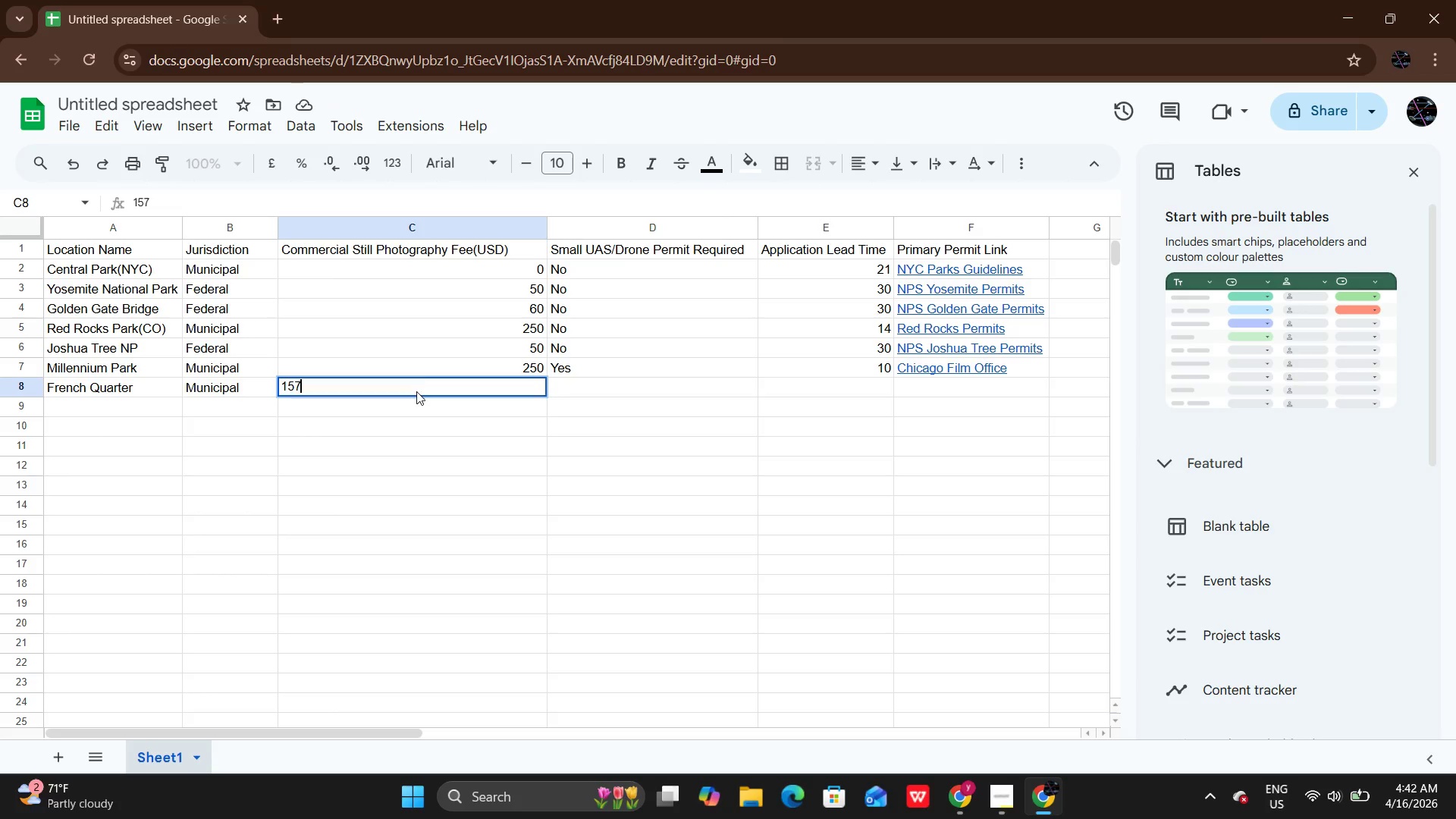 
key(Enter)
 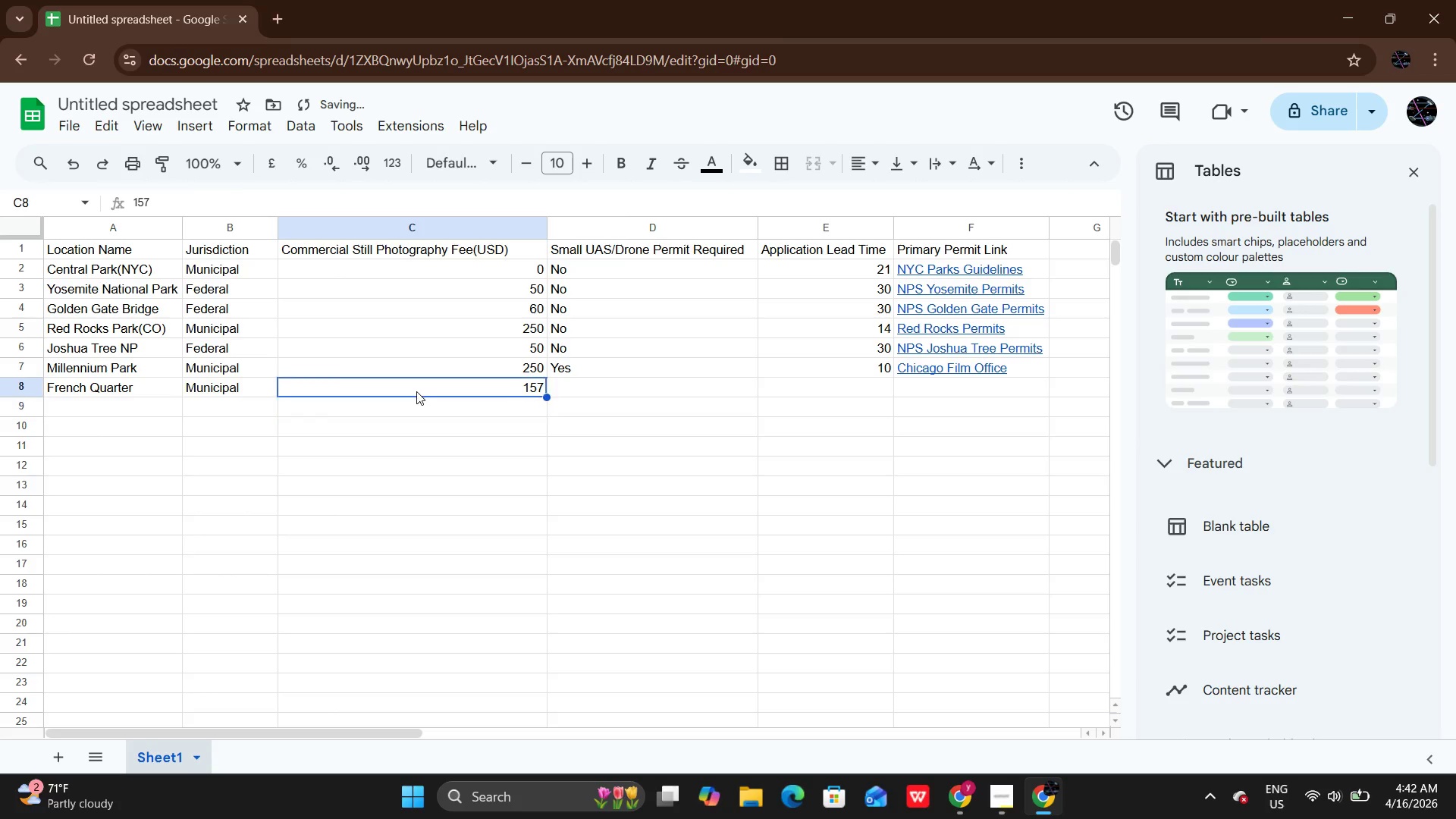 
key(ArrowUp)
 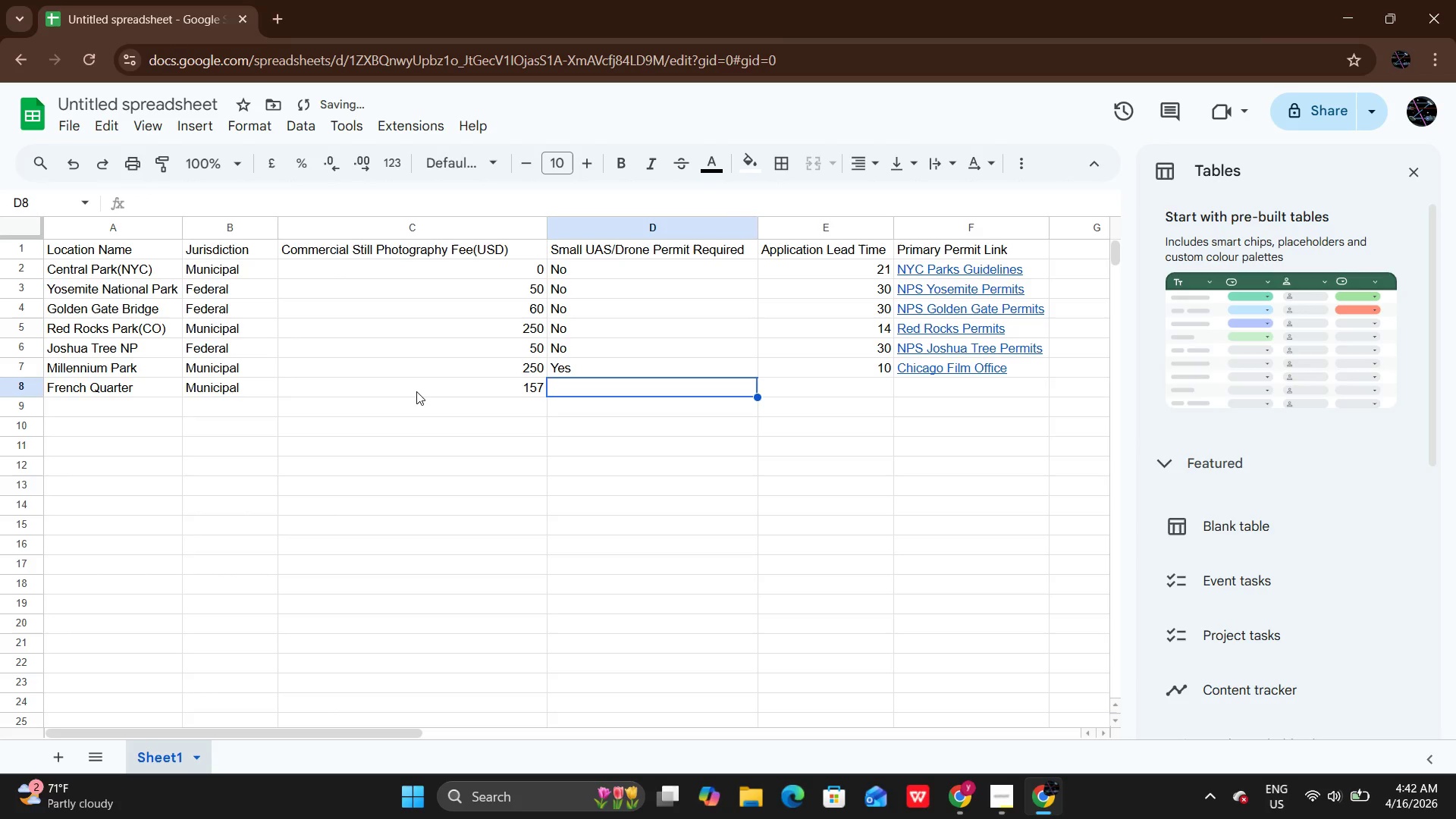 
key(ArrowRight)
 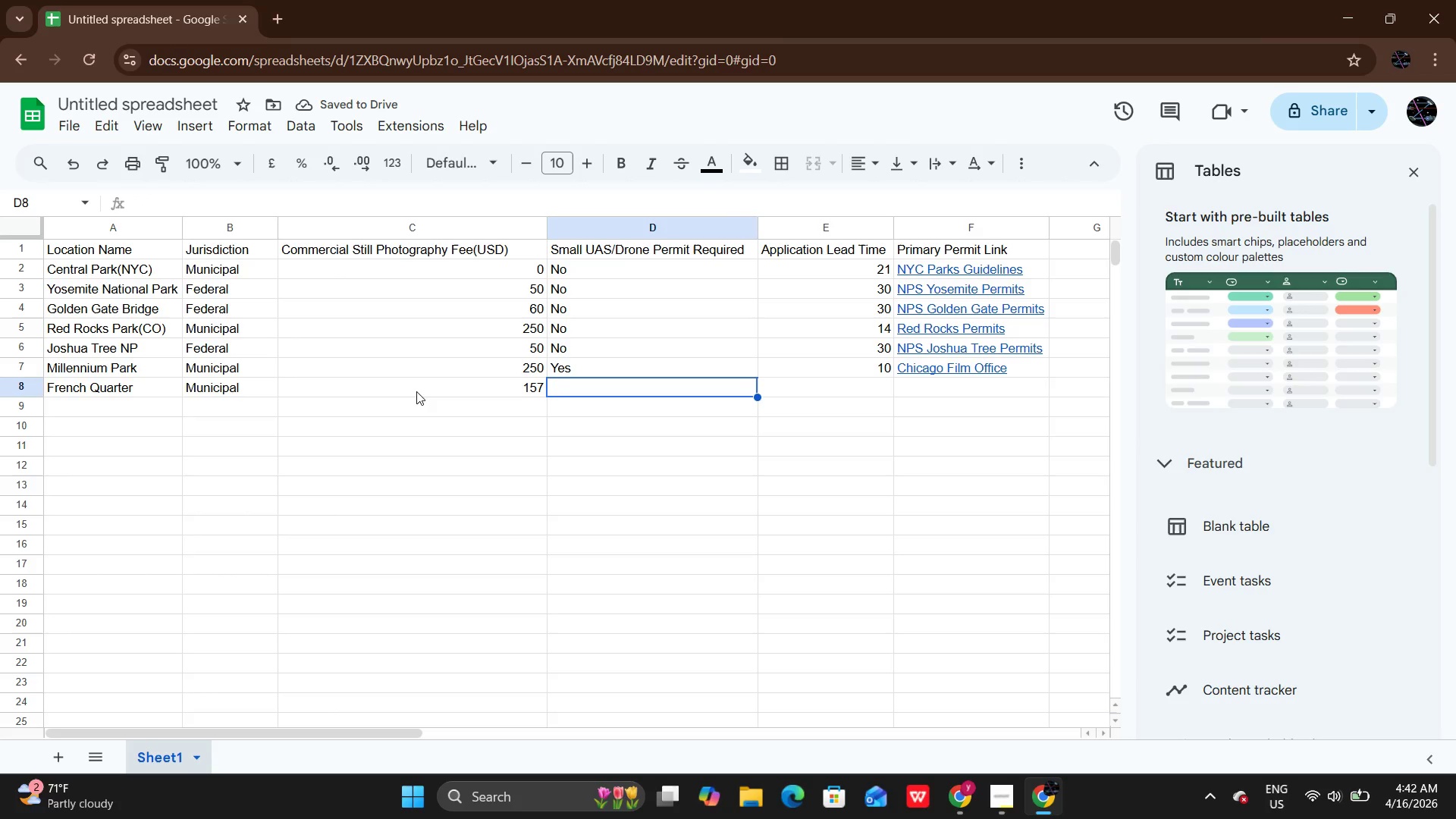 
key(Enter)
 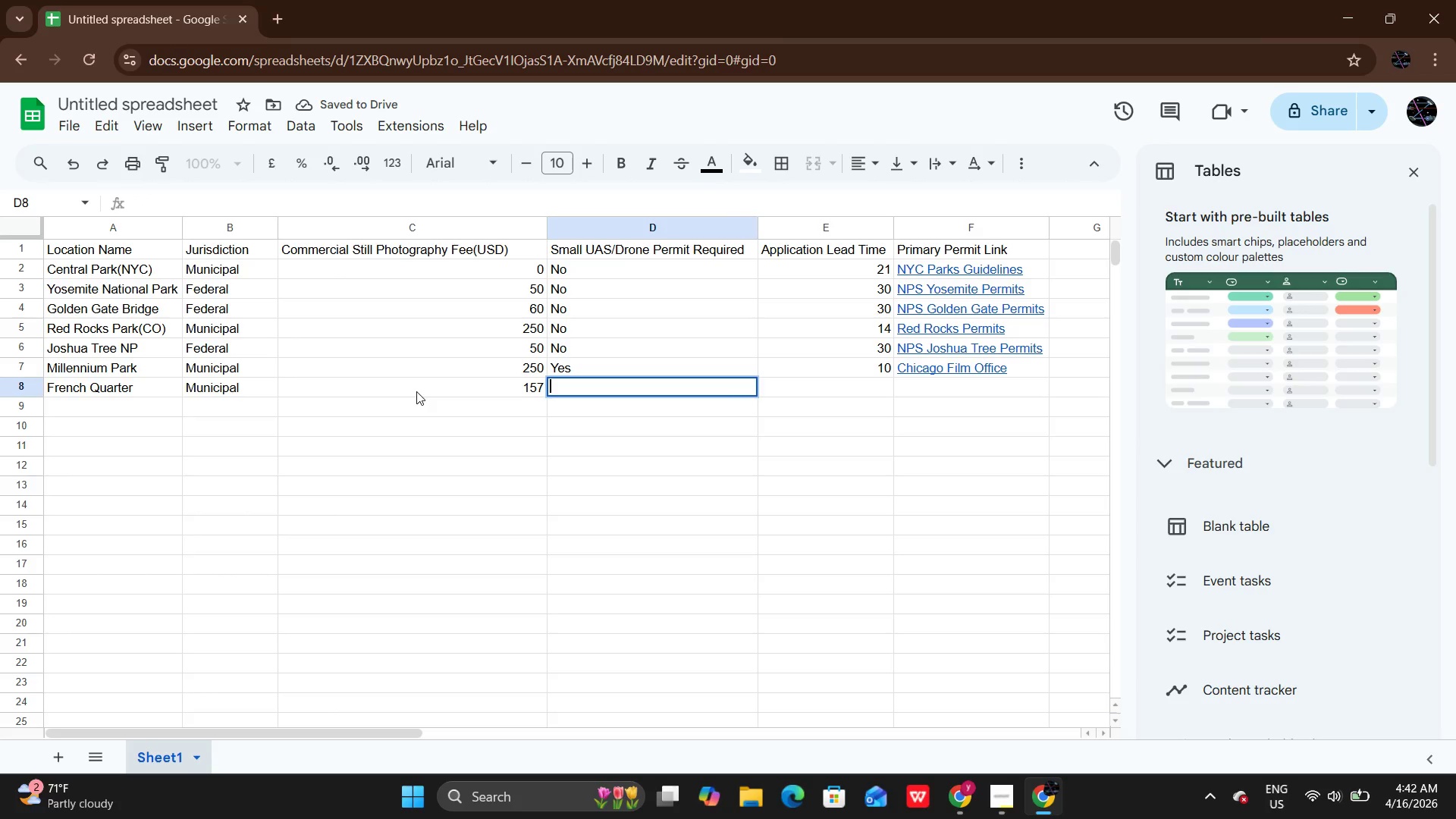 
type(Yes)
 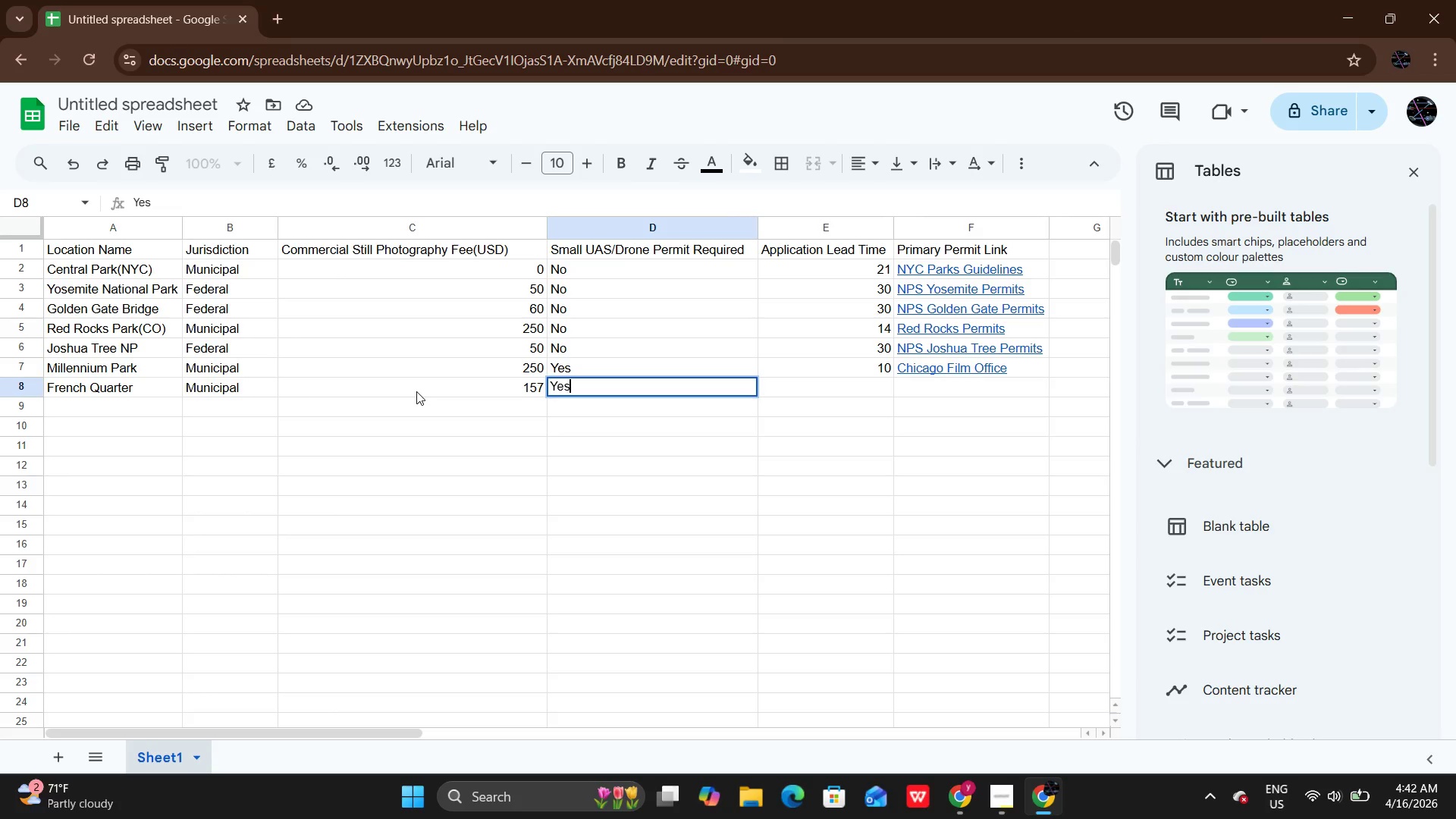 
hold_key(key=Enter, duration=22.48)
 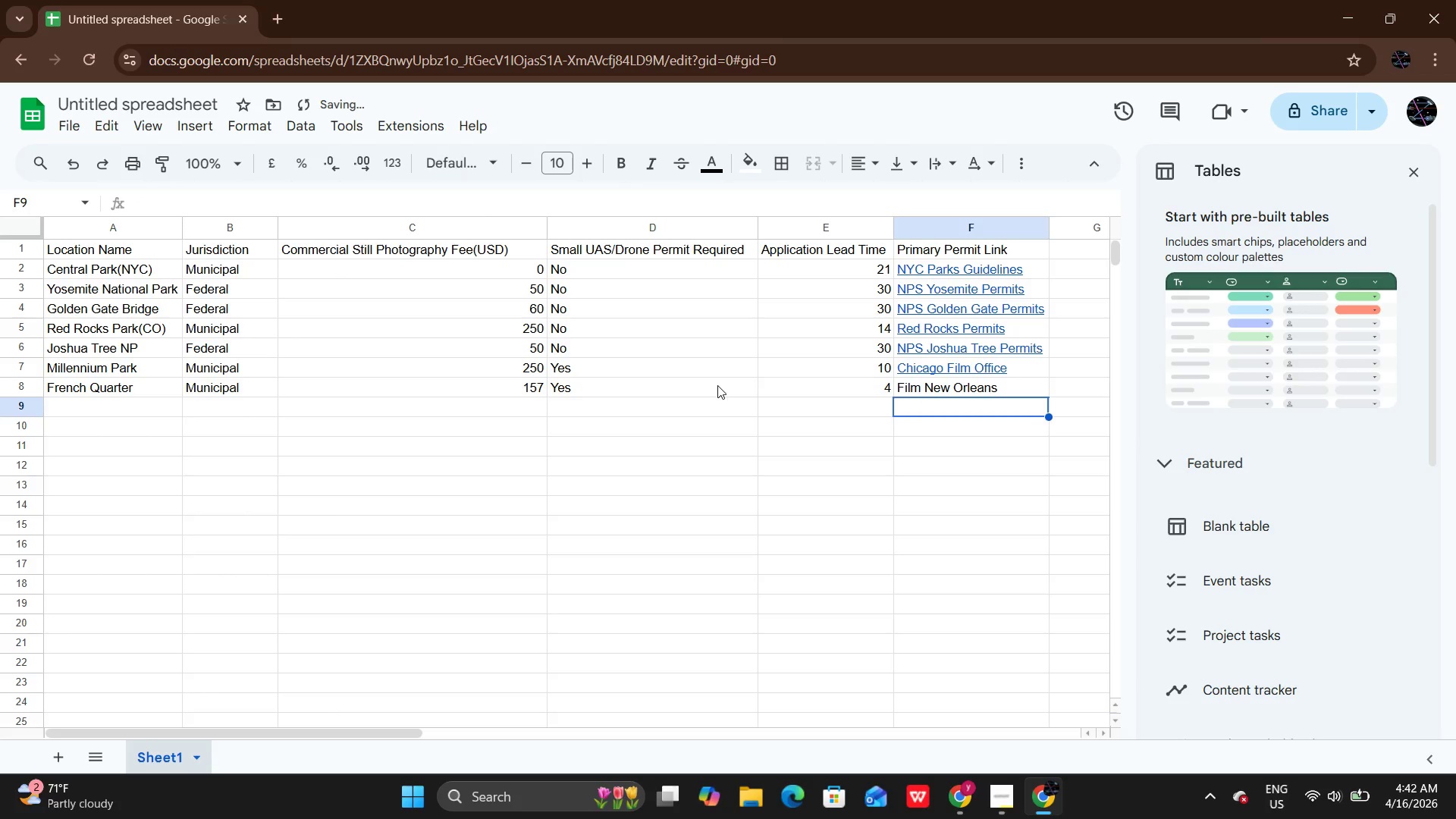 
key(ArrowUp)
 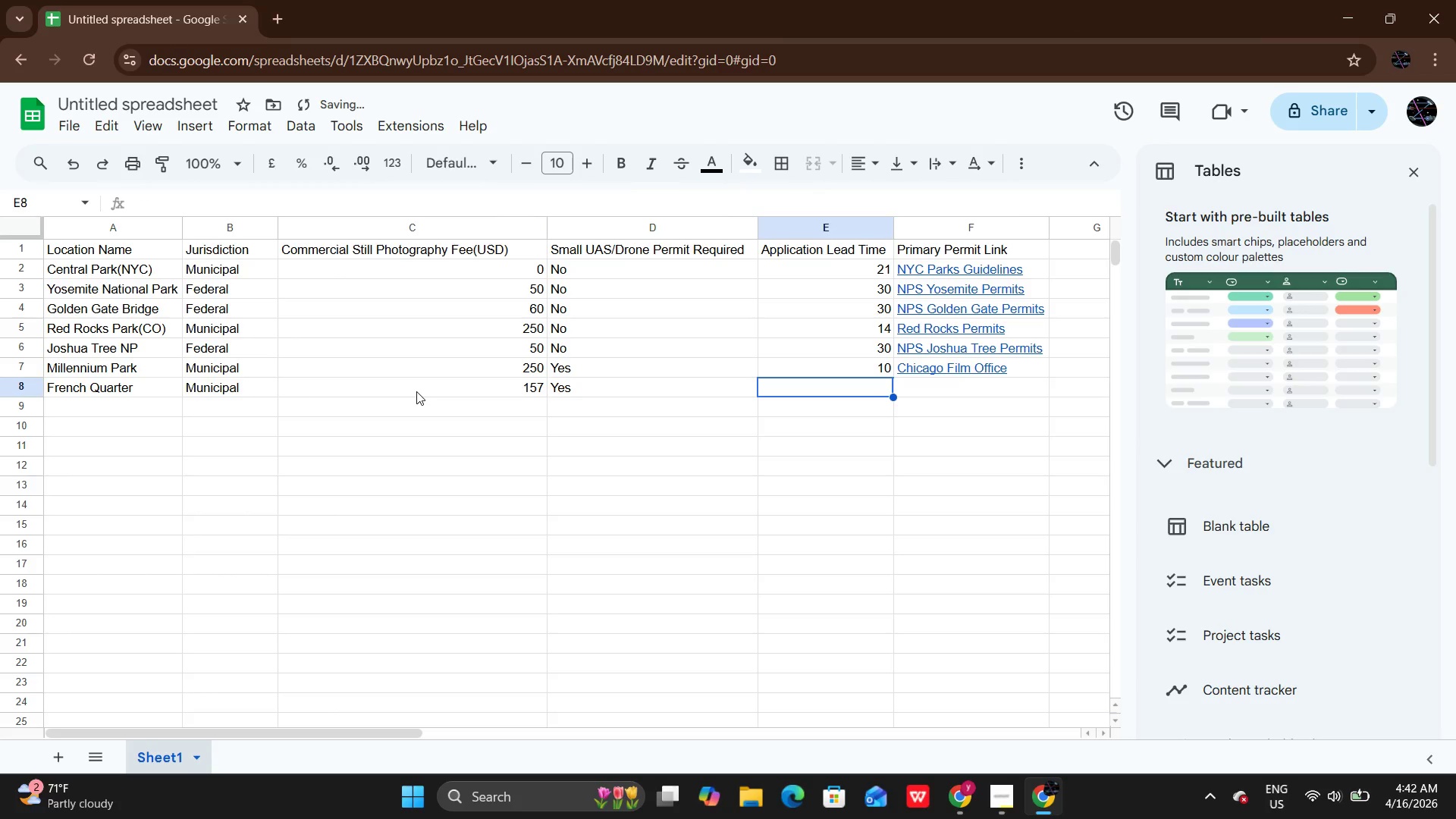 
key(ArrowRight)
 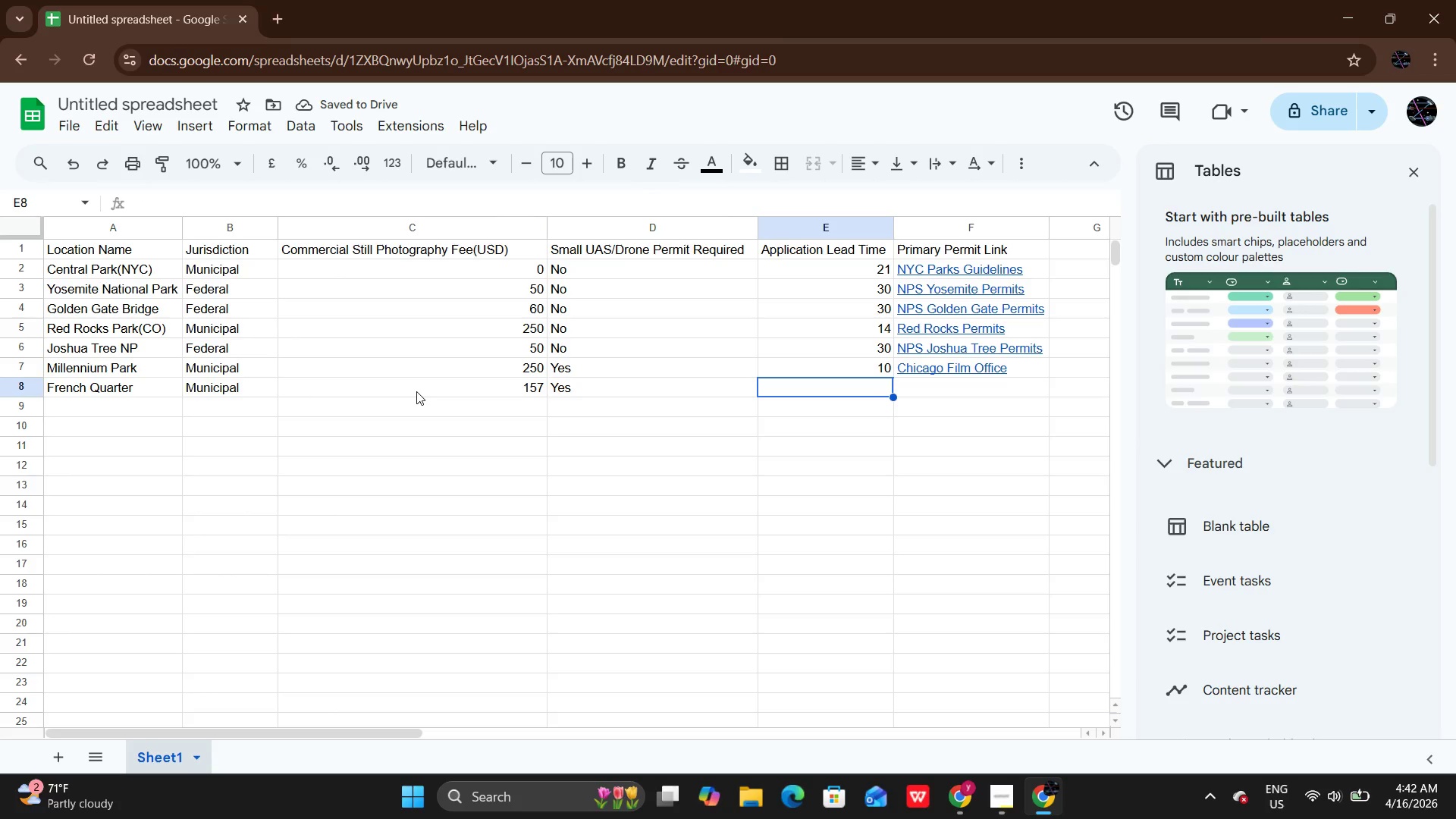 
key(4)
 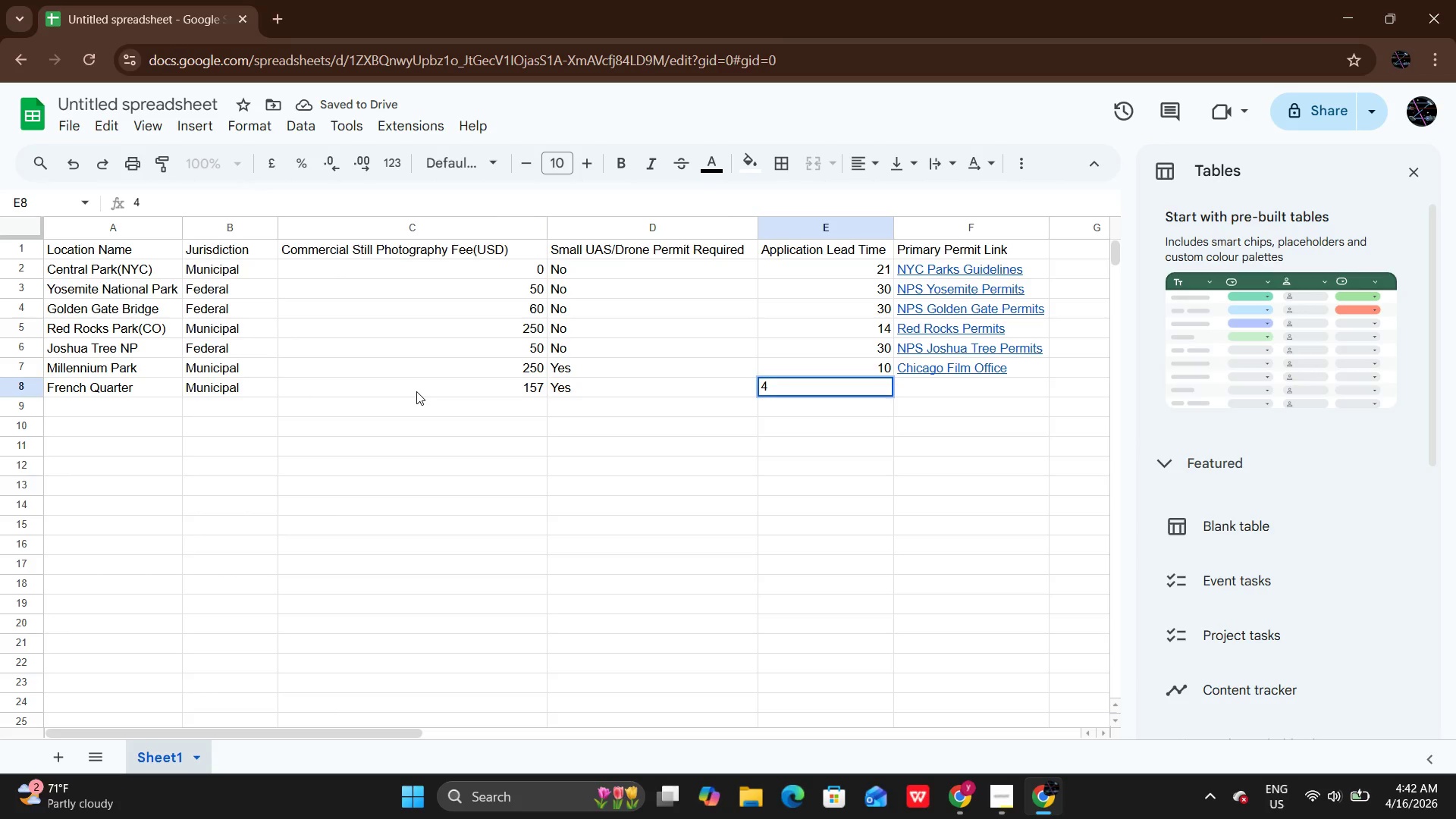 
key(ArrowRight)
 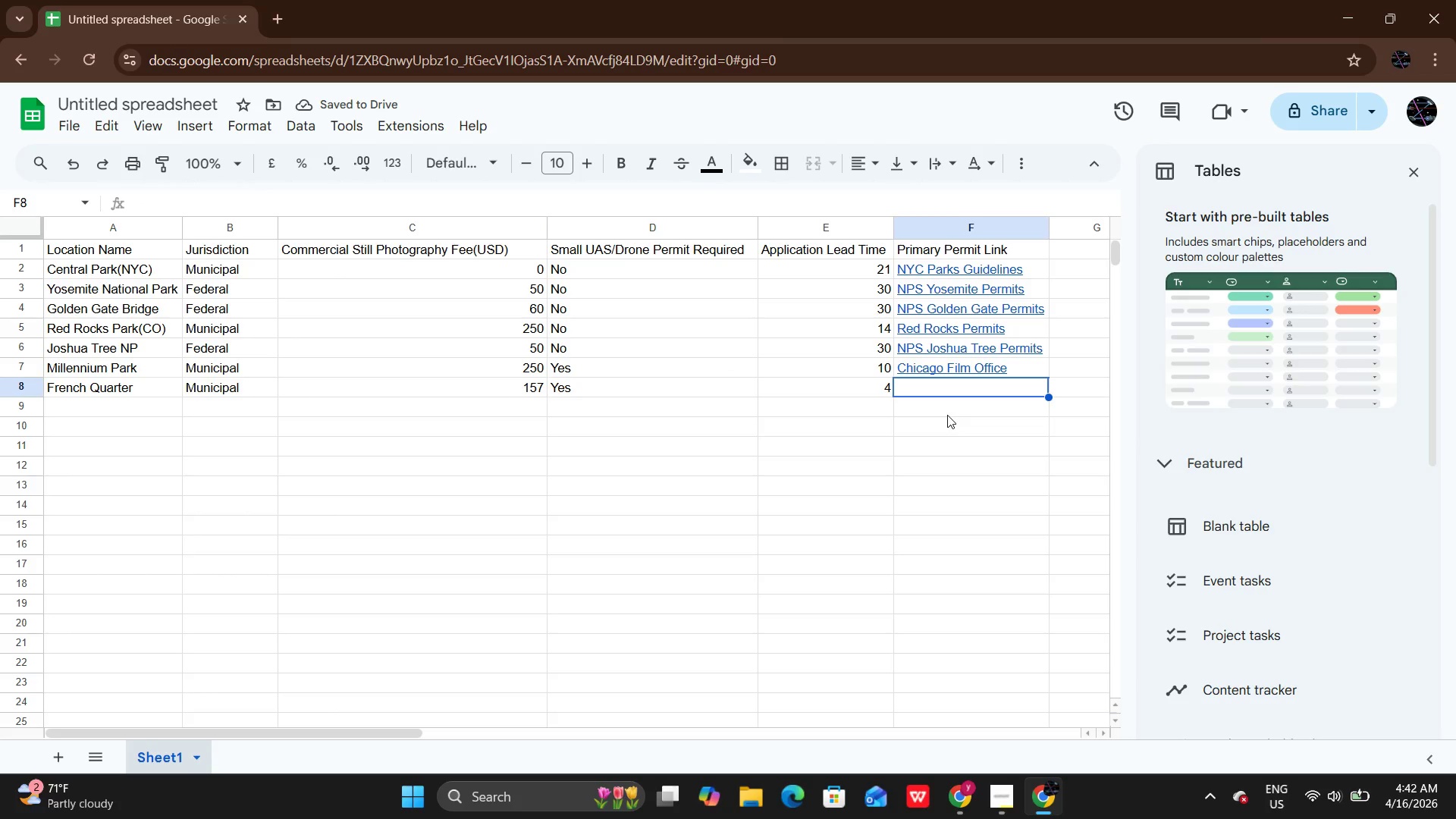 
left_click_drag(start_coordinate=[919, 379], to_coordinate=[915, 387])
 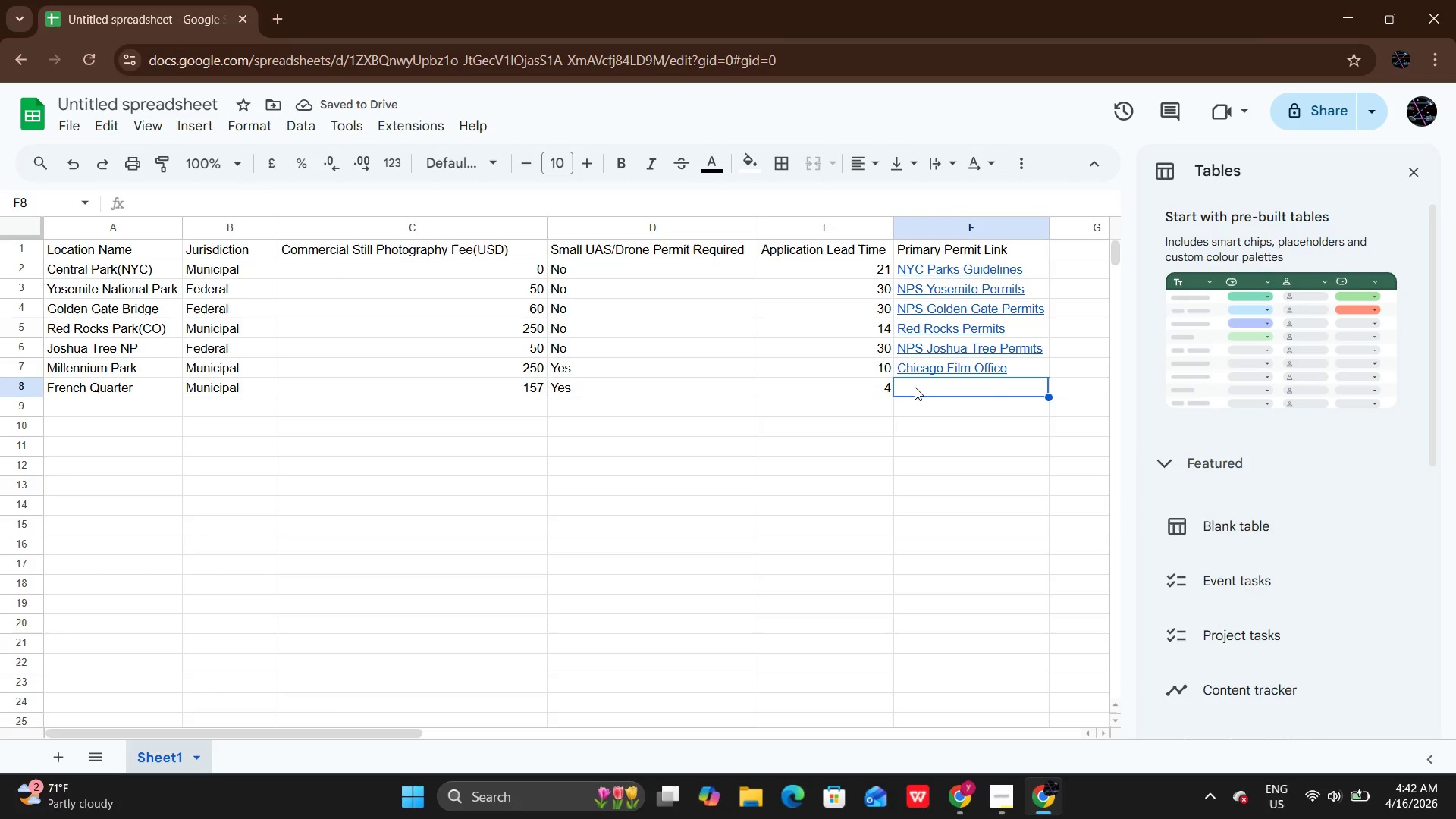 
double_click([915, 387])
 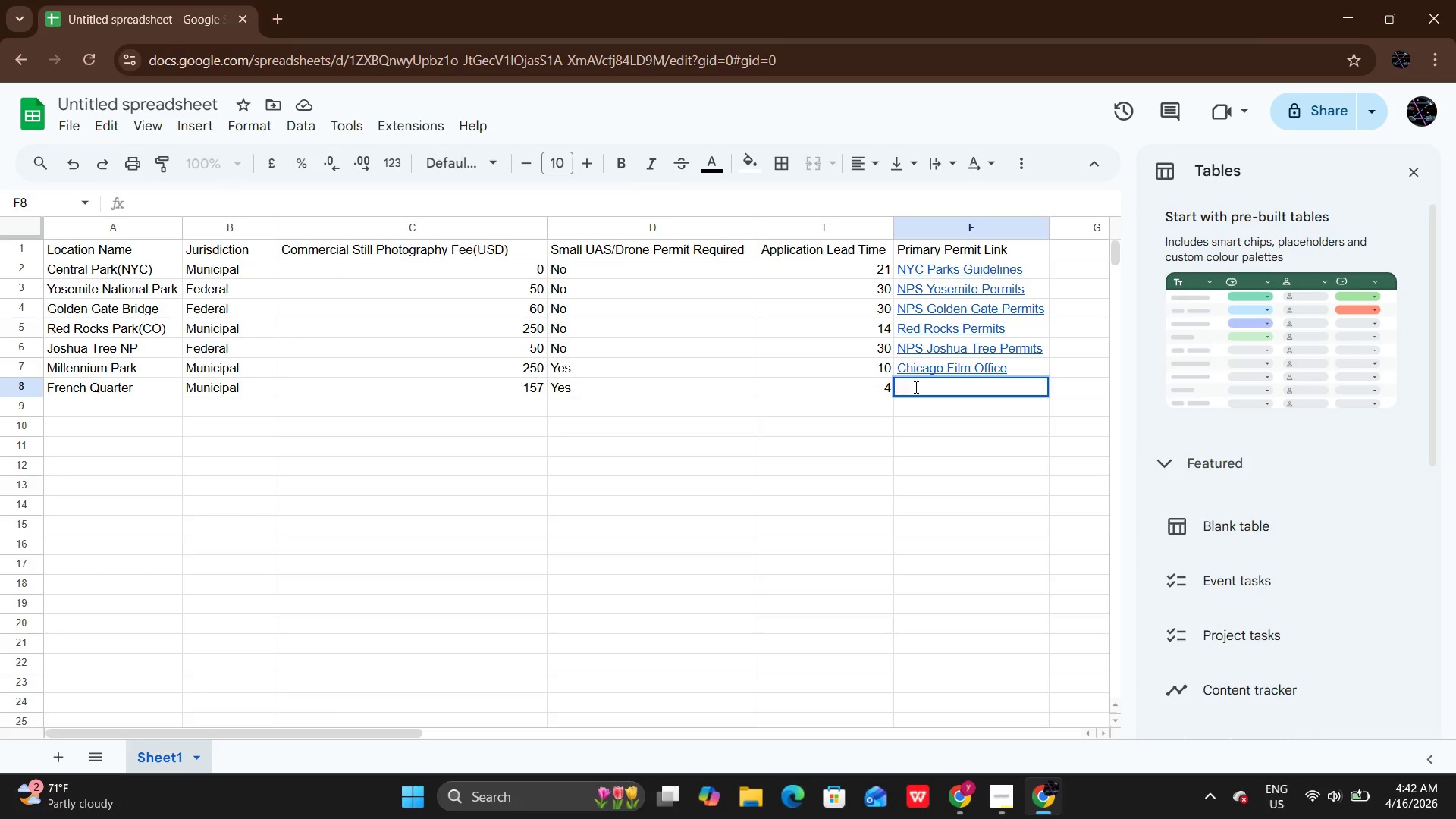 
type(Film New Ore)
 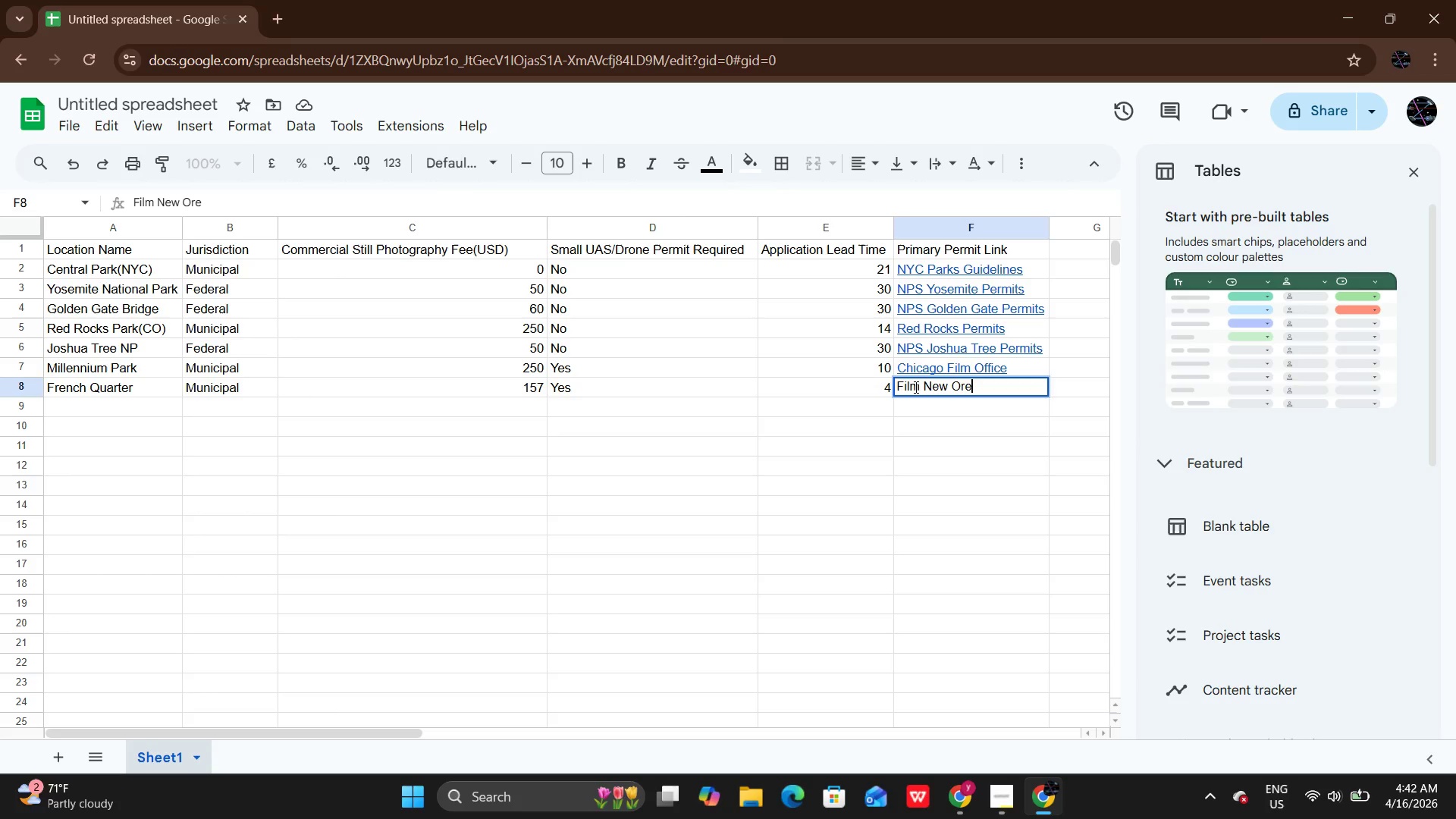 
key(Backspace)
type(leans)
 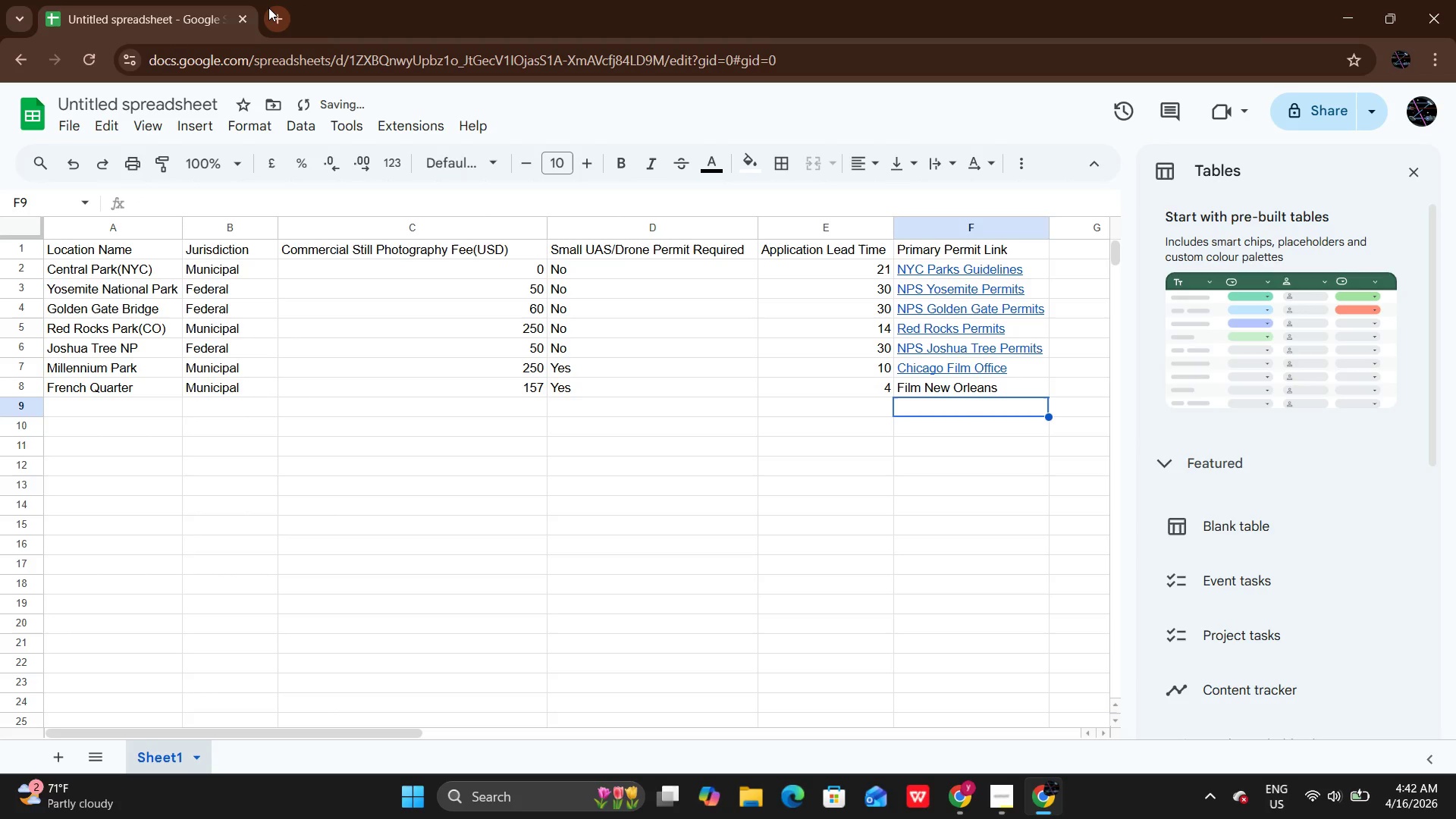 
left_click([268, 8])
 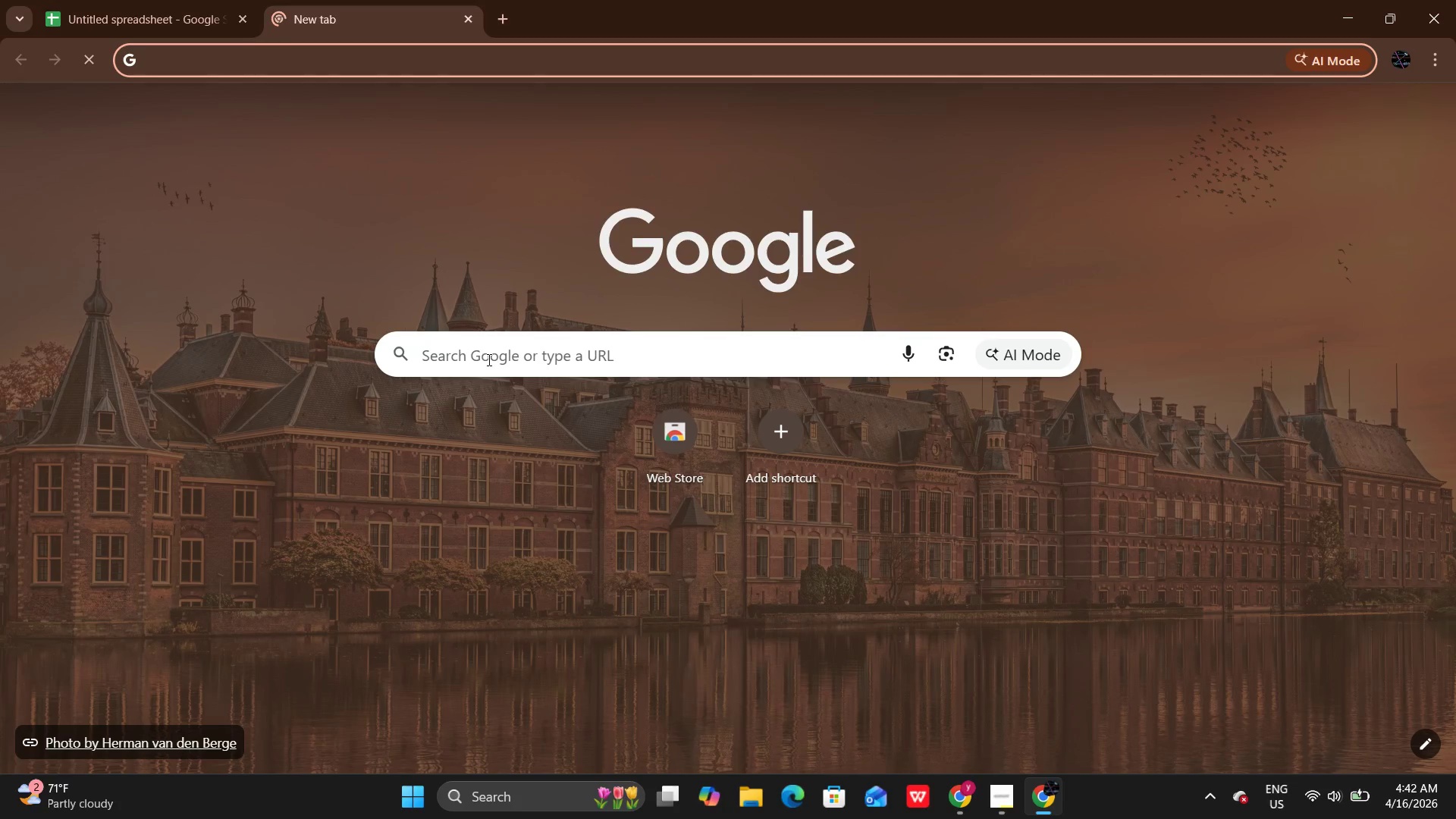 
left_click([488, 358])
 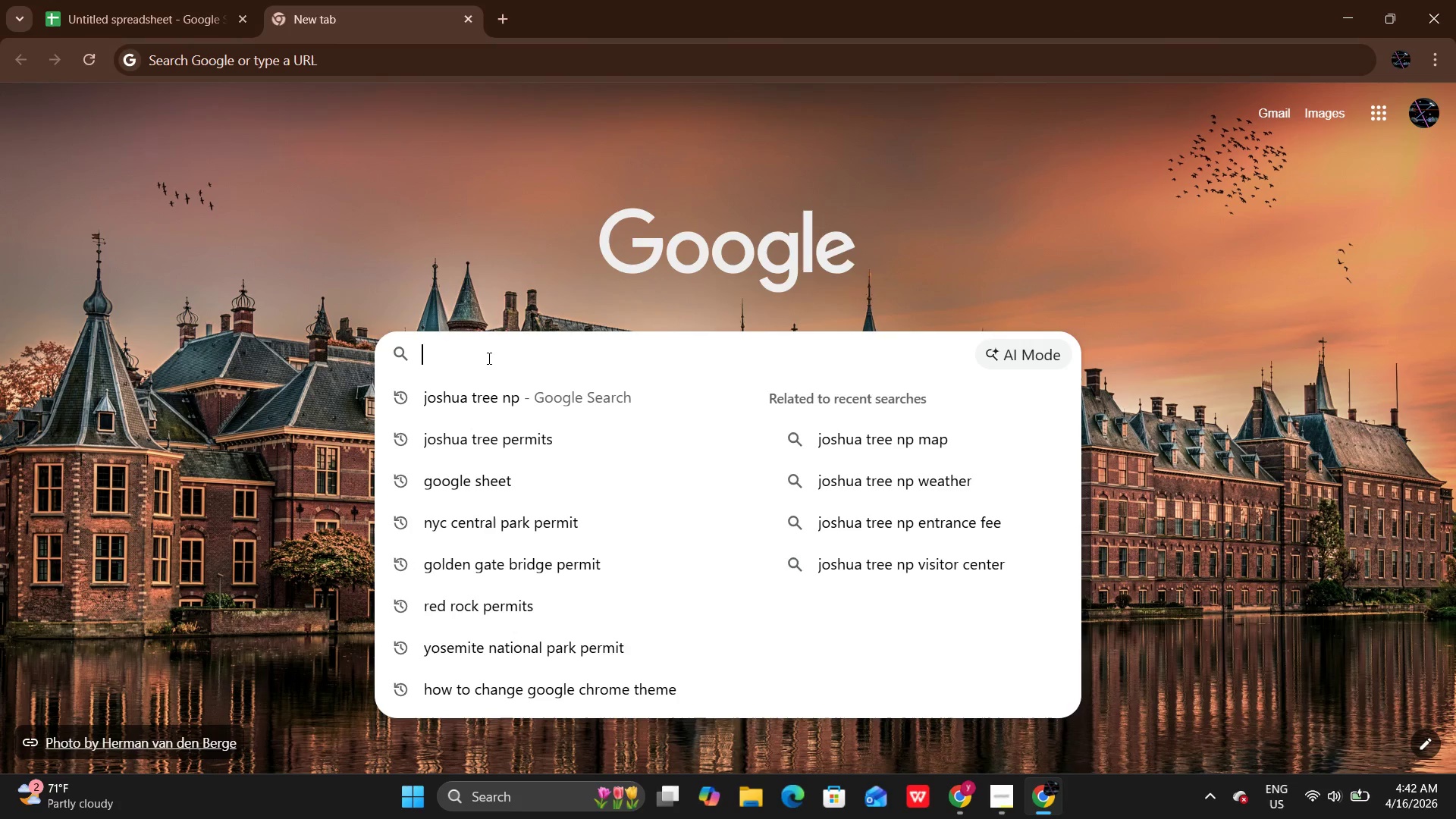 
type(French quar)
 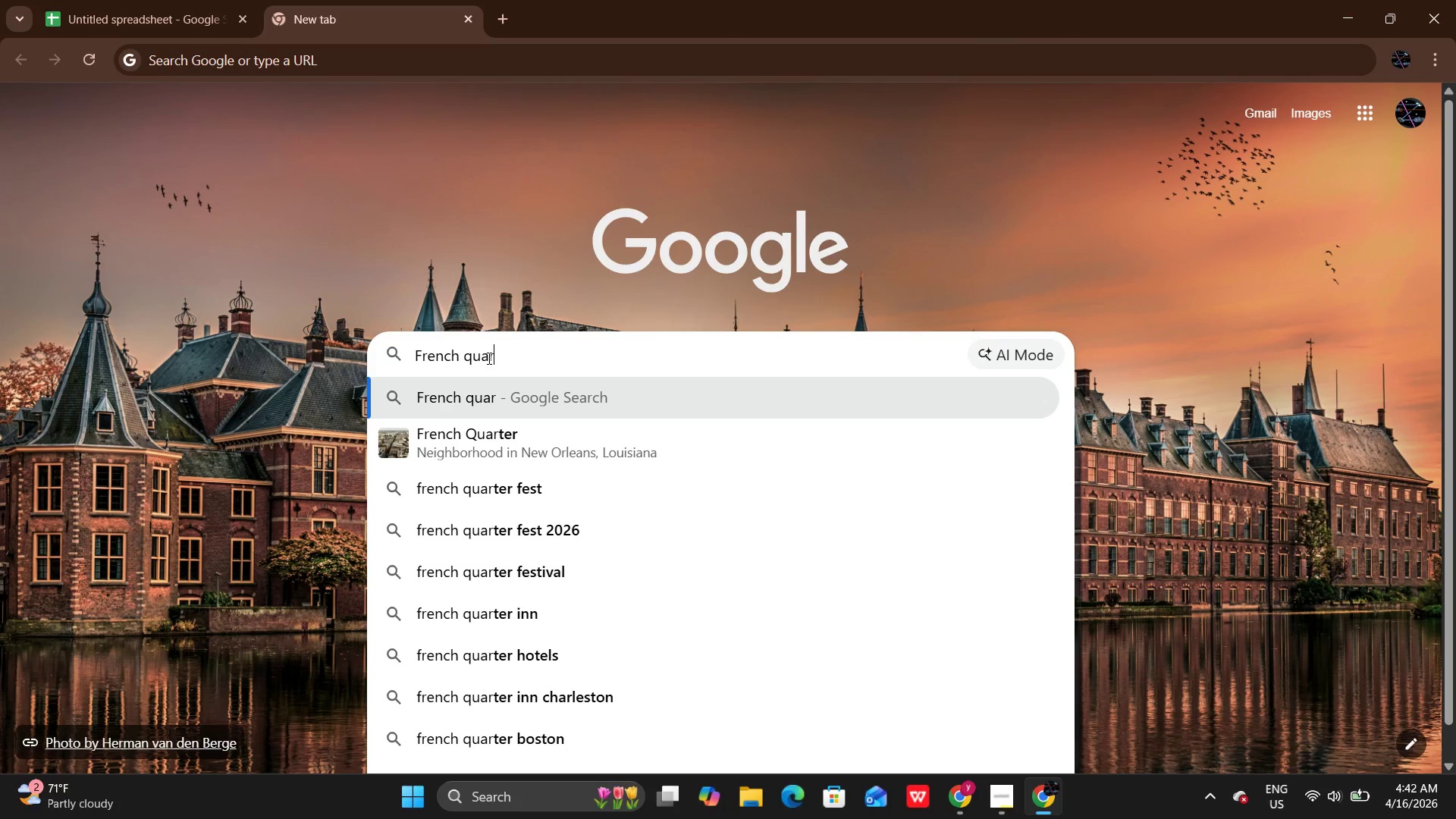 
key(ArrowDown)
 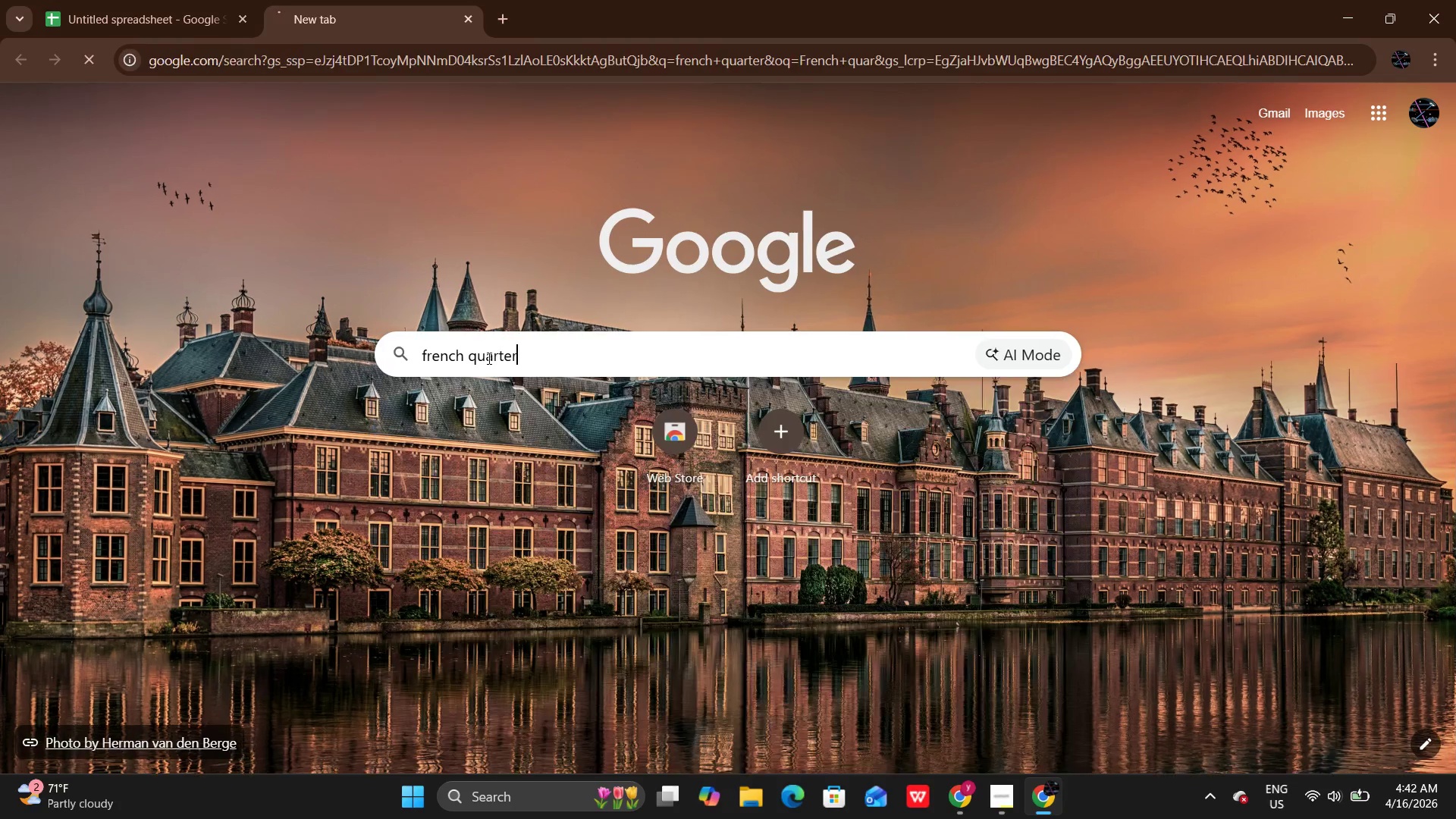 
key(Enter)
 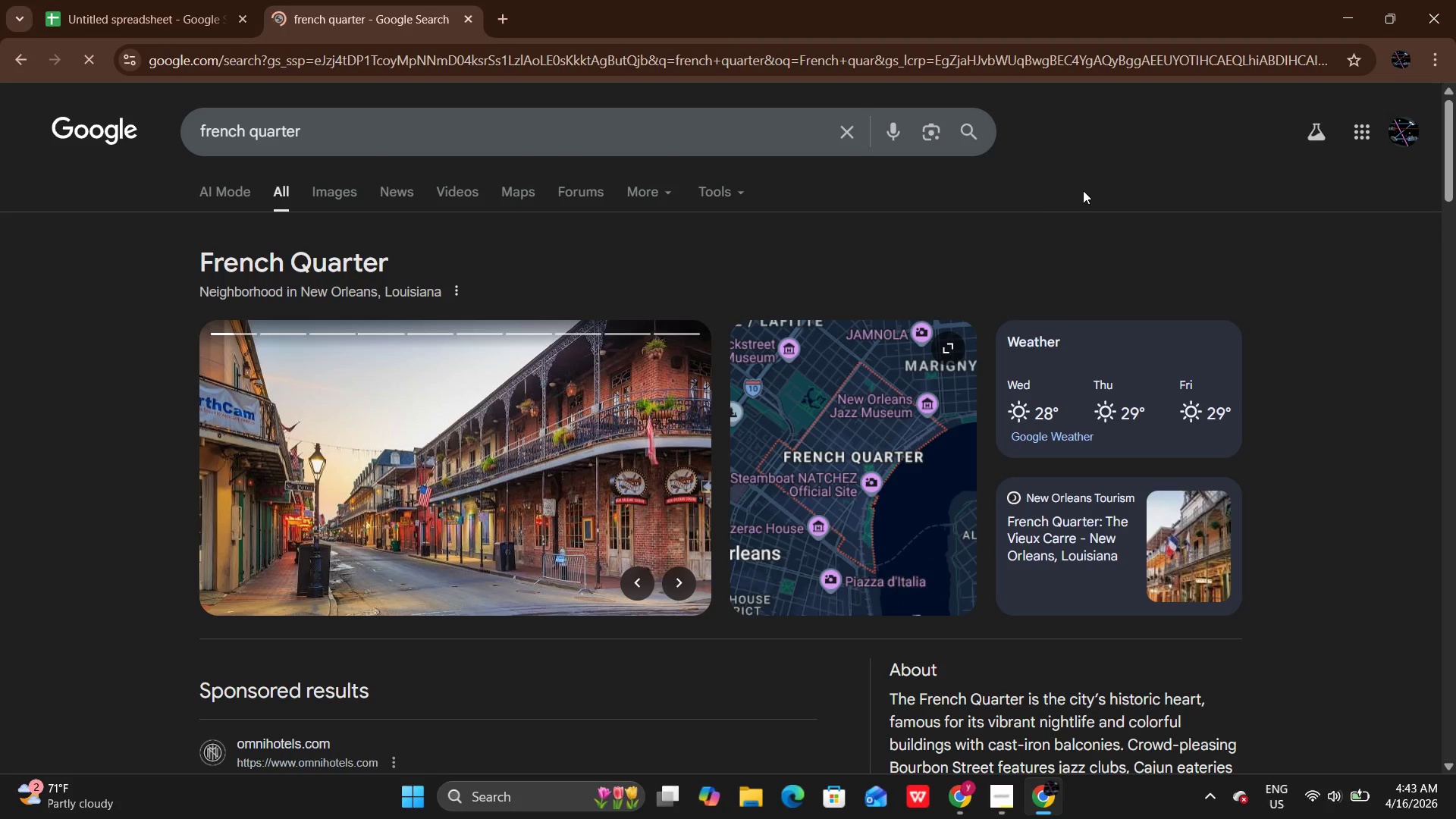 
left_click([682, 129])
 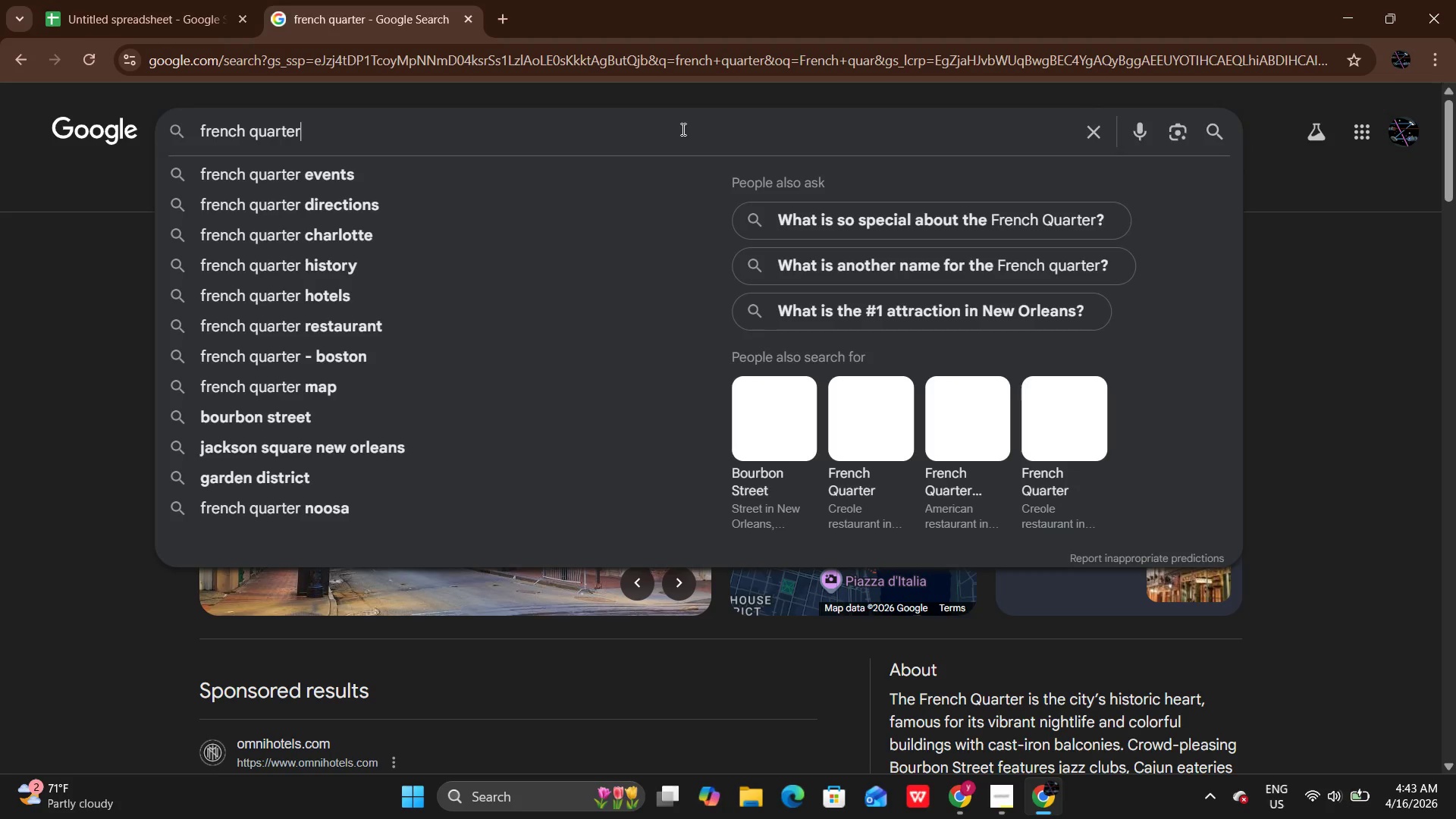 
type( permit link)
 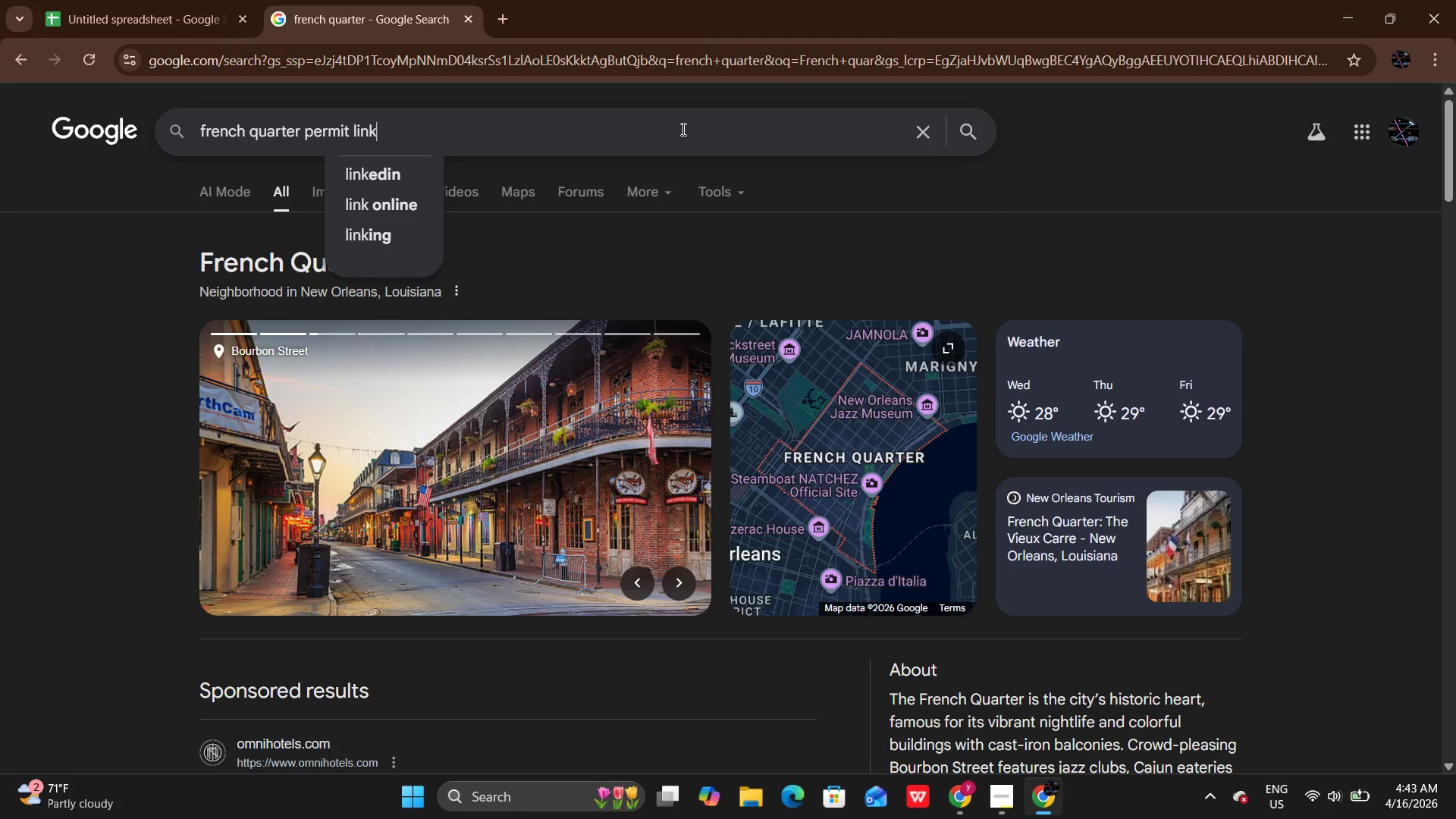 
key(Enter)
 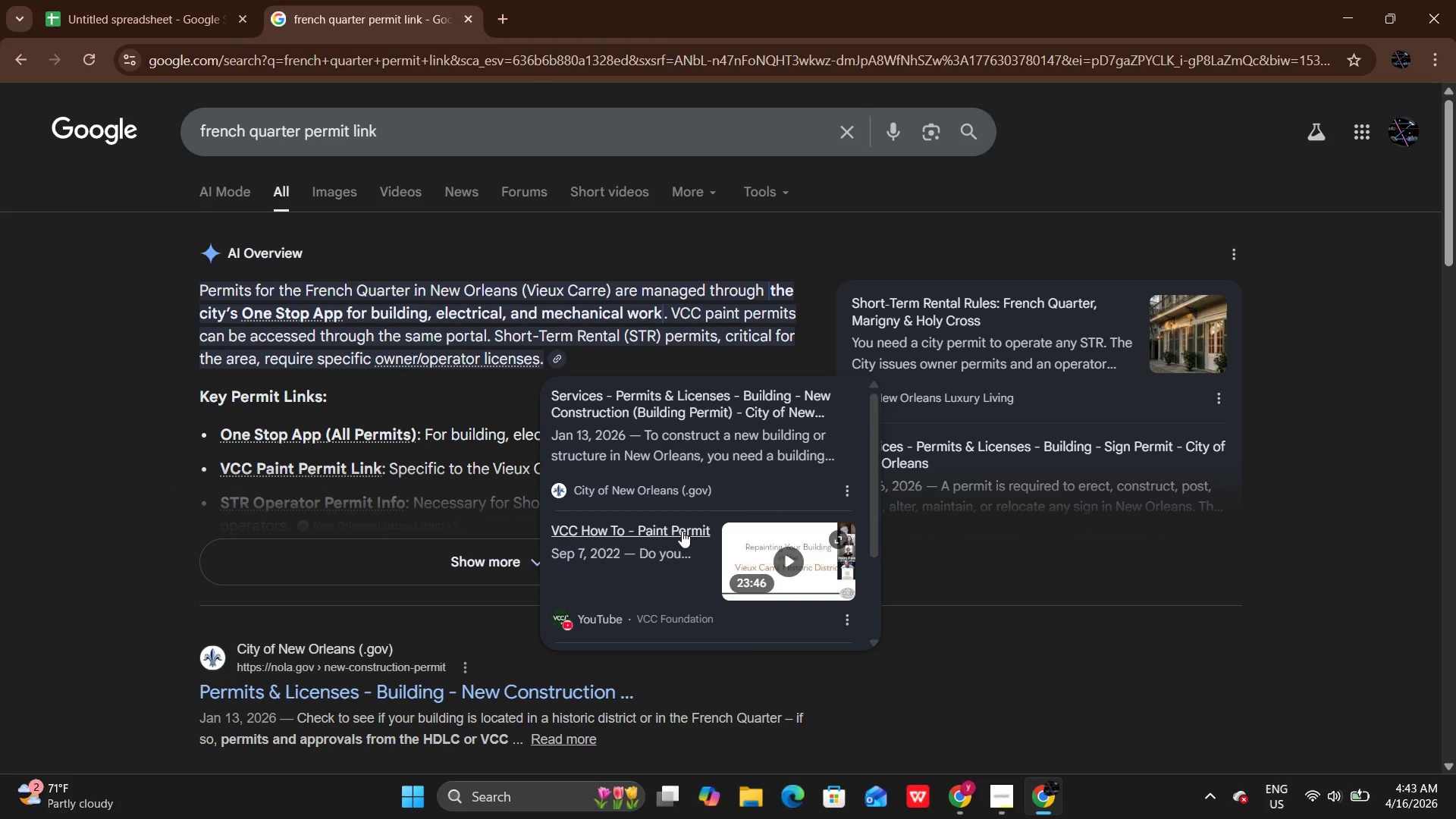 
wait(5.38)
 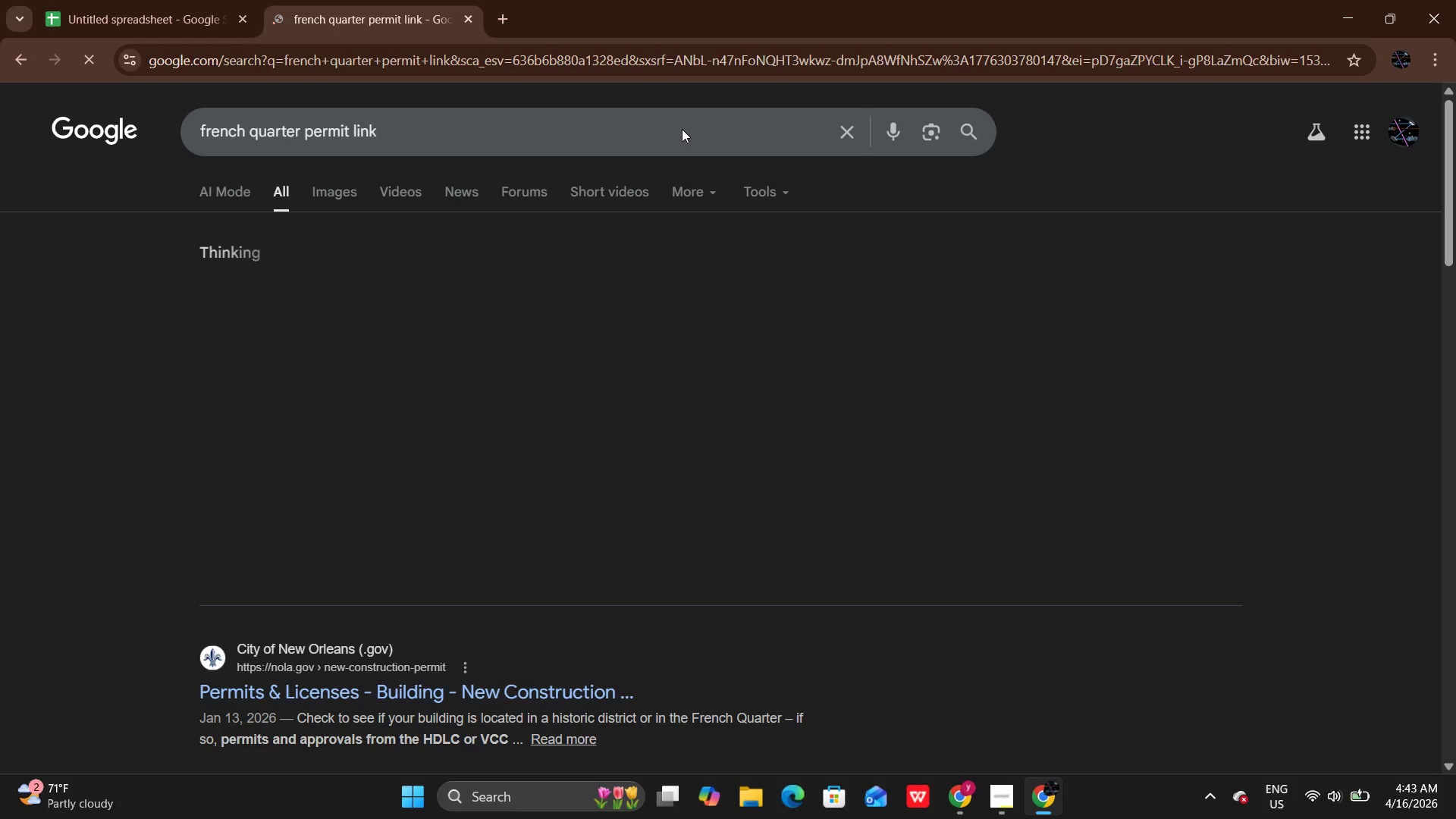 
left_click([407, 701])
 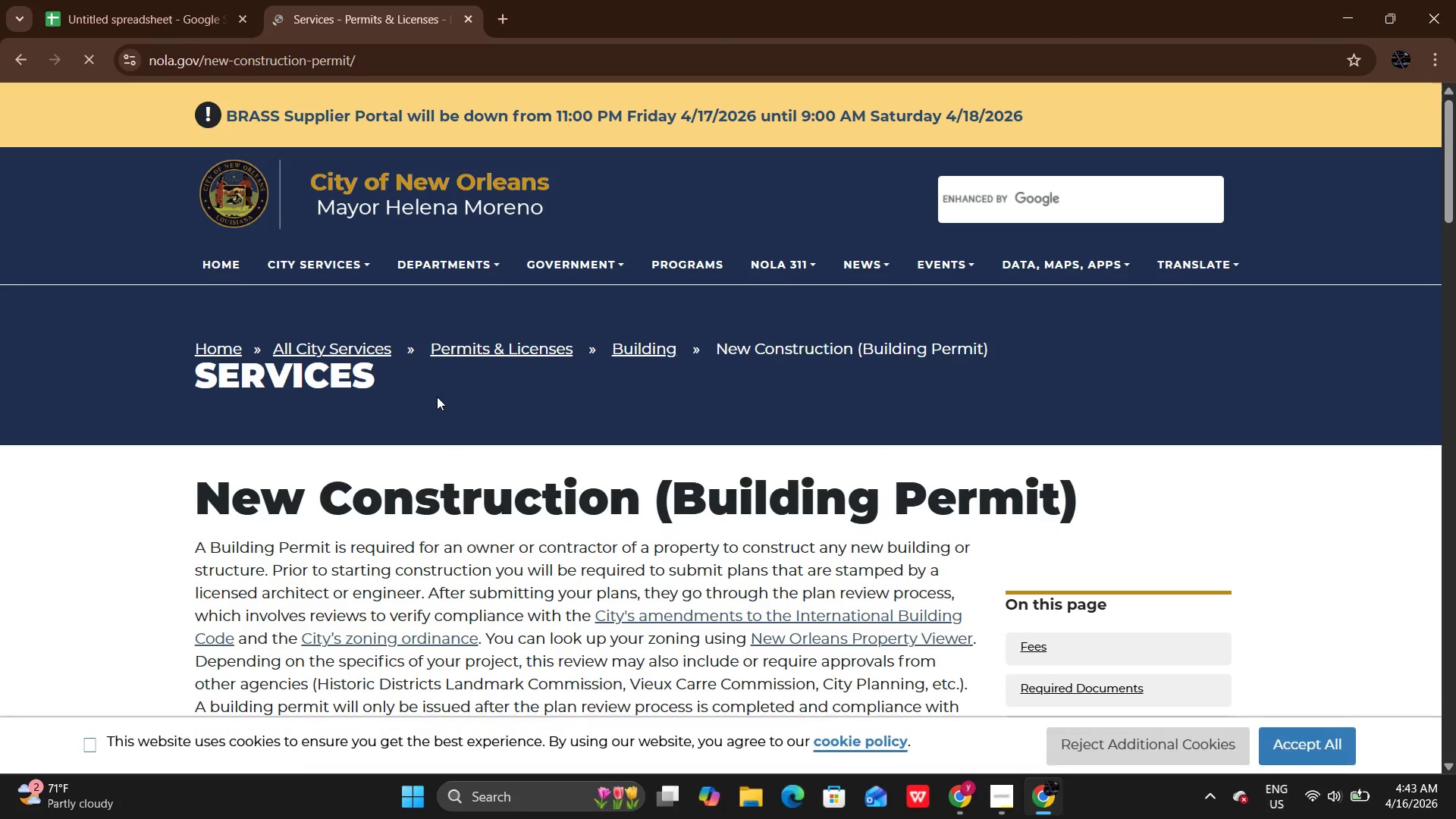 
wait(5.16)
 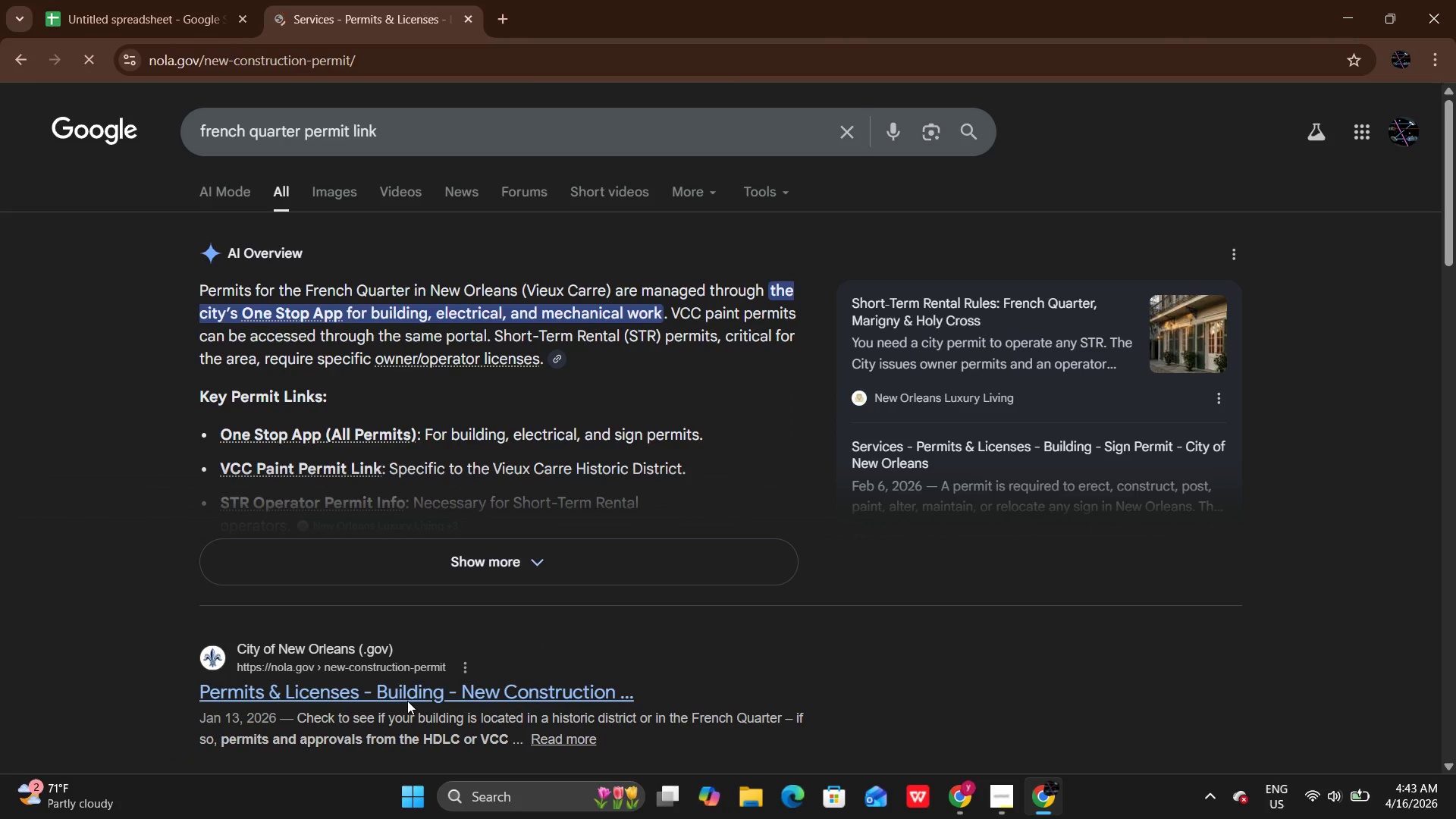 
left_click([504, 52])
 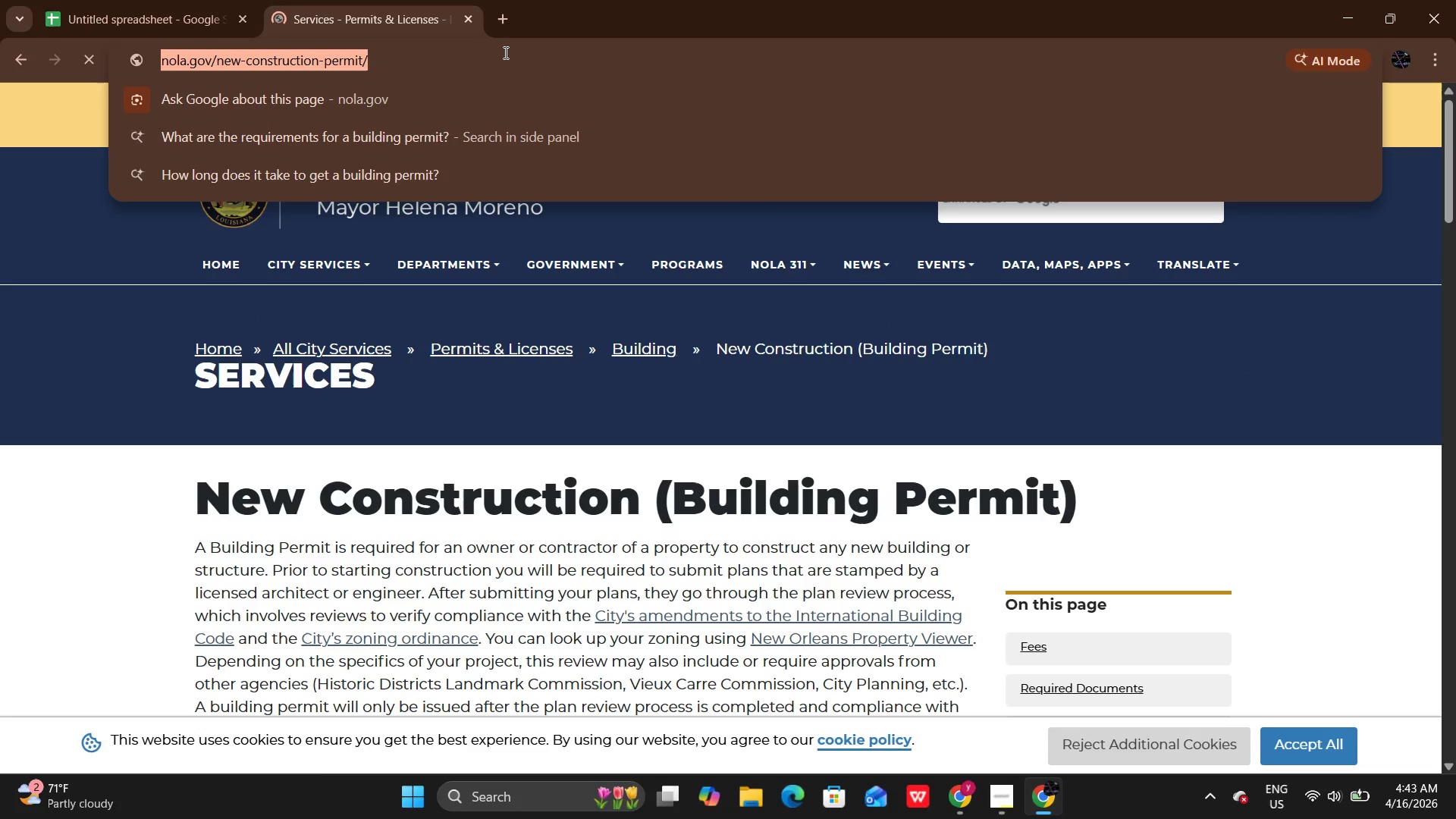 
hold_key(key=ControlLeft, duration=0.78)
 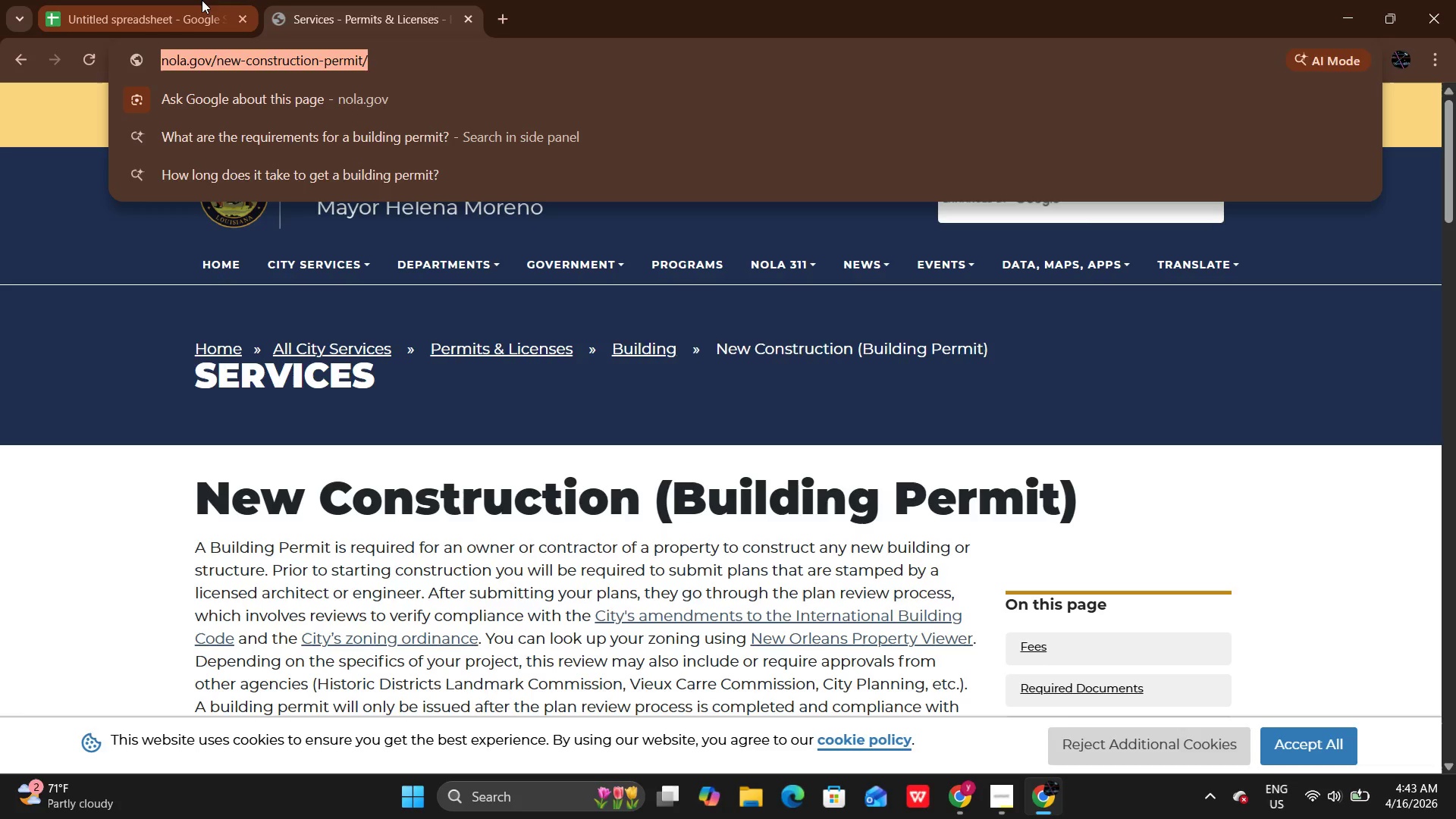 
left_click([202, 0])
 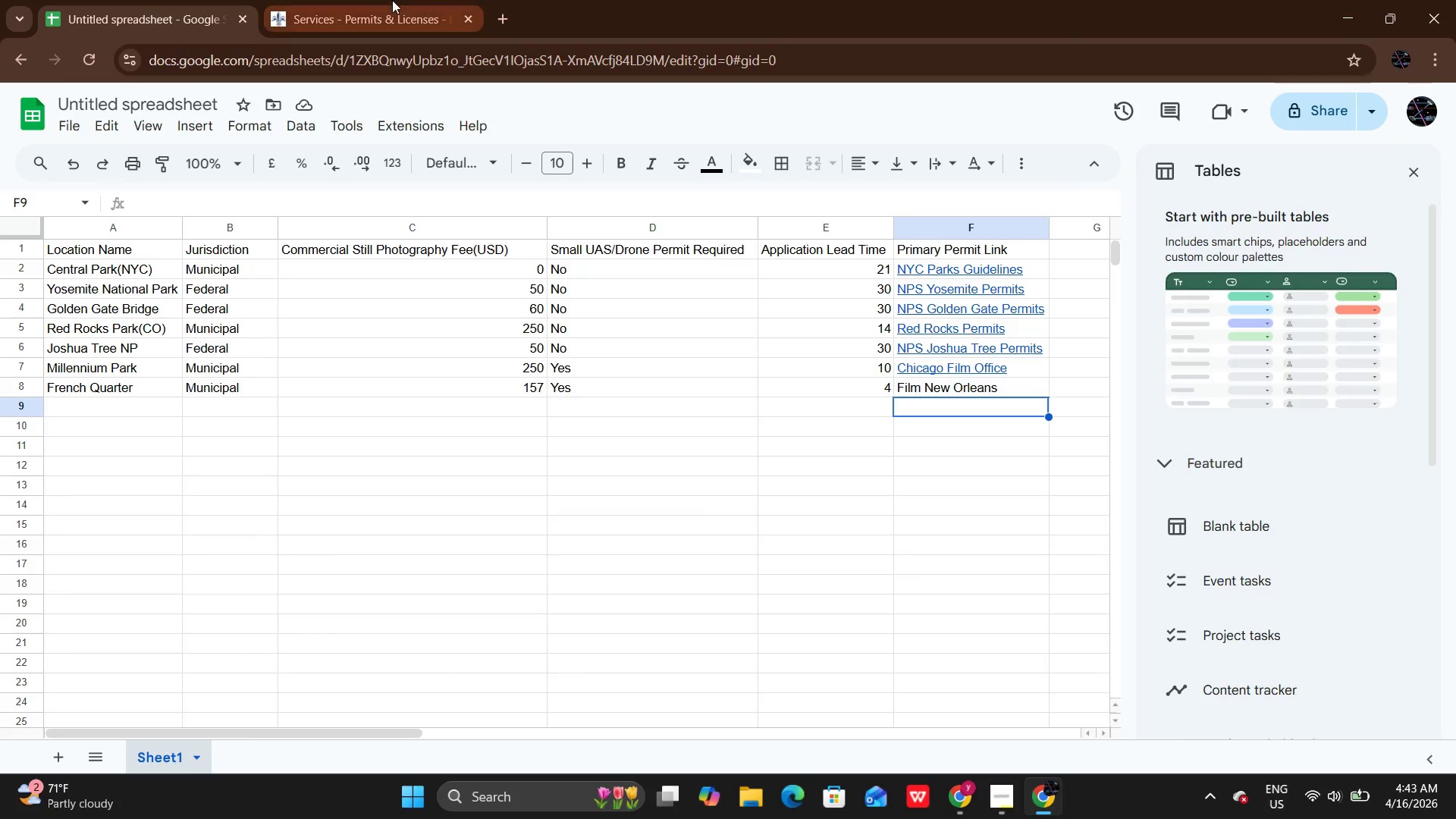 
left_click([392, 0])
 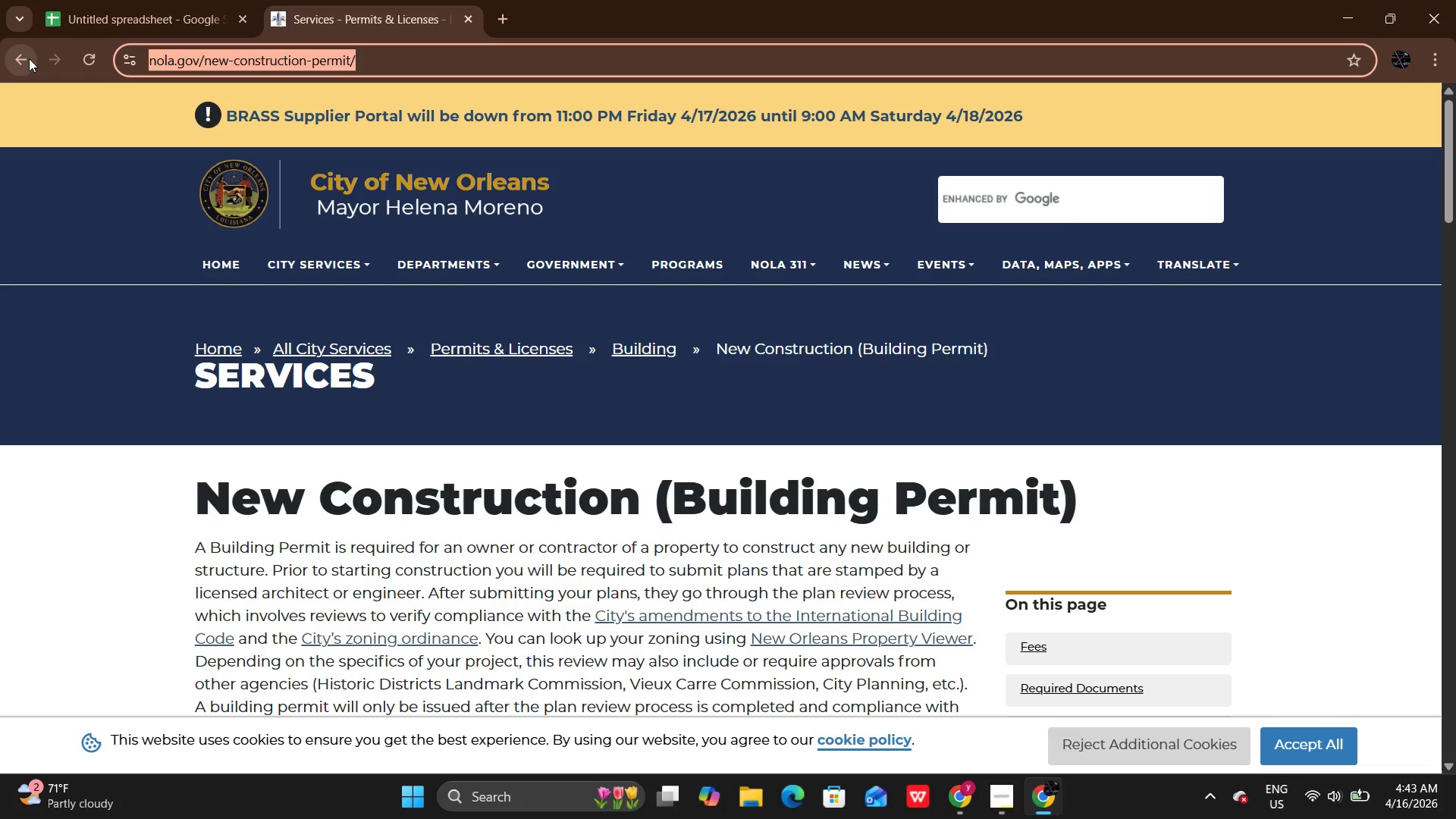 
left_click([29, 58])
 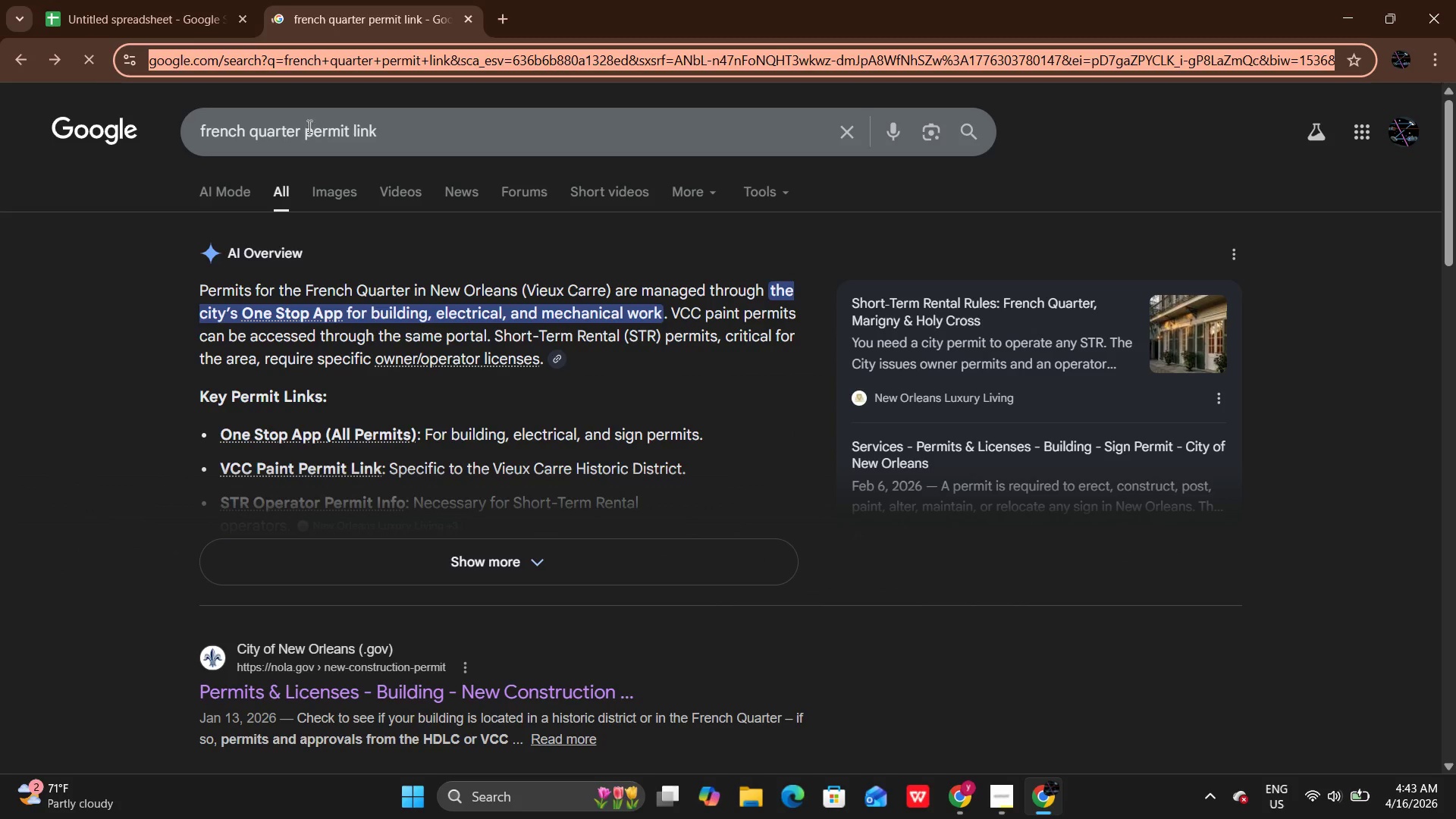 
left_click([302, 126])
 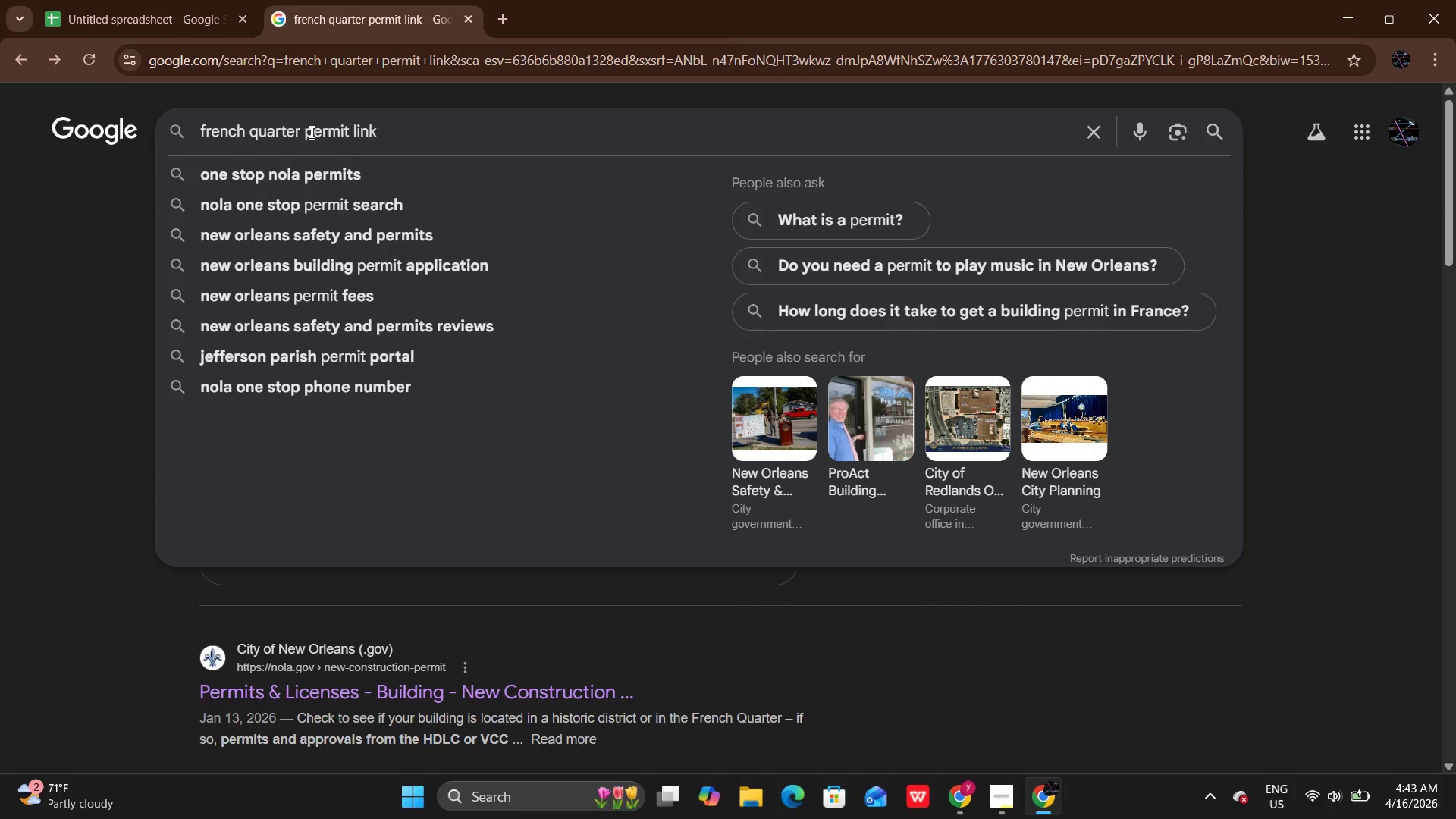 
left_click([310, 130])
 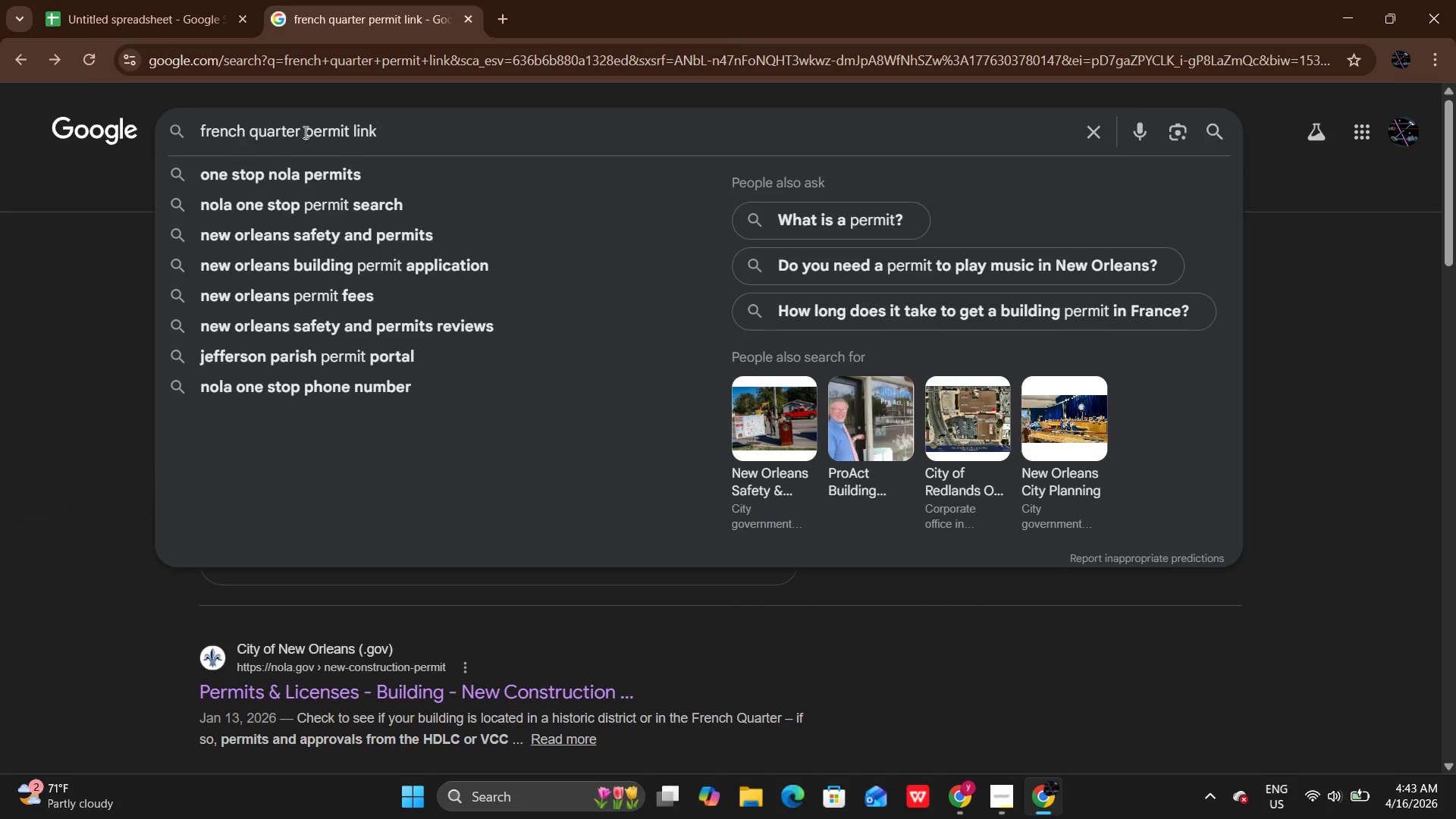 
left_click([304, 132])
 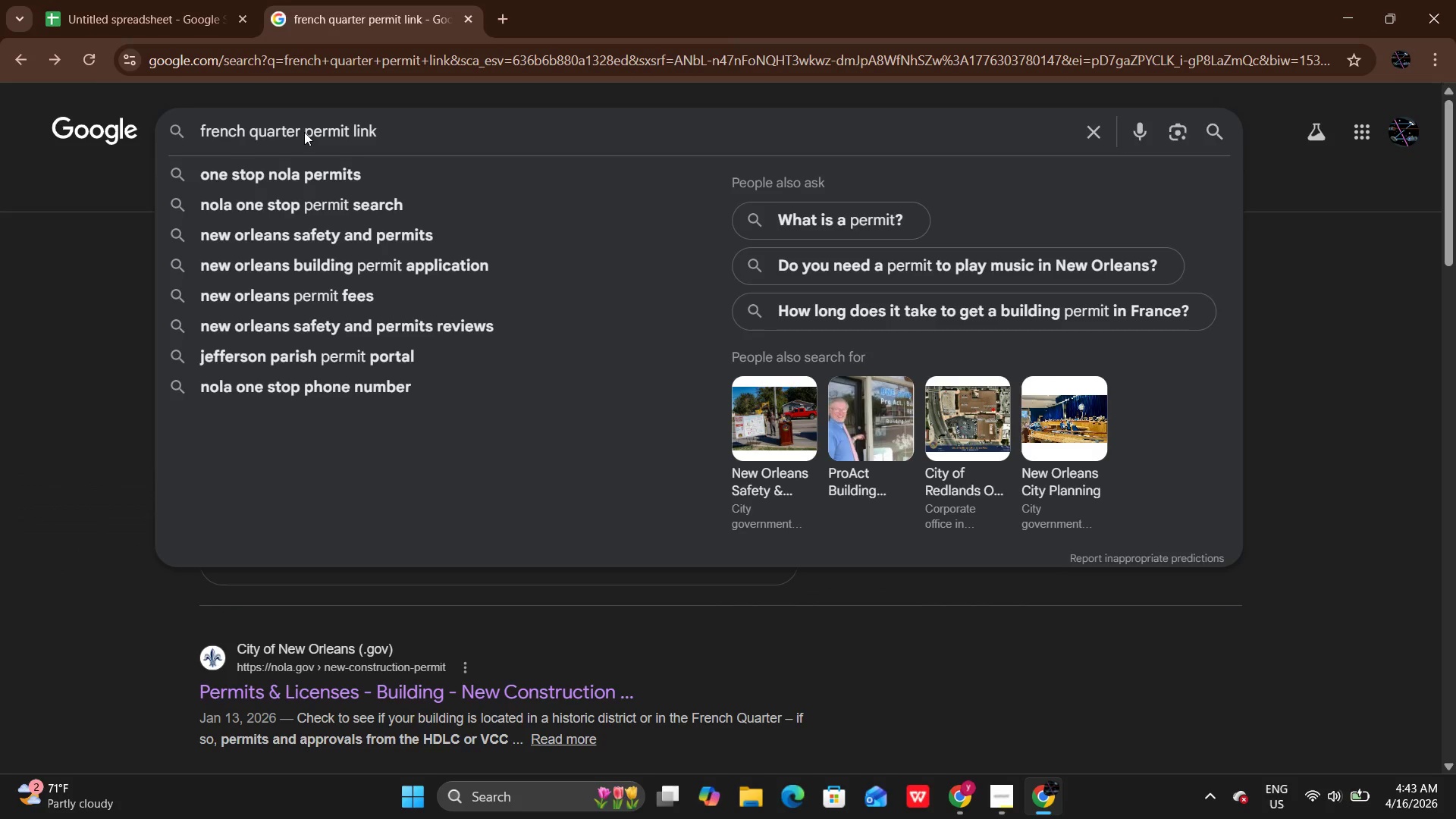 
type(drone )
 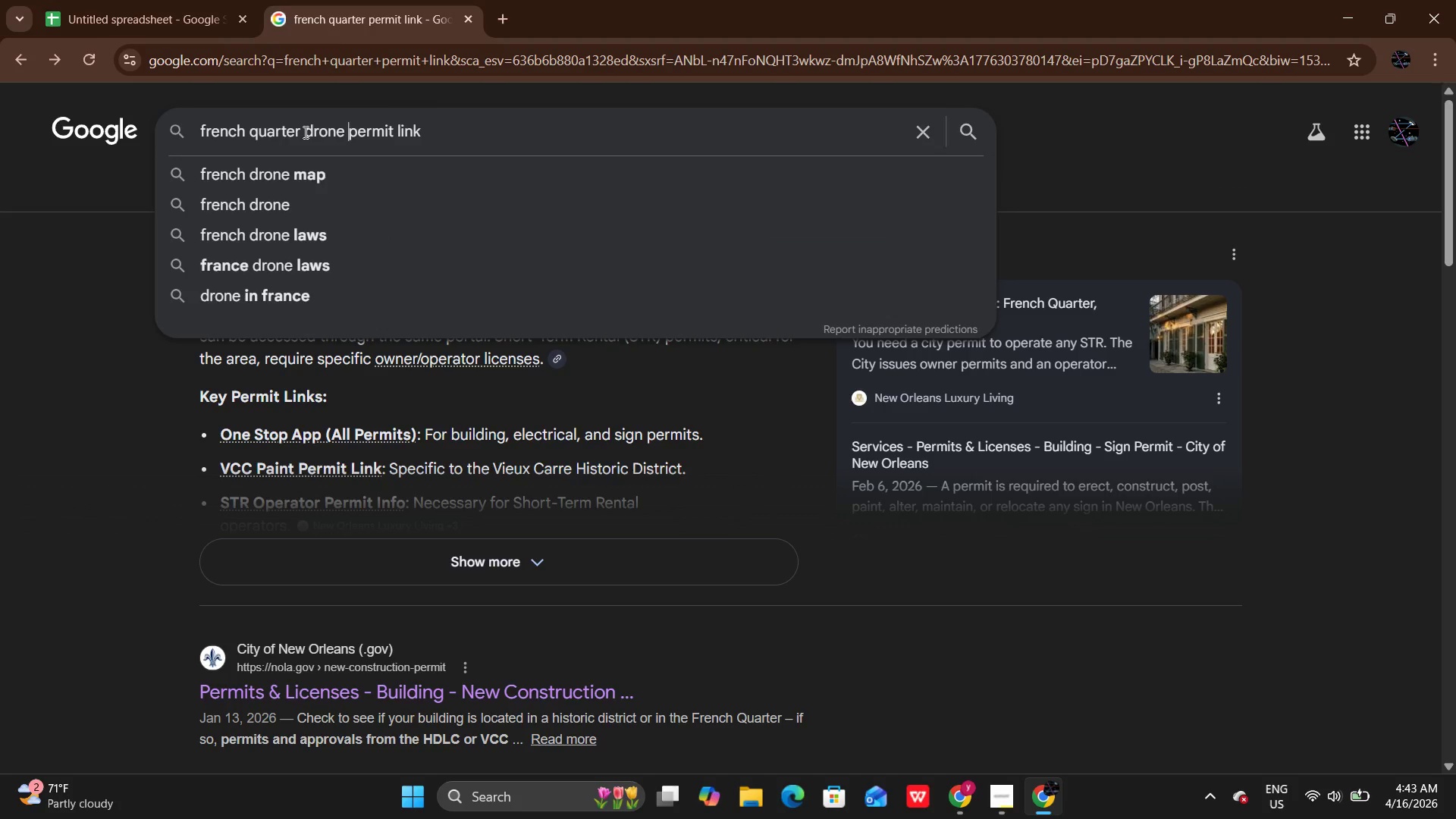 
key(Enter)
 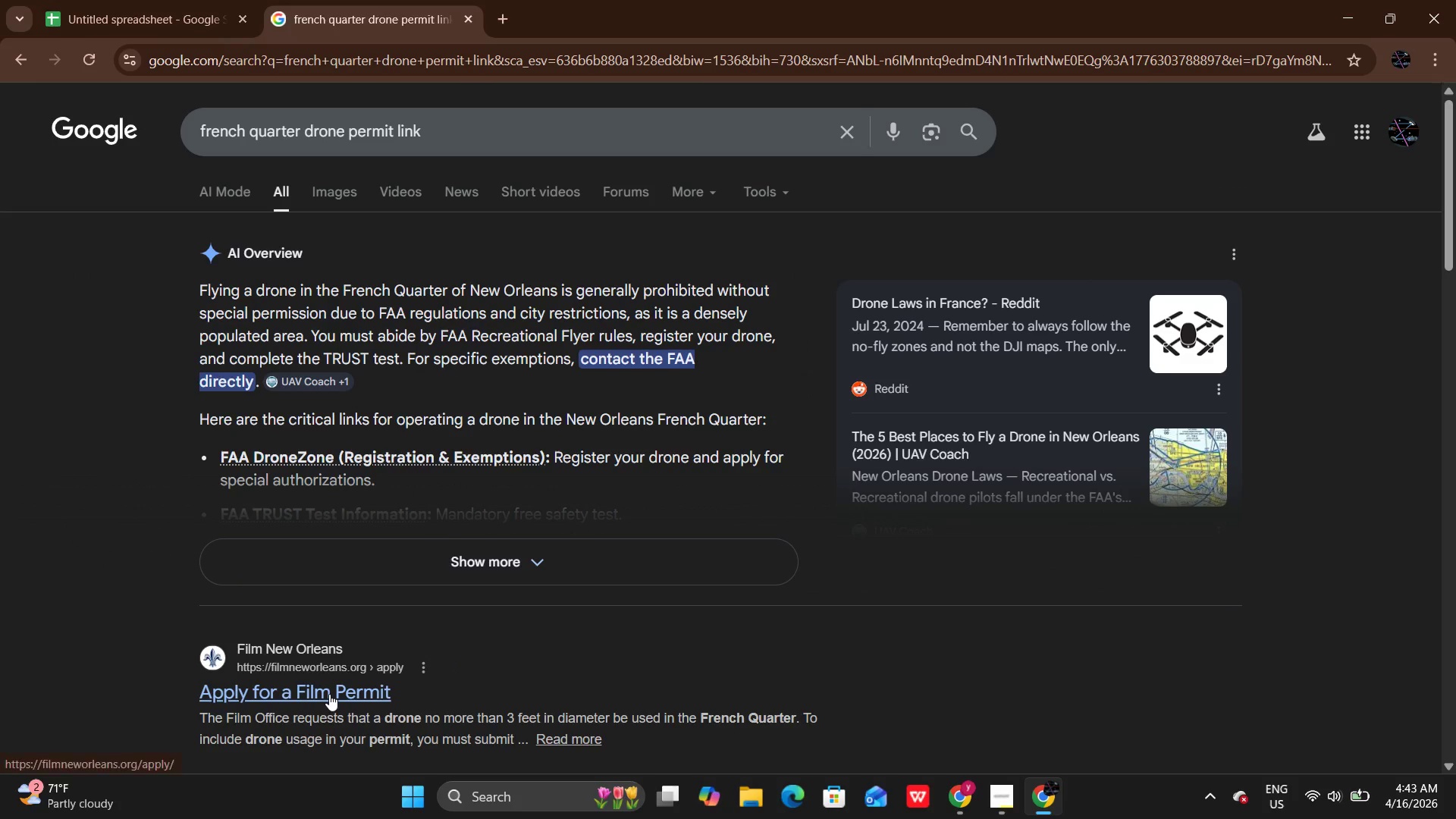 
wait(7.75)
 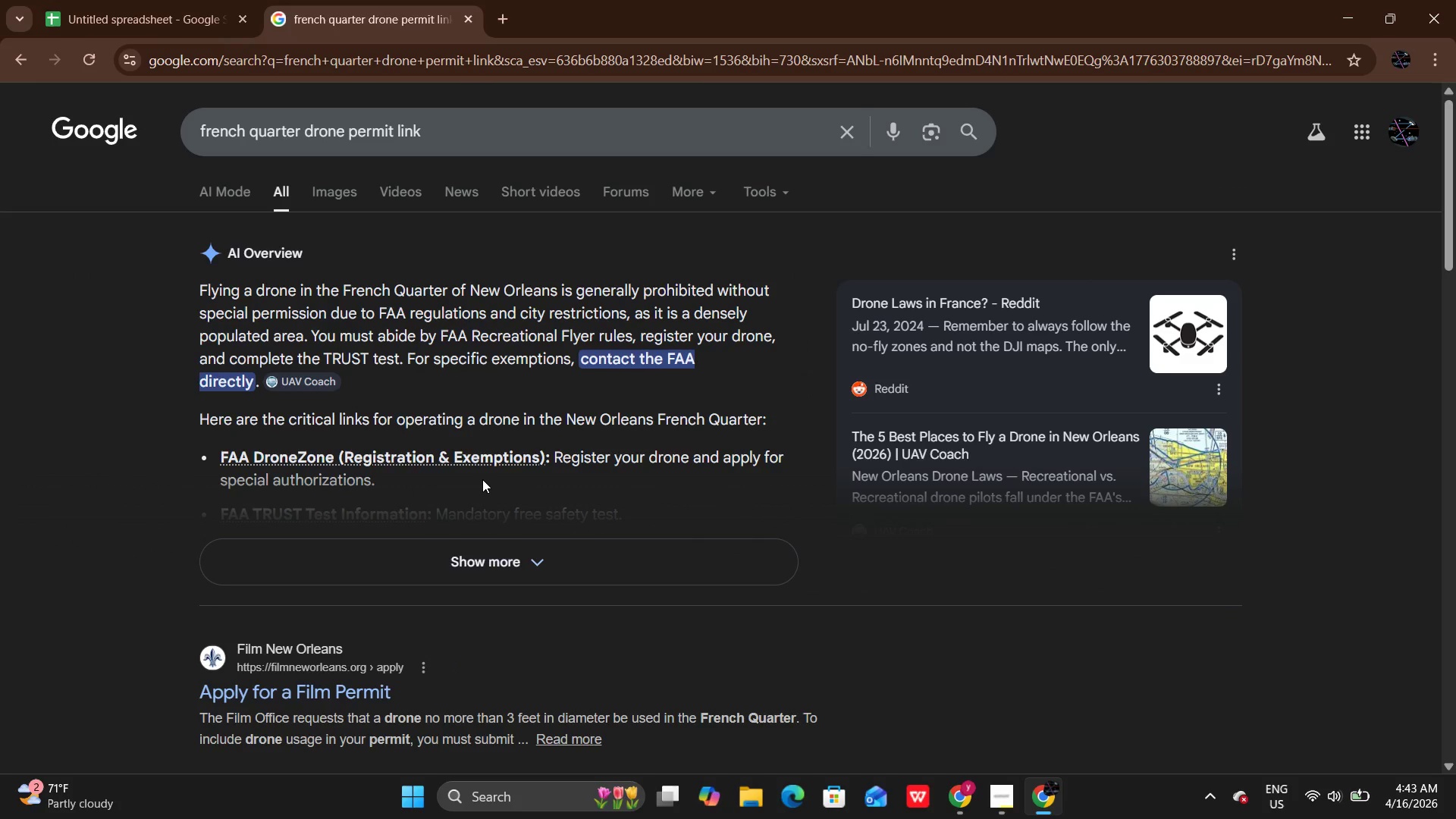 
left_click([329, 694])
 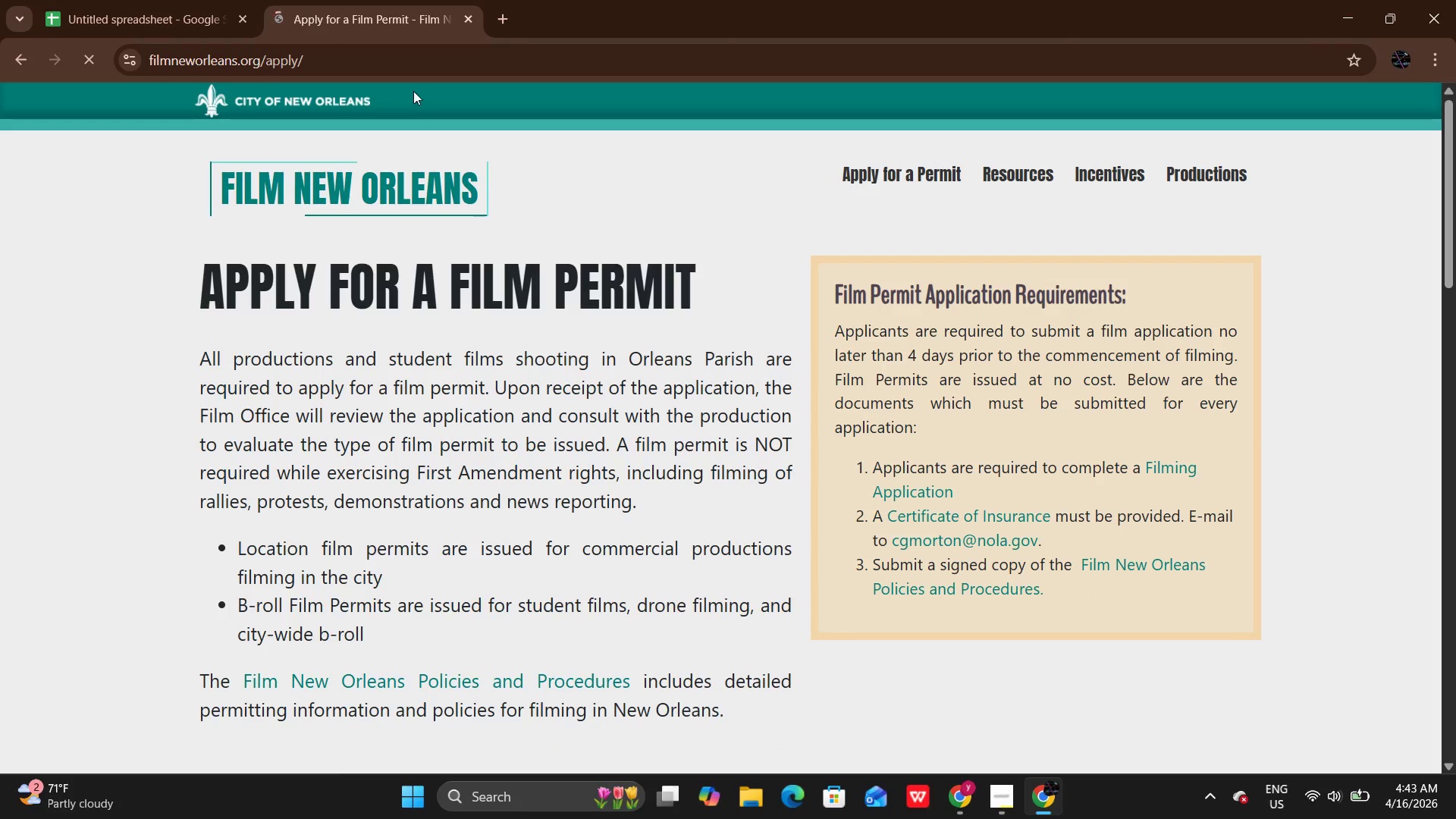 
left_click([411, 52])
 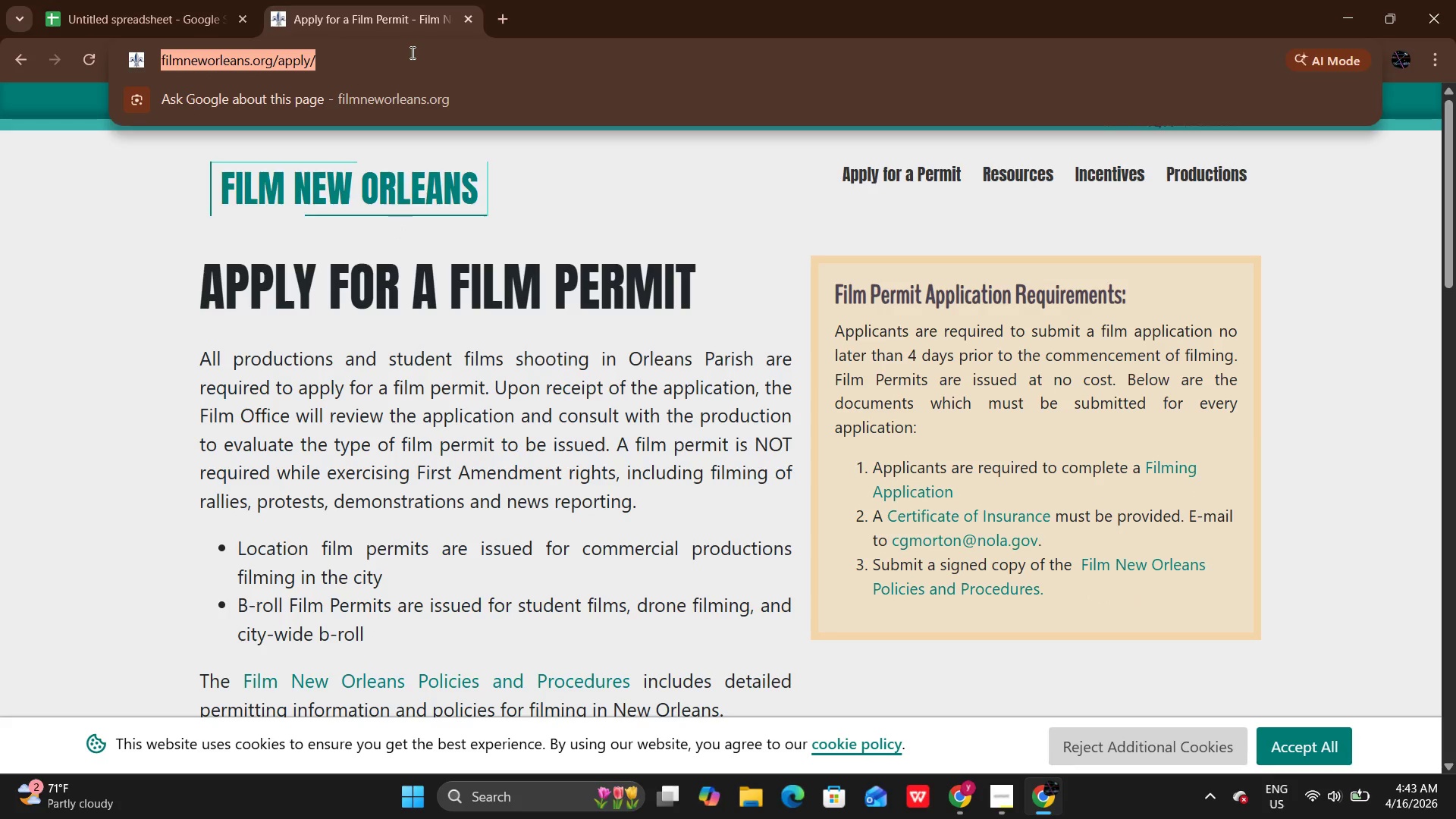 
key(Control+C)
 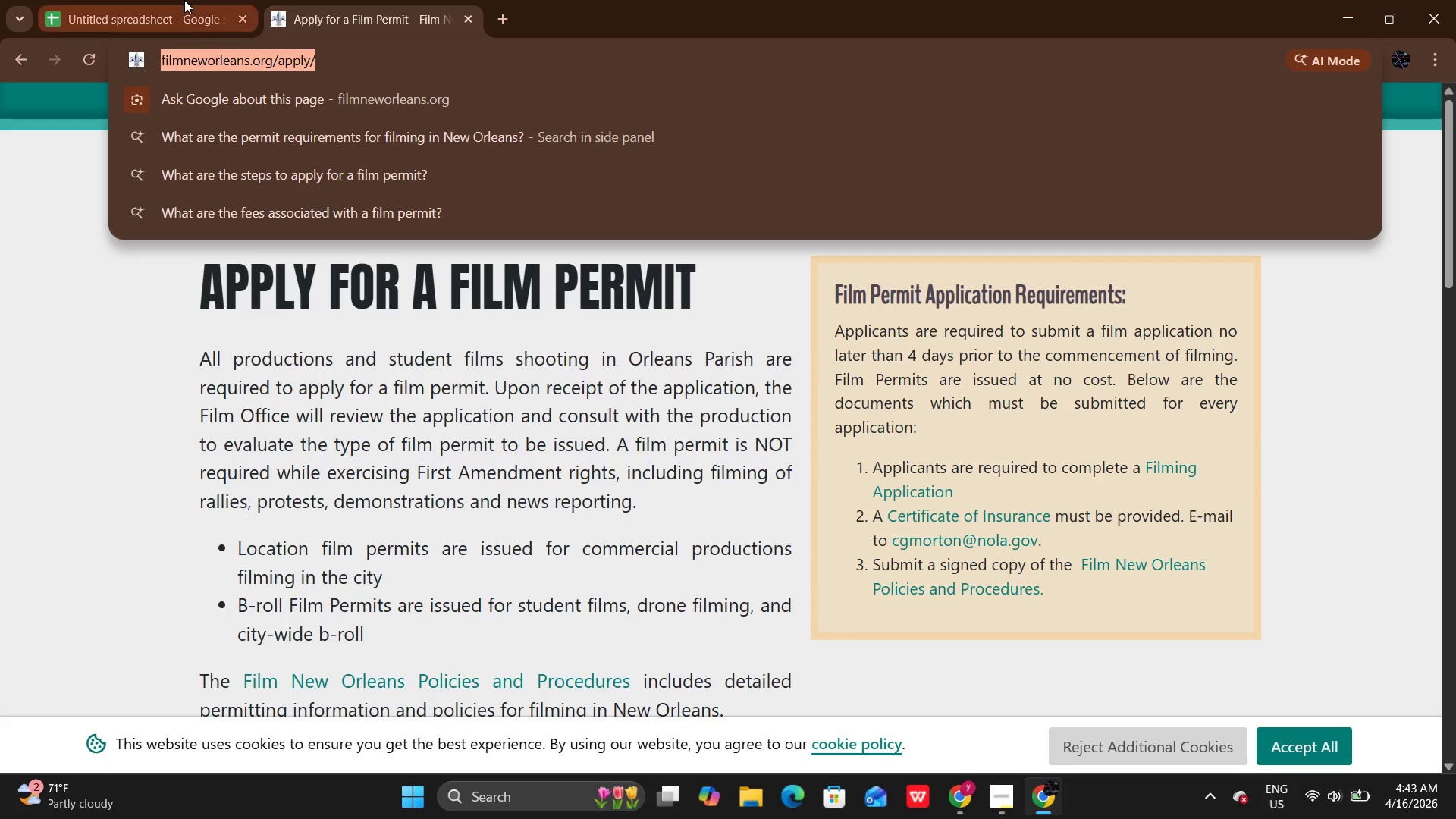 
left_click([184, 0])
 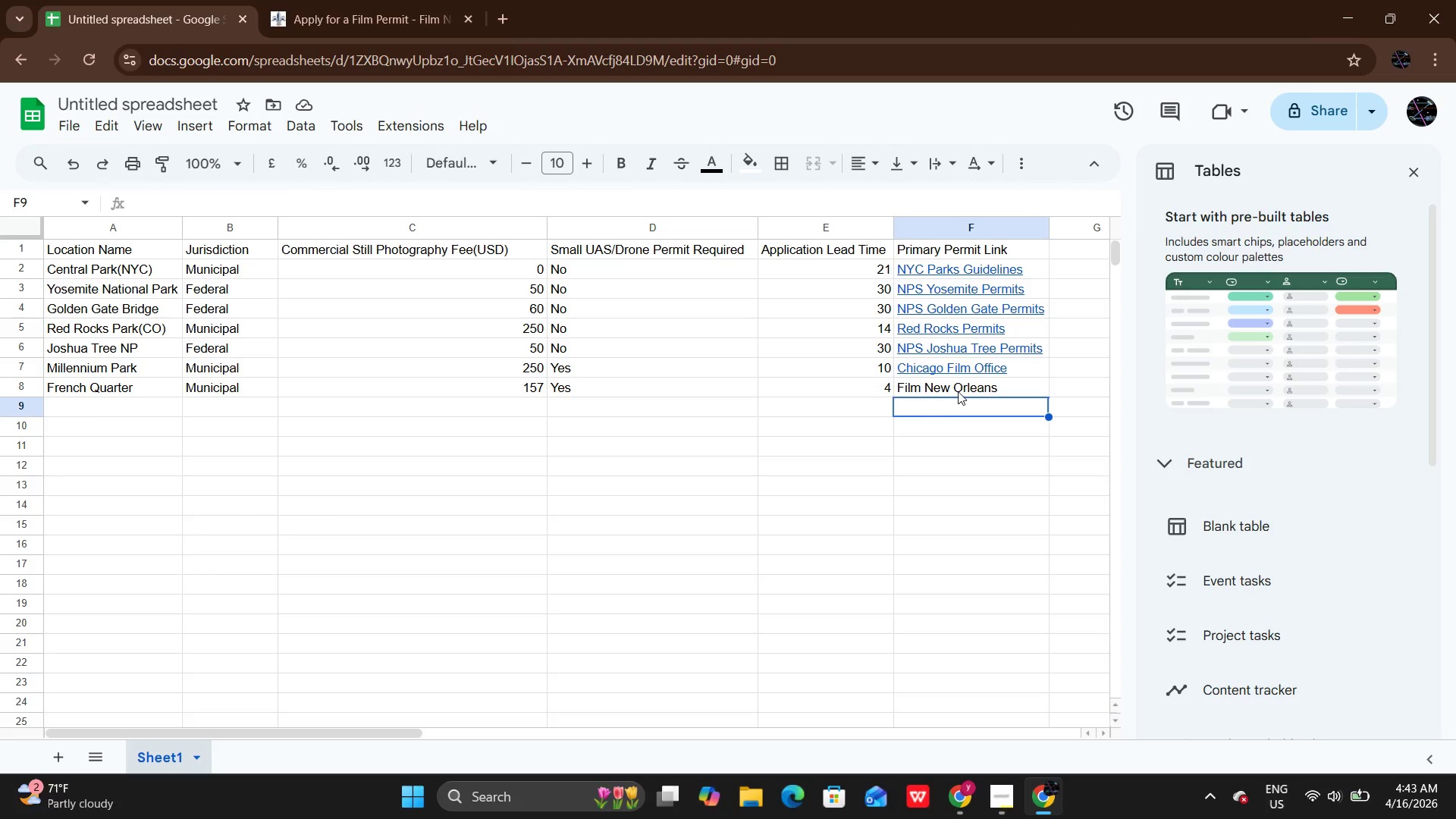 
left_click([958, 391])
 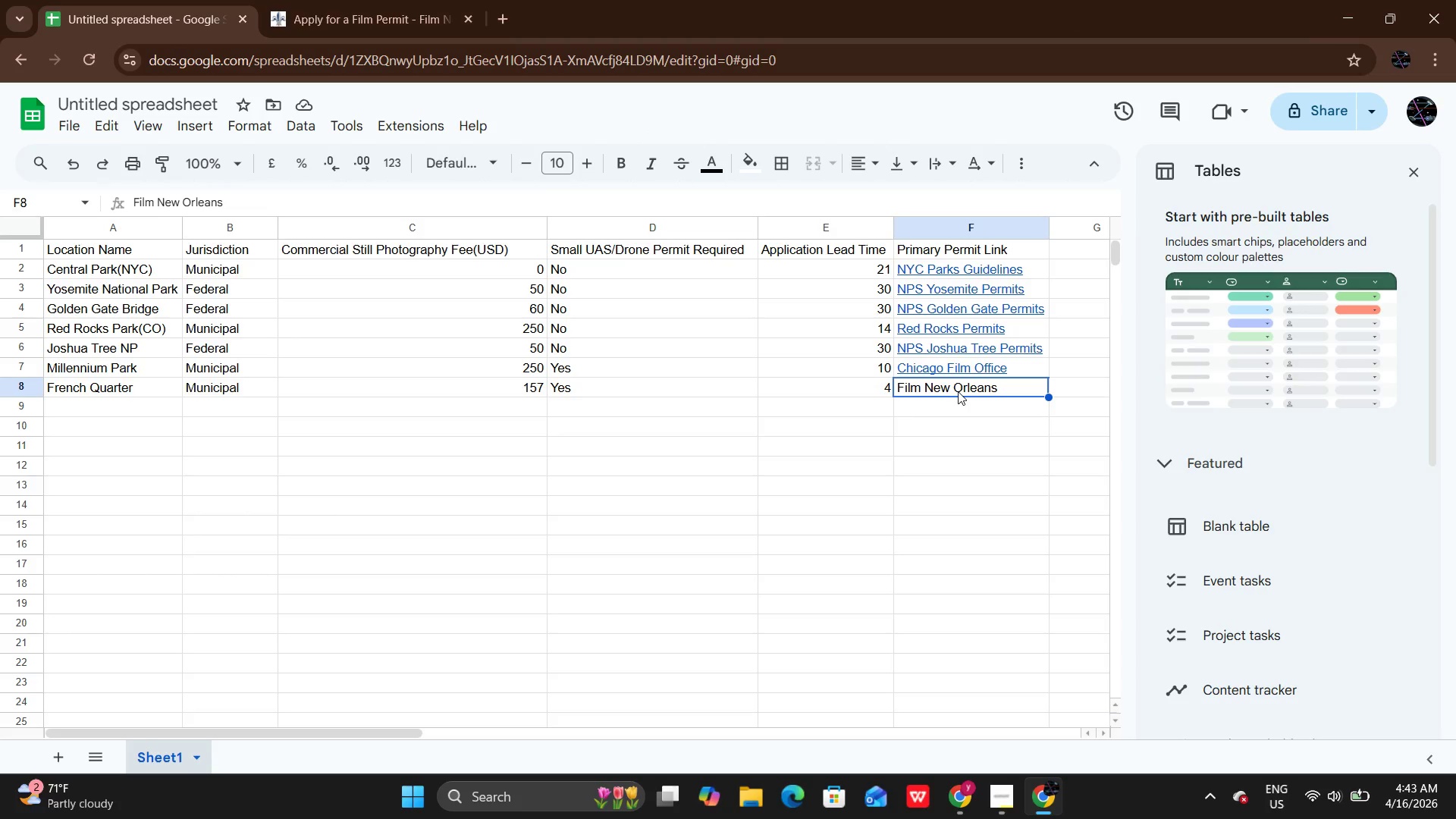 
double_click([958, 391])
 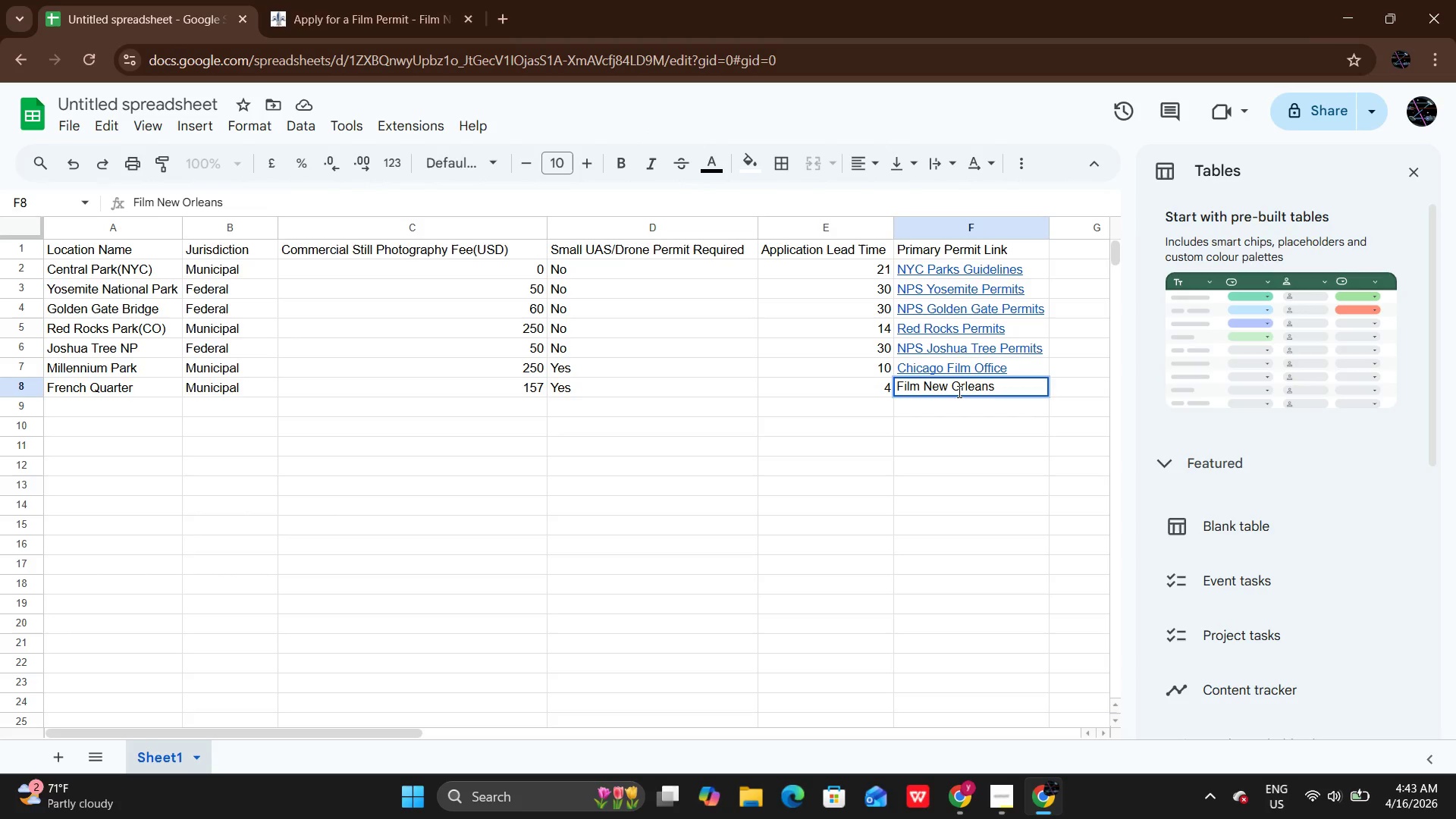 
key(Control+K)
 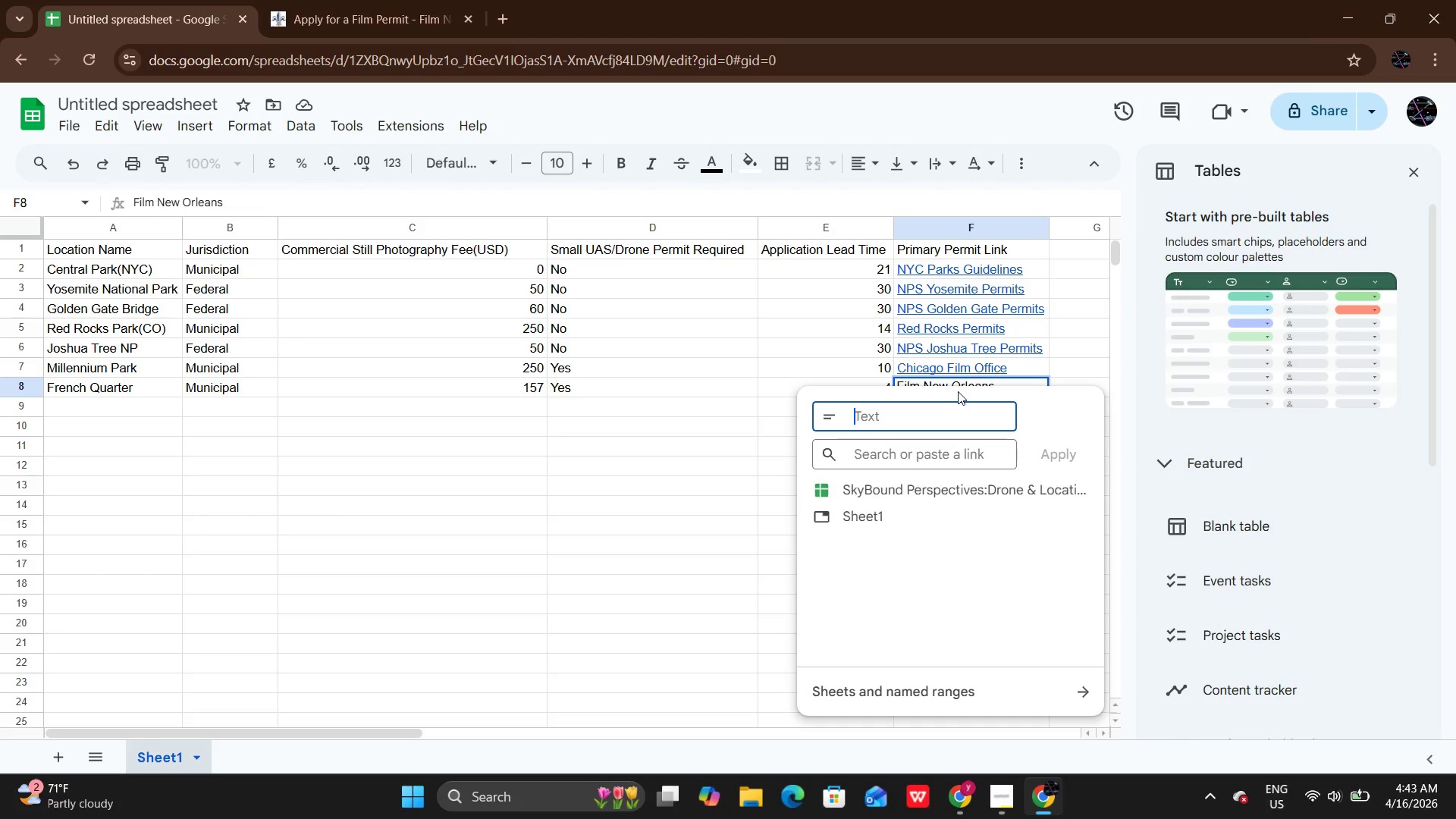 
key(Control+V)
 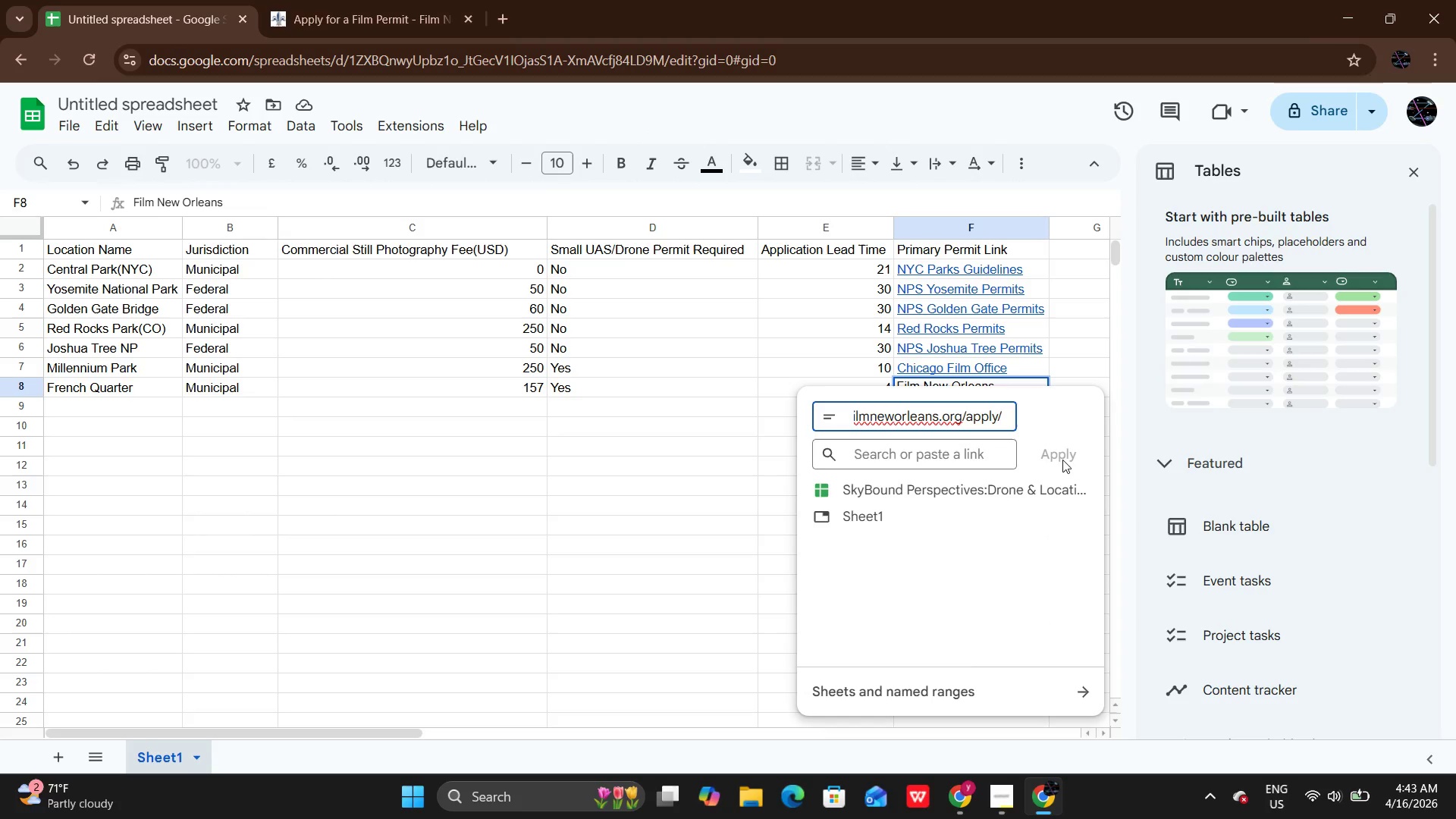 
left_click([669, 525])
 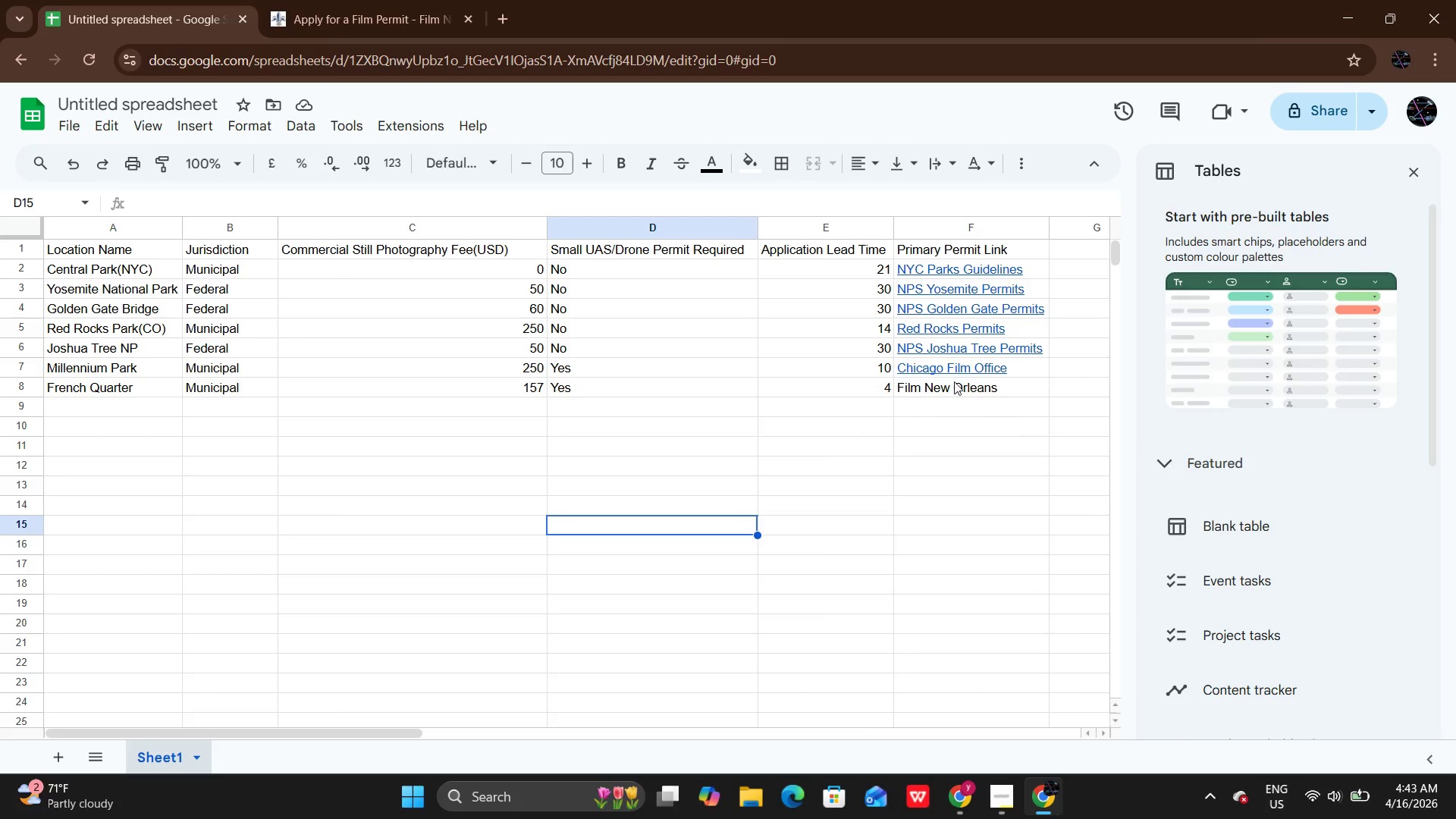 
left_click([954, 384])
 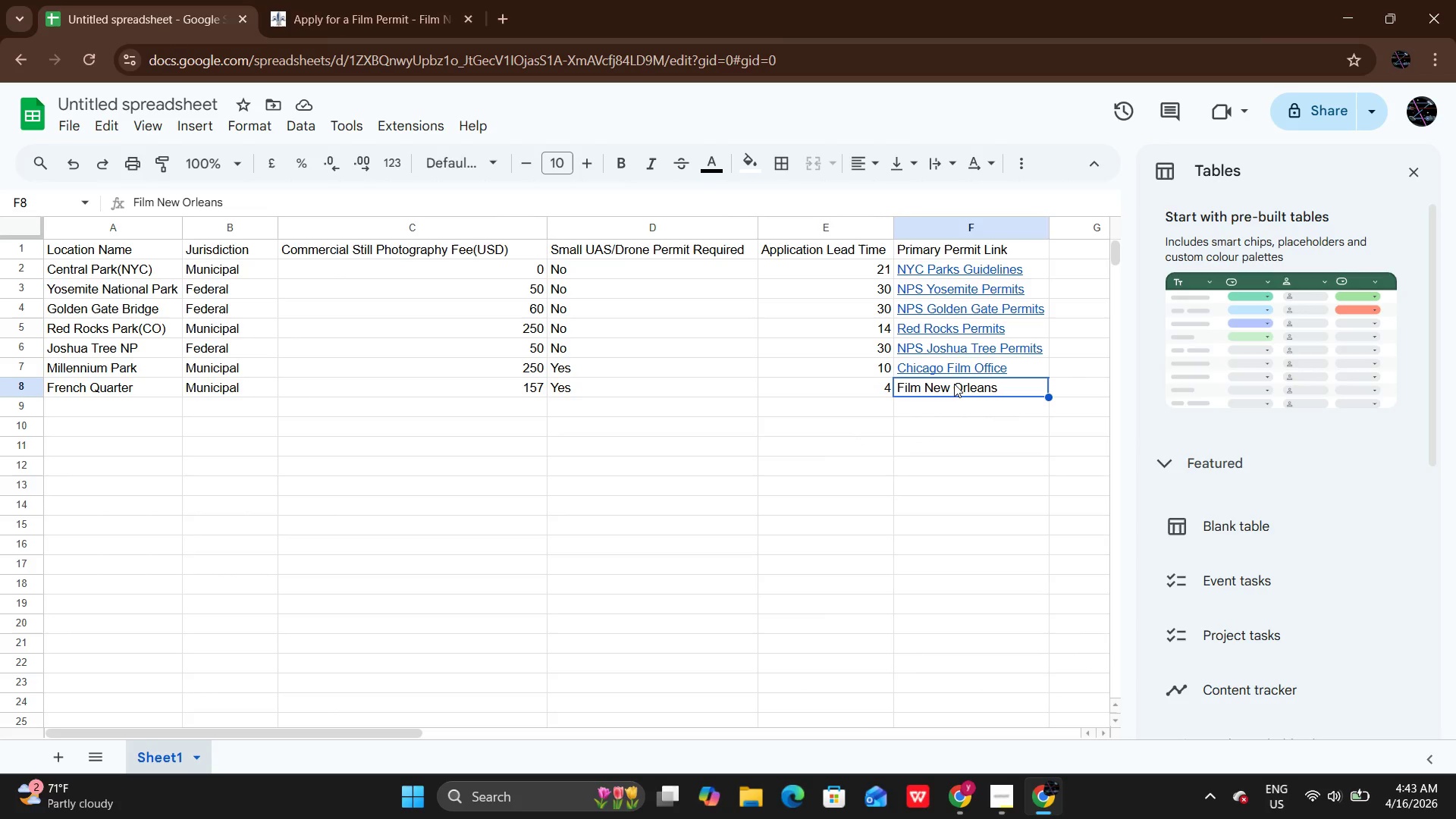 
key(Control+K)
 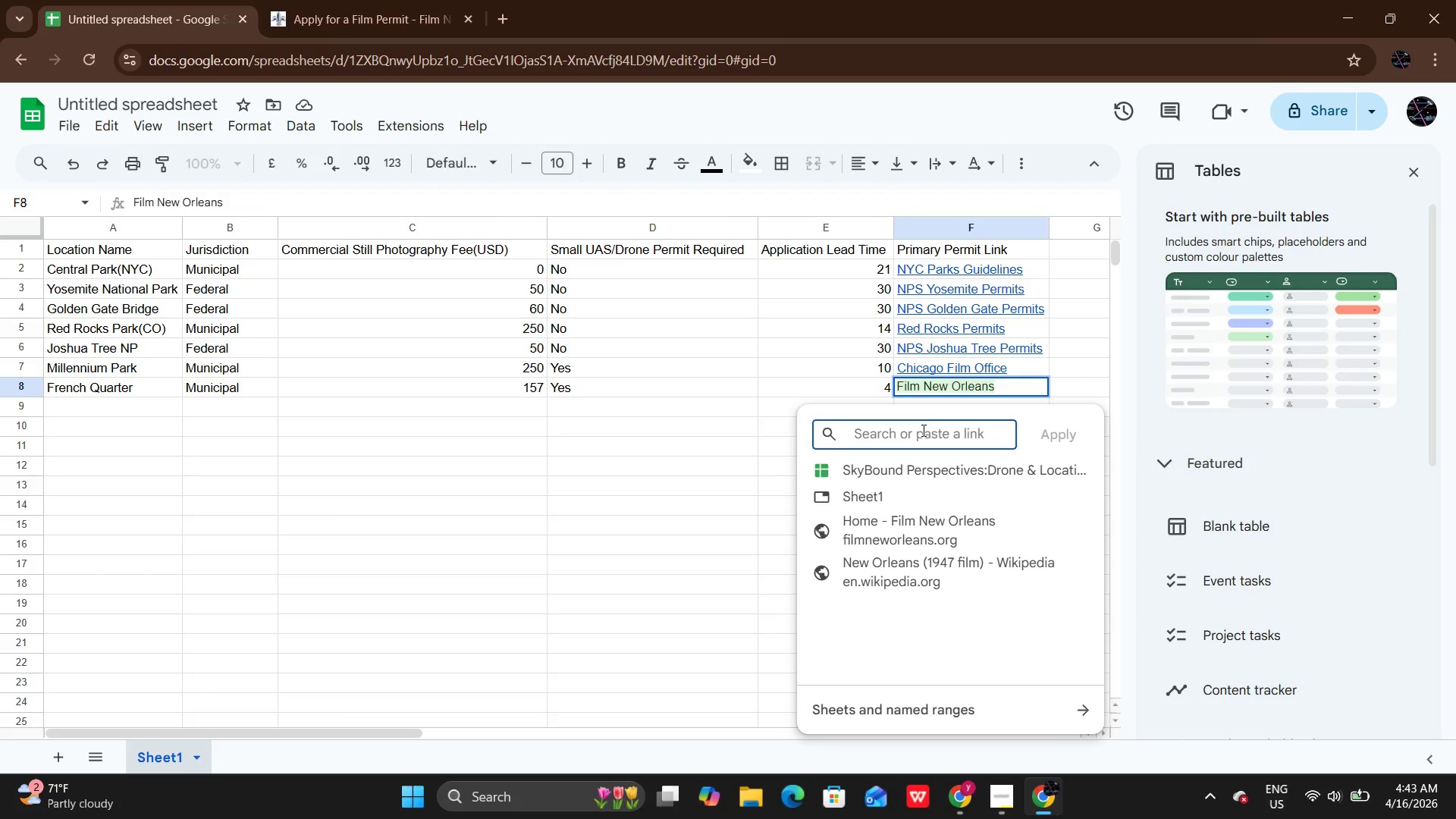 
key(Control+V)
 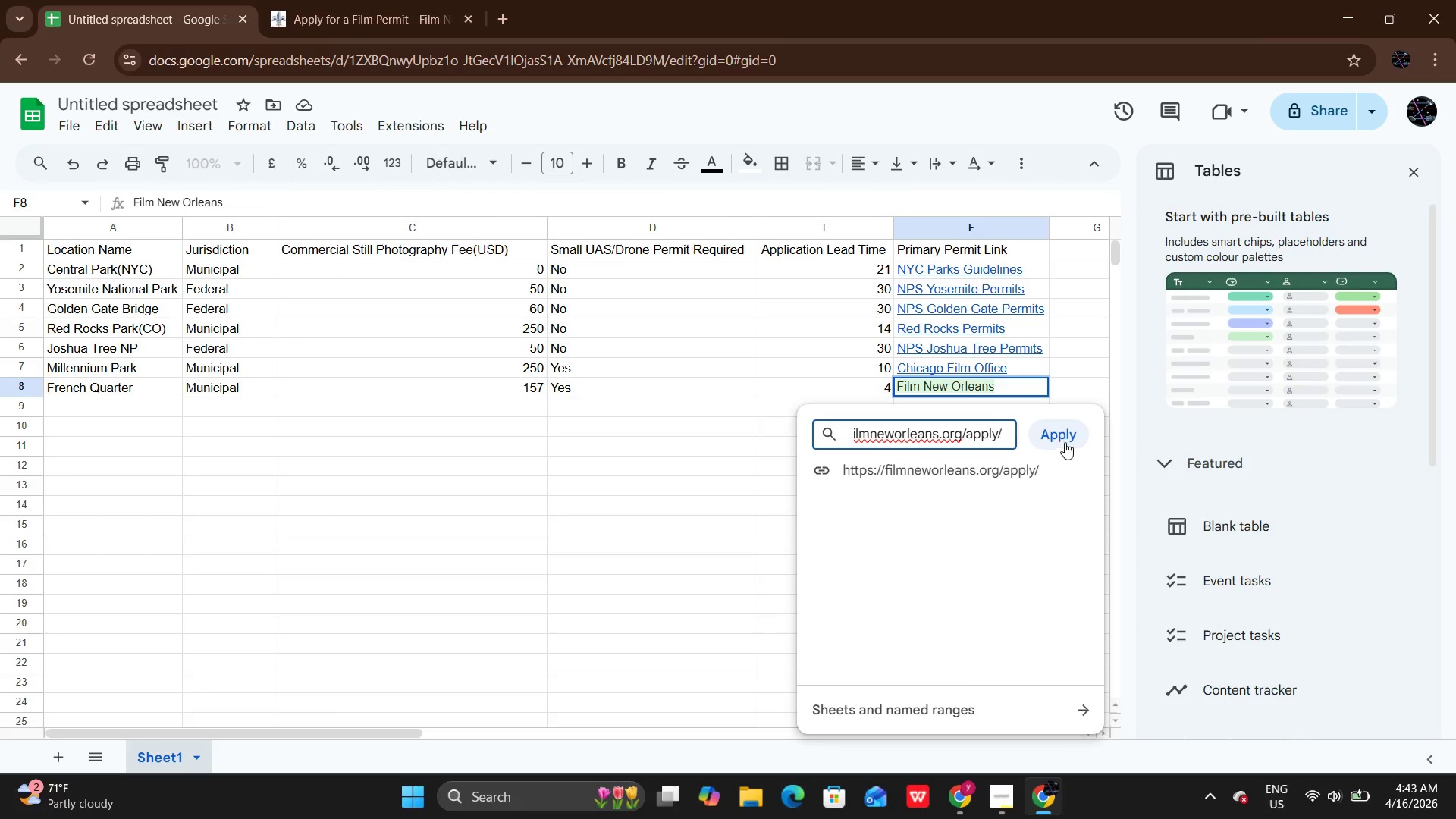 
left_click([1065, 442])
 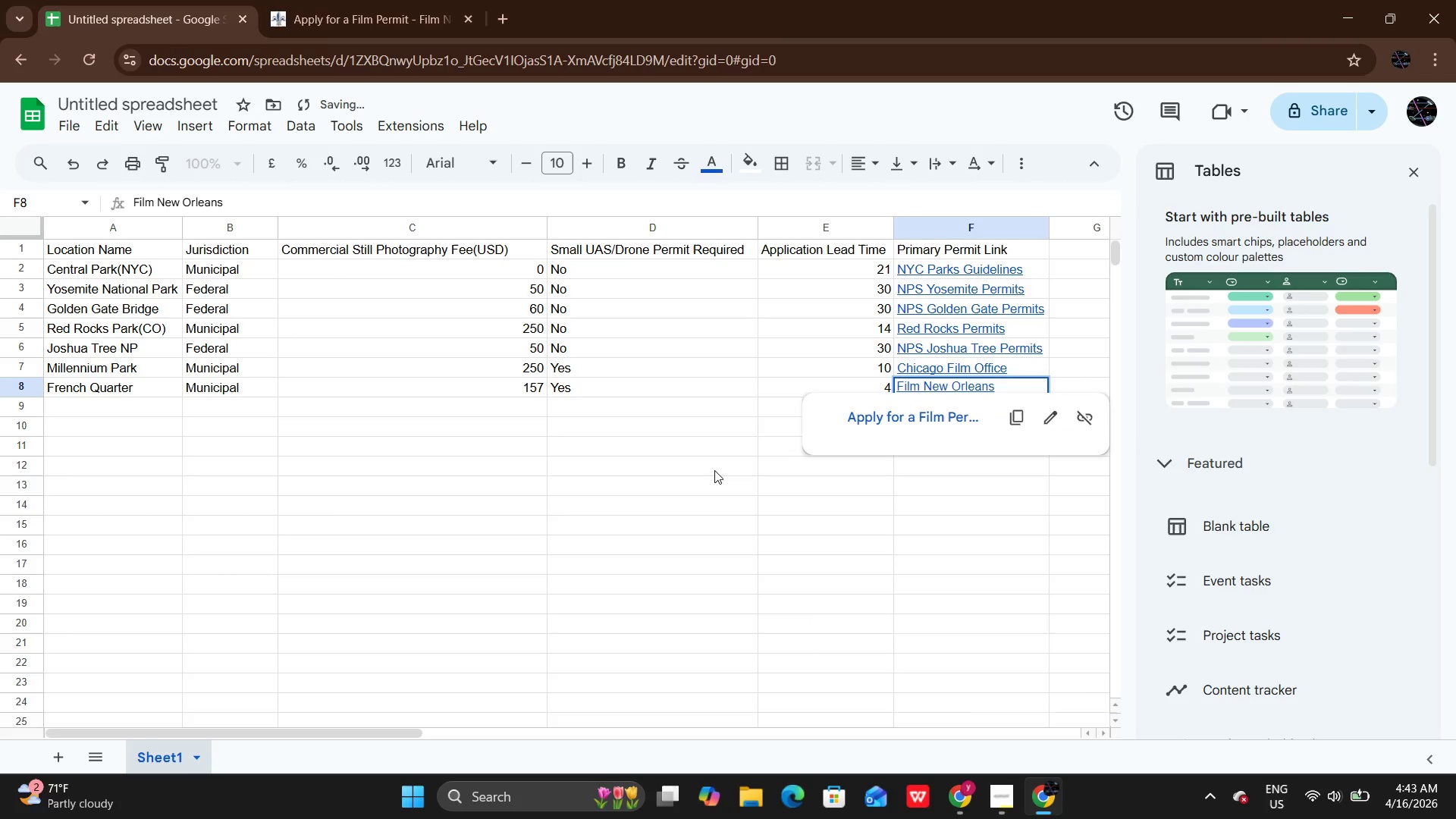 
left_click([714, 470])
 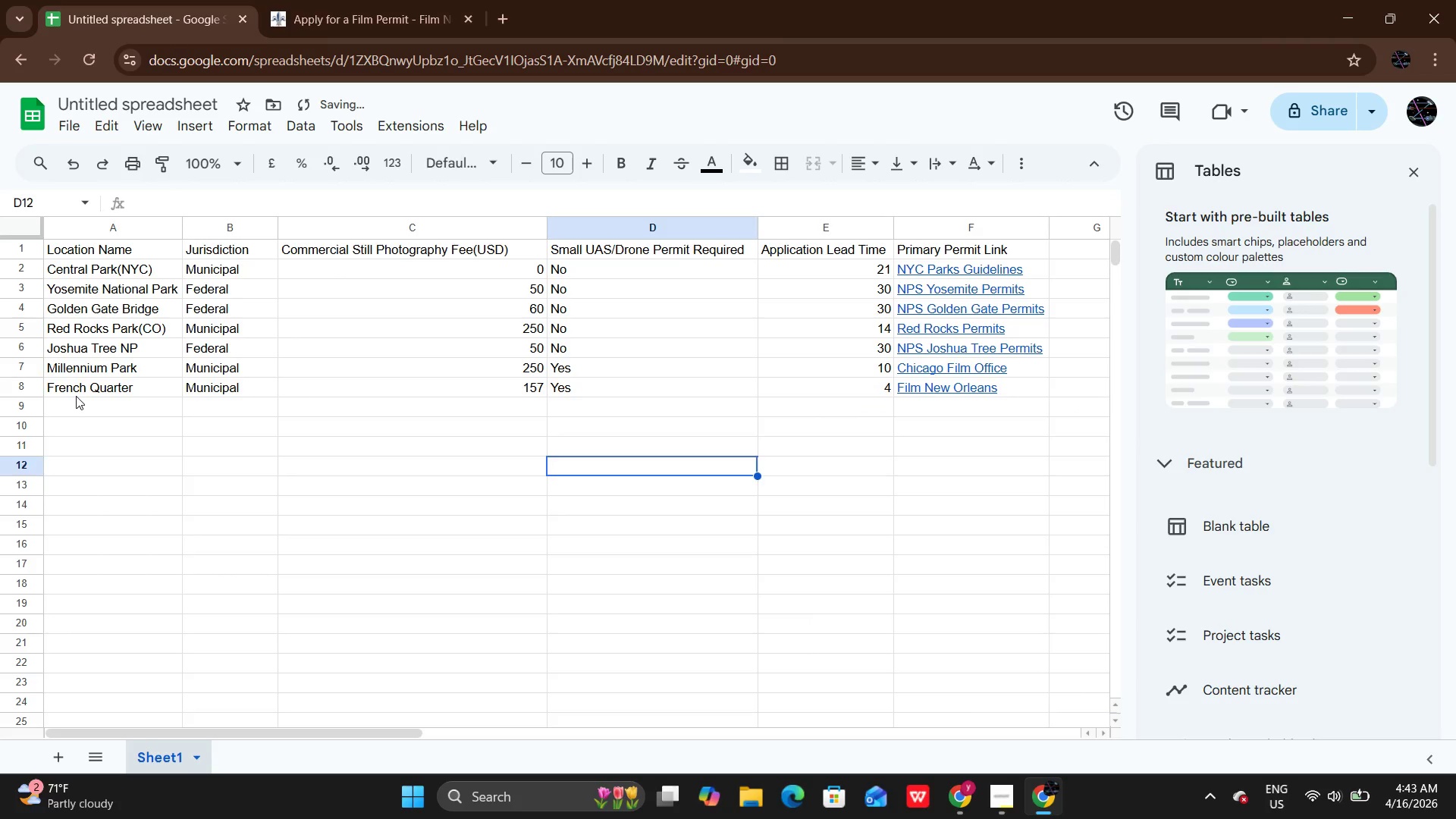 
double_click([76, 396])
 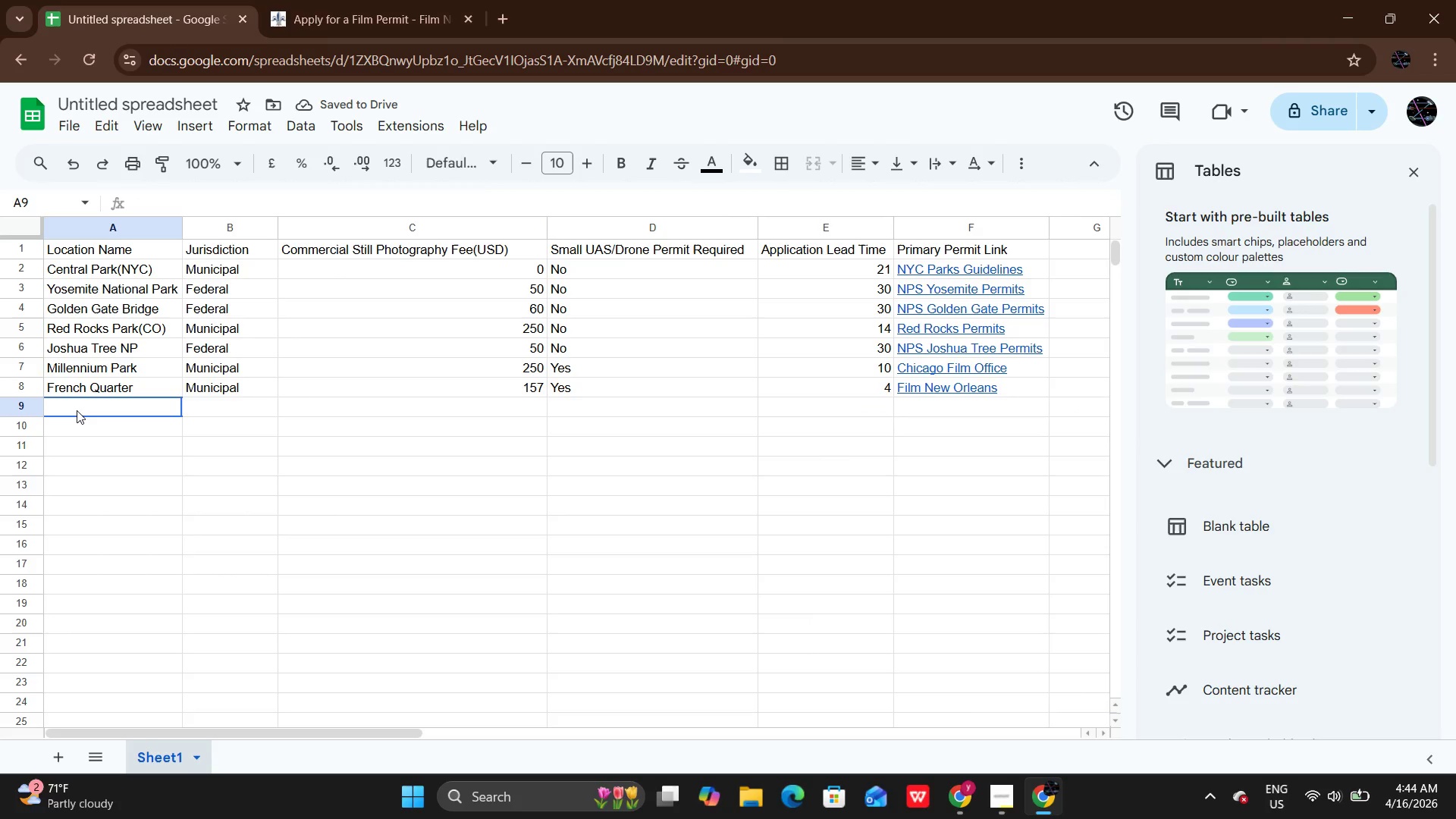 
double_click([77, 410])
 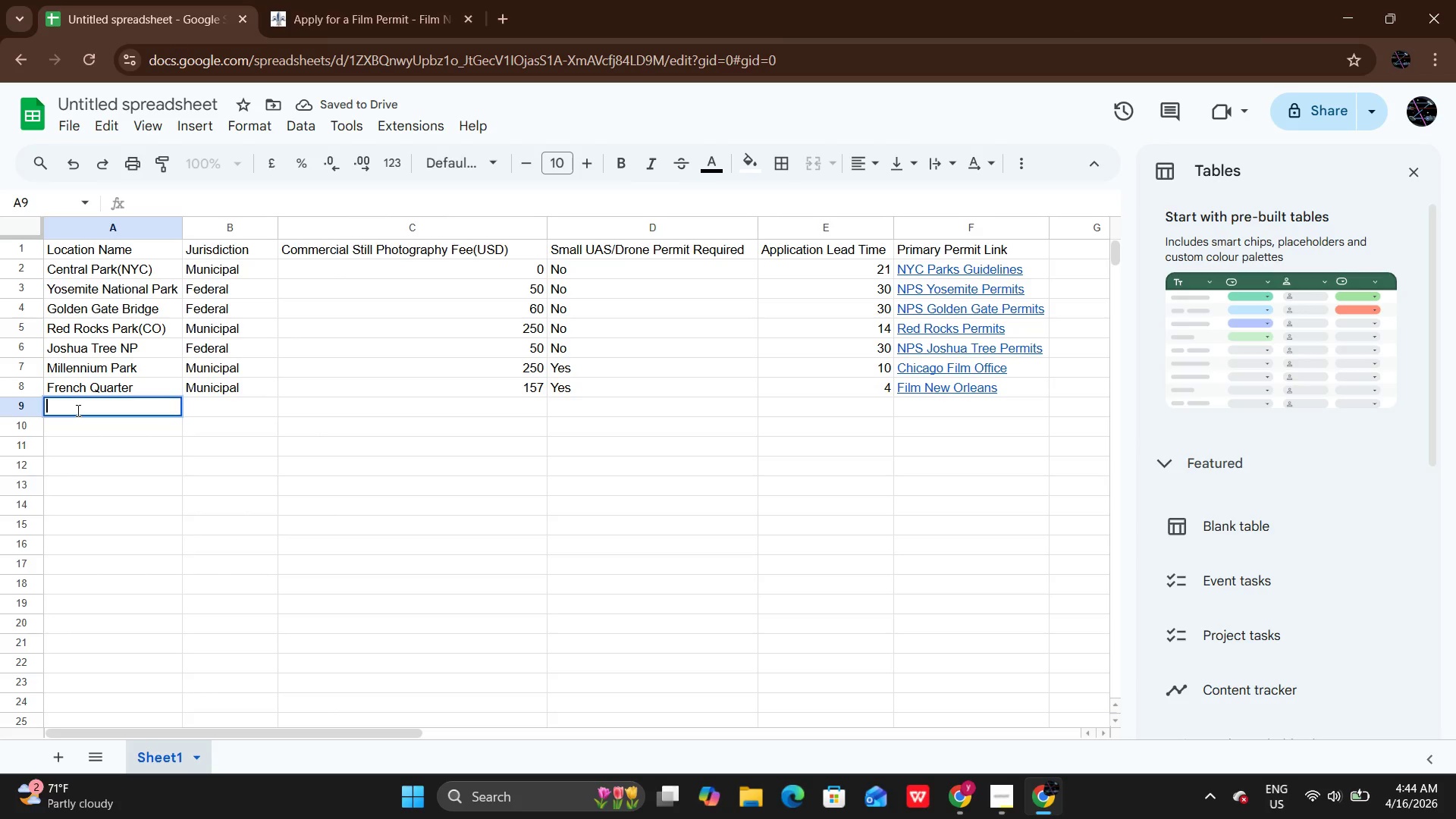 
type(z)
key(Backspace)
type(z)
key(Backspace)
type(X)
key(Backspace)
type(zIO)
key(Backspace)
key(Backspace)
key(Backspace)
type(Zion National Park )
 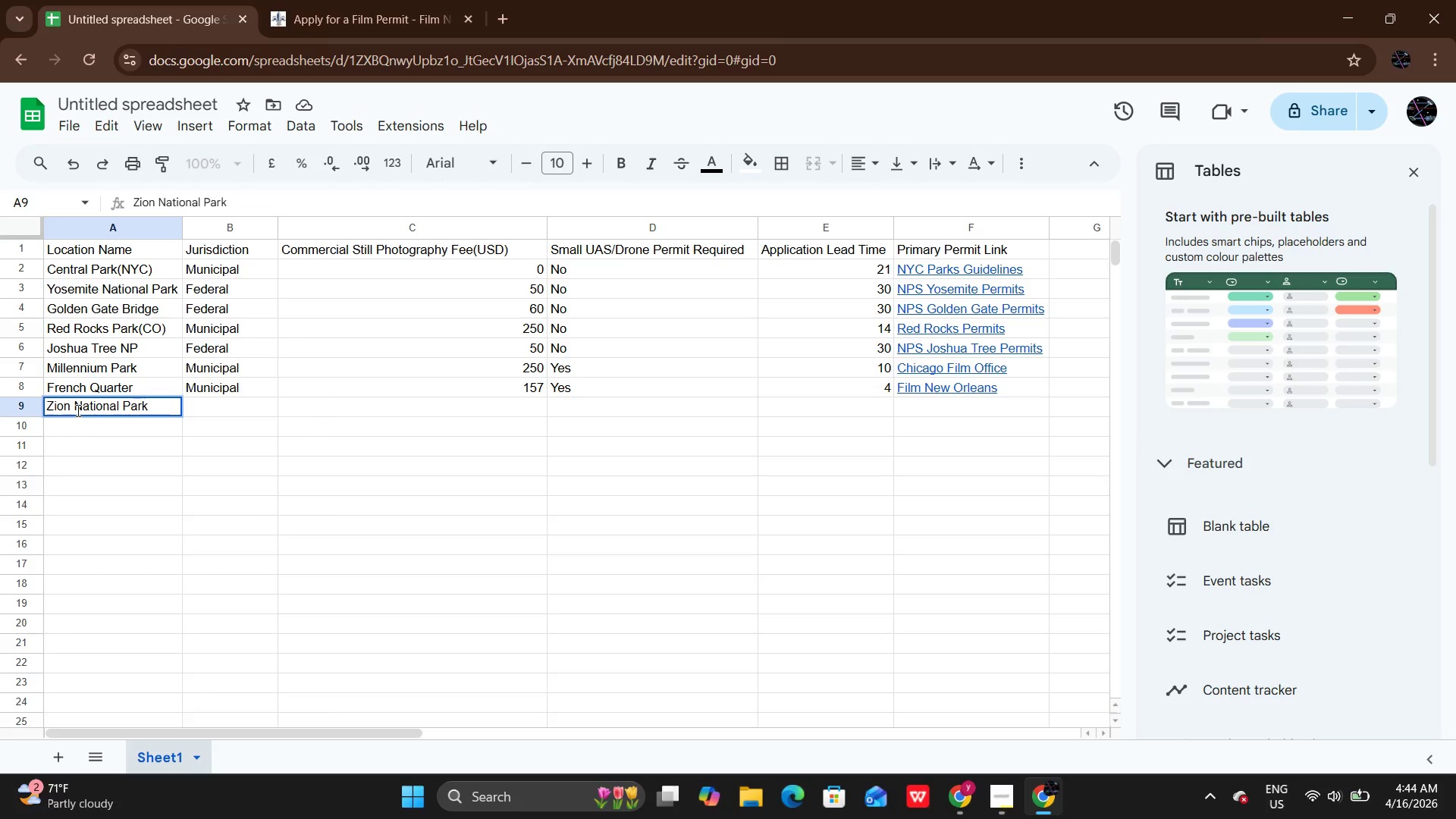 
key(ArrowRight)
 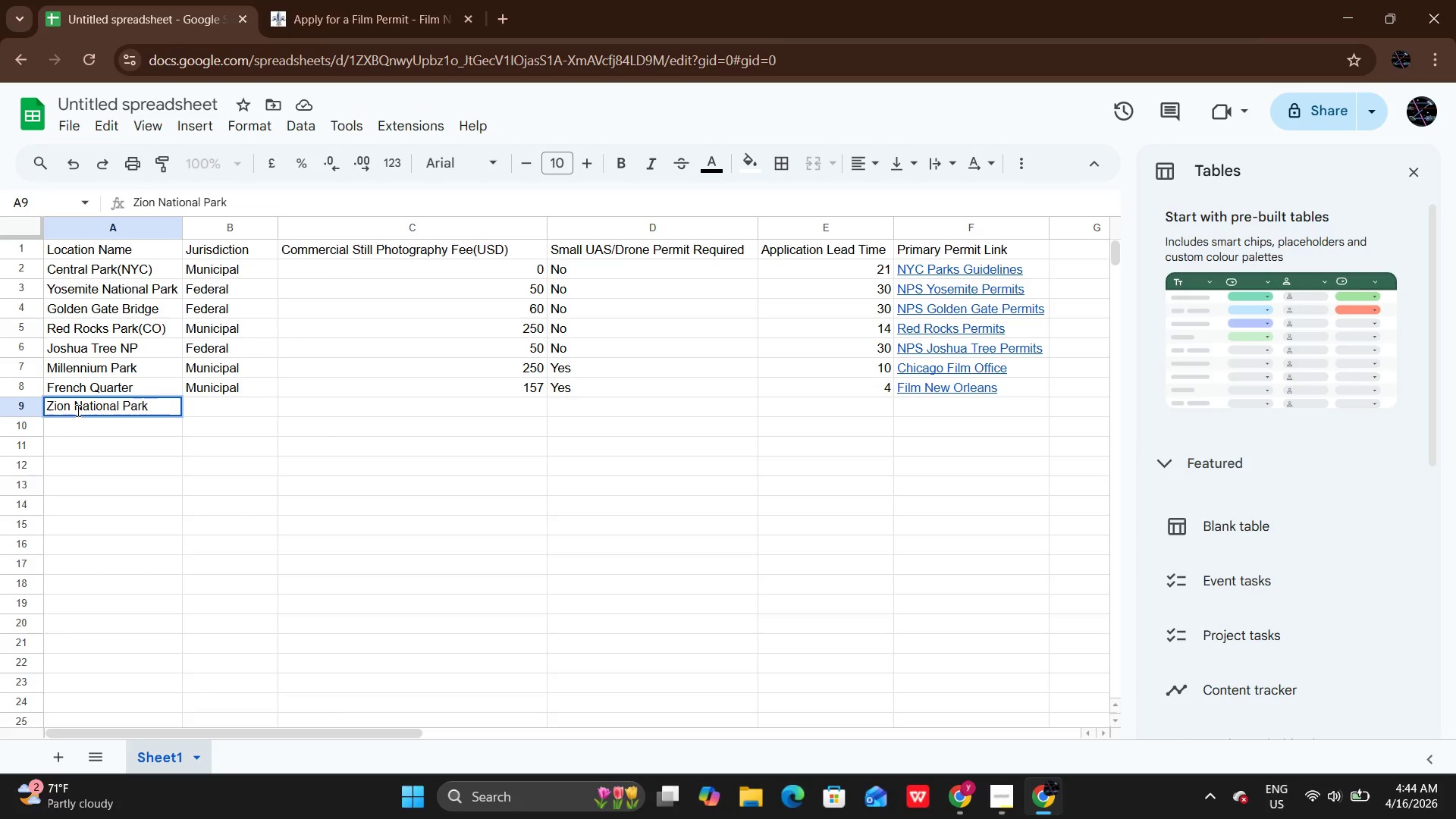 
key(Enter)
 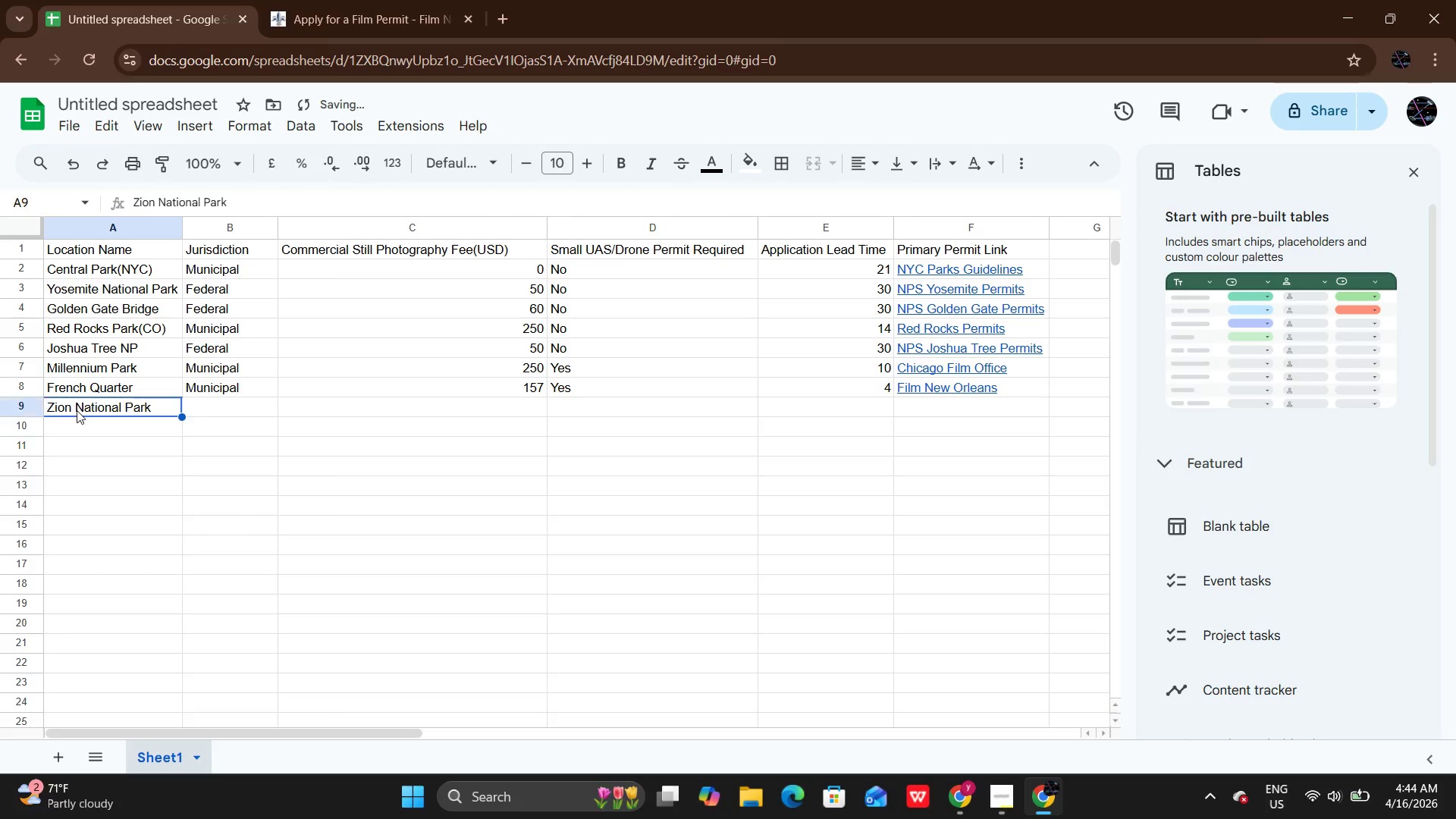 
key(ArrowUp)
 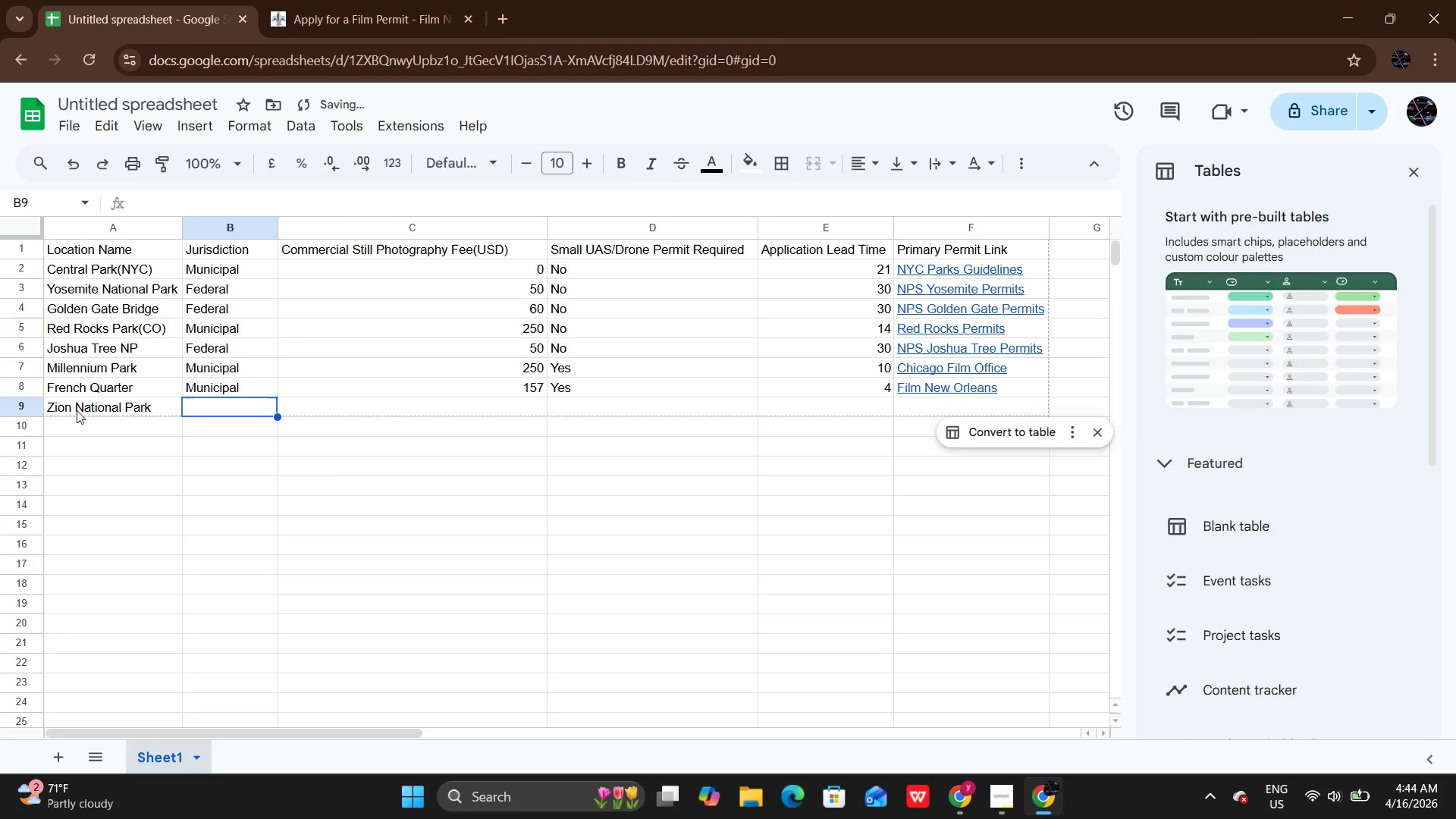 
key(ArrowRight)
 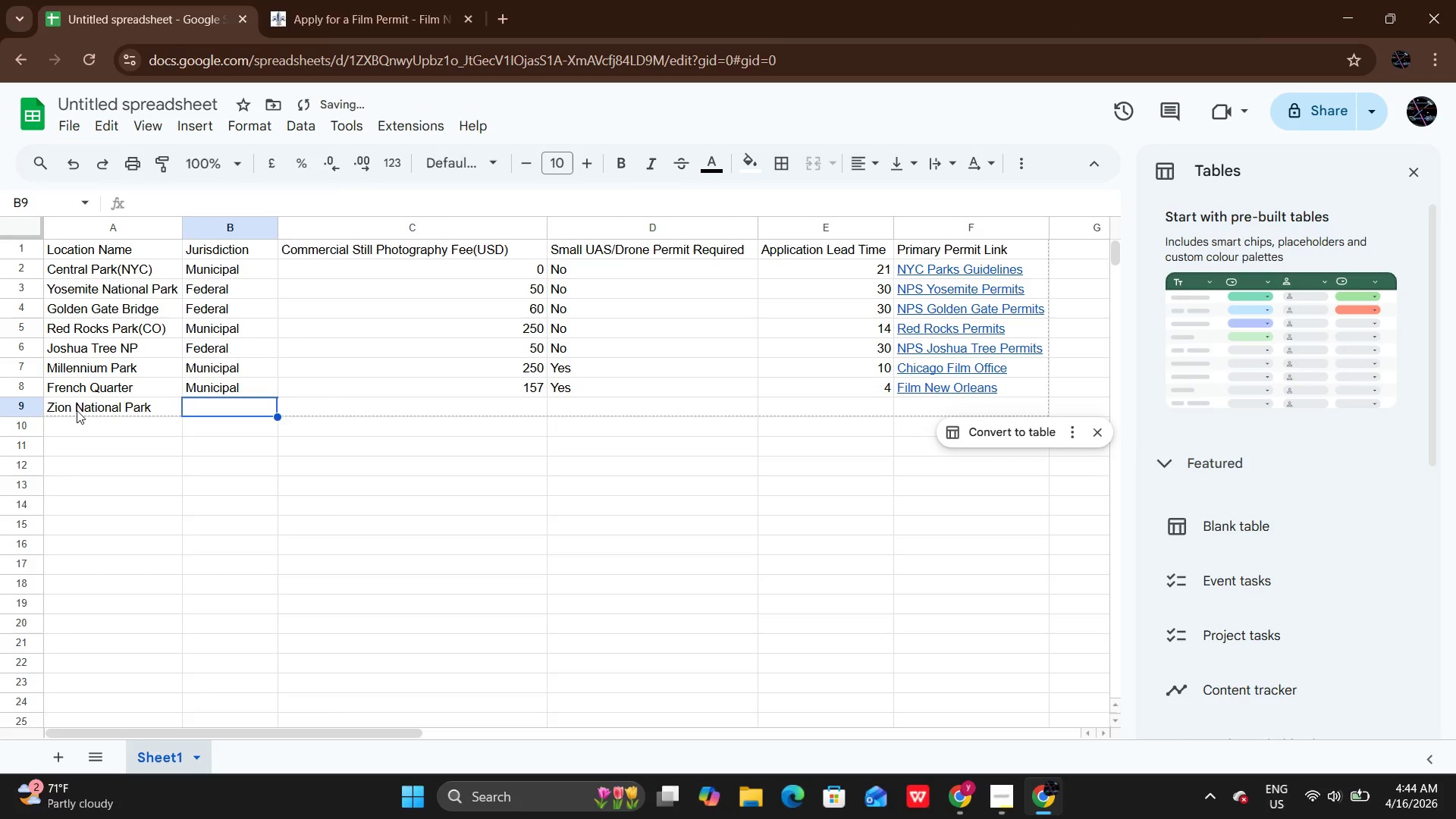 
key(Enter)
 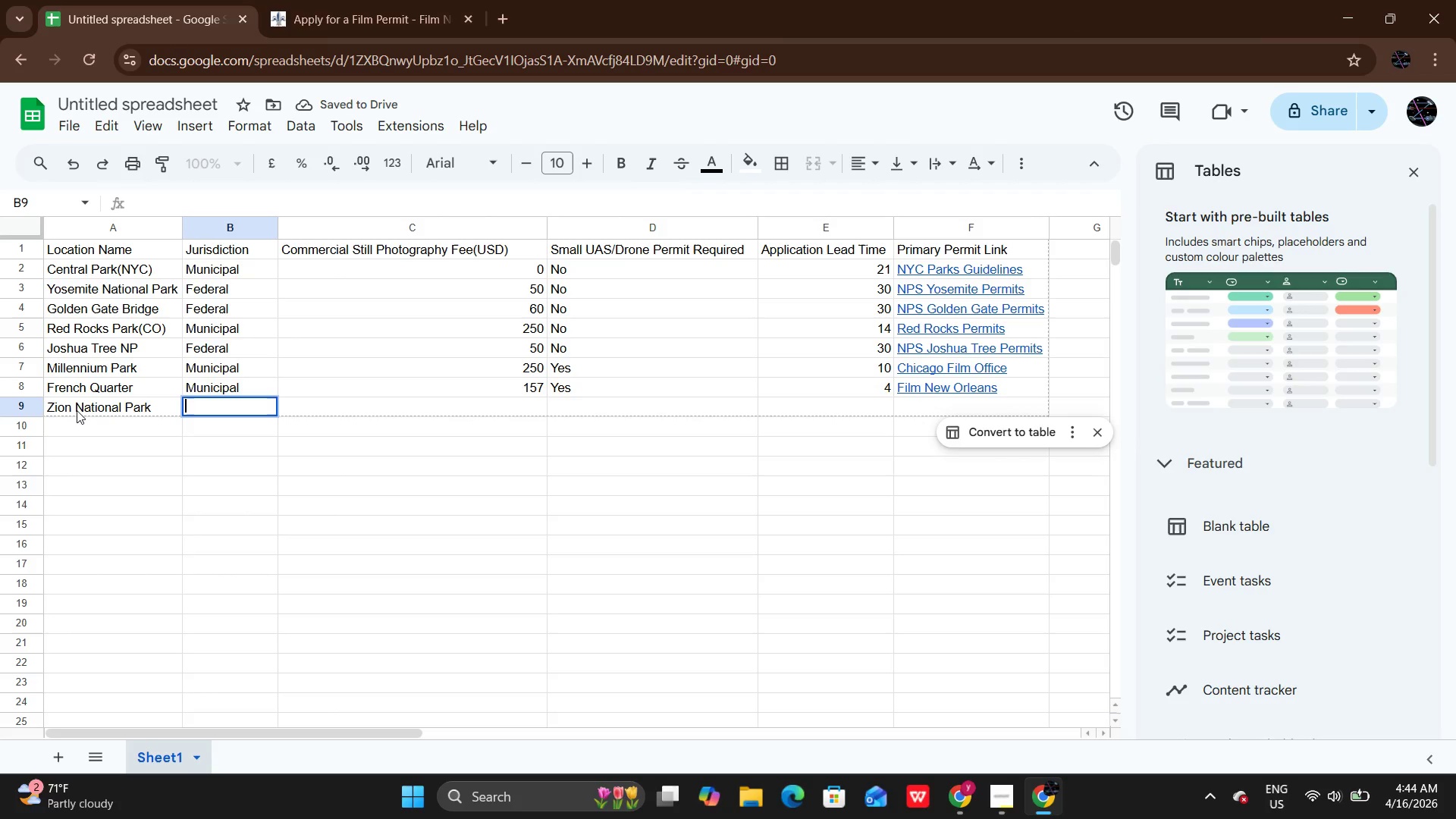 
key(CapsLock)
 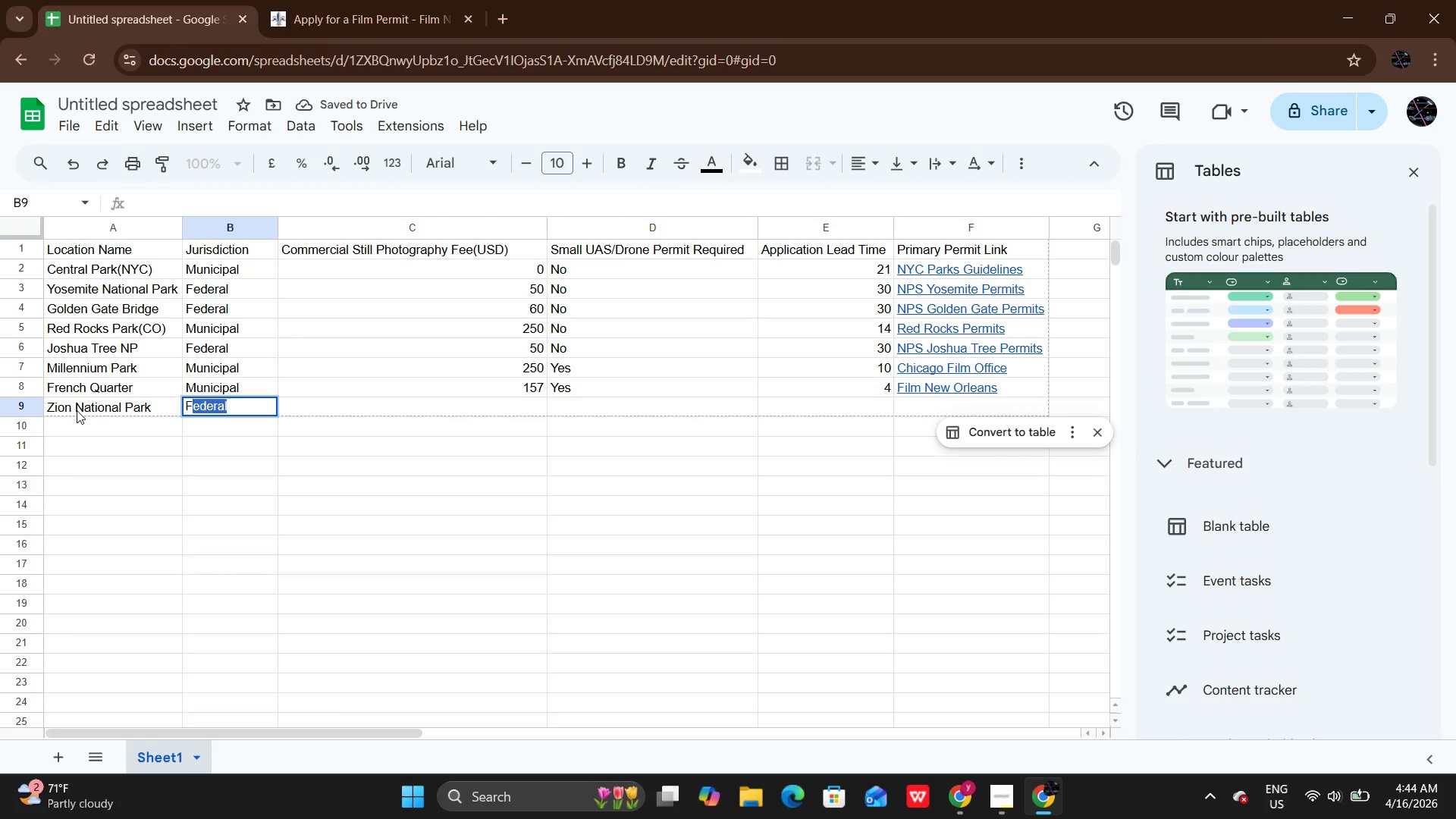 
key(F)
 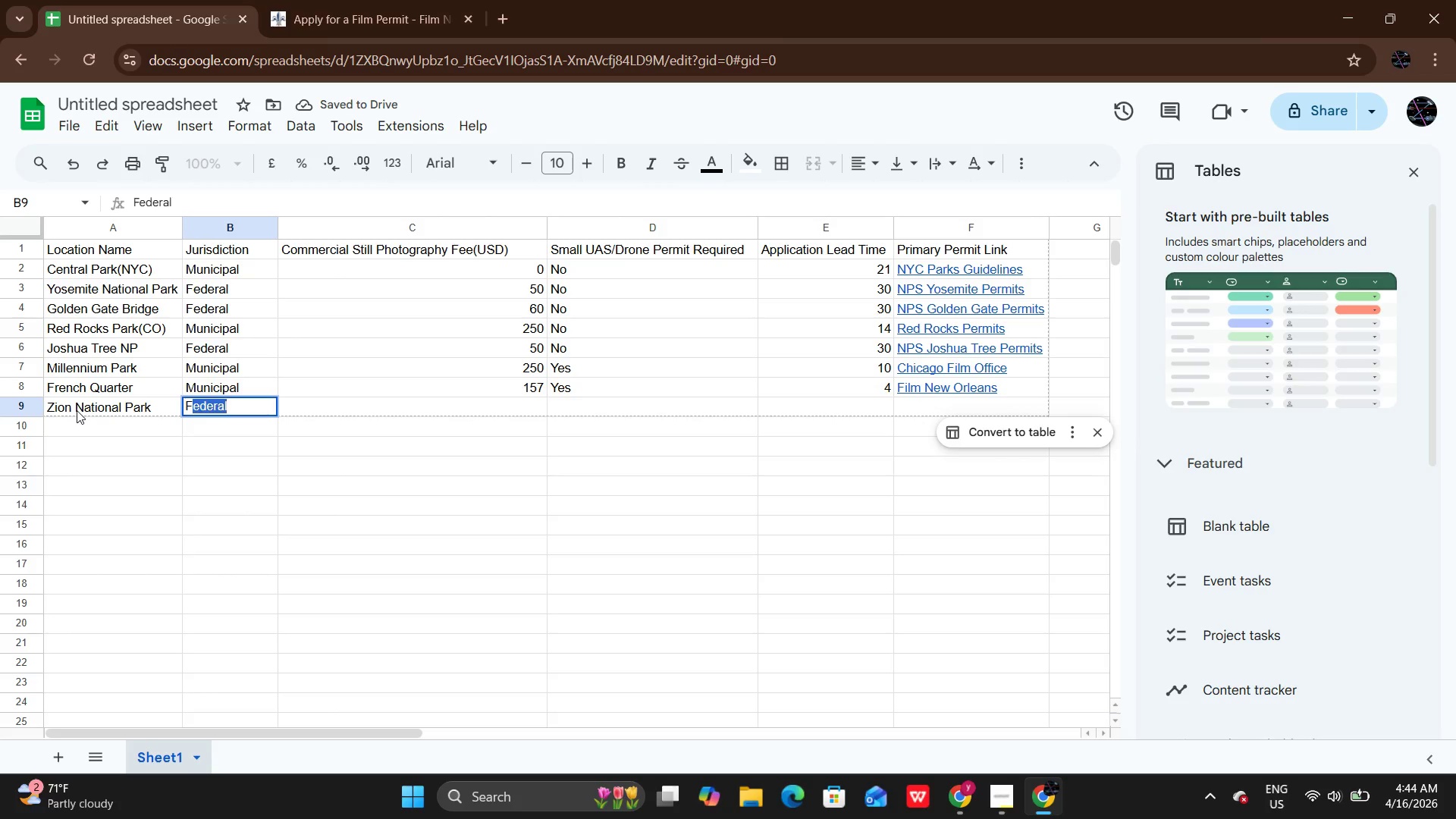 
key(CapsLock)
 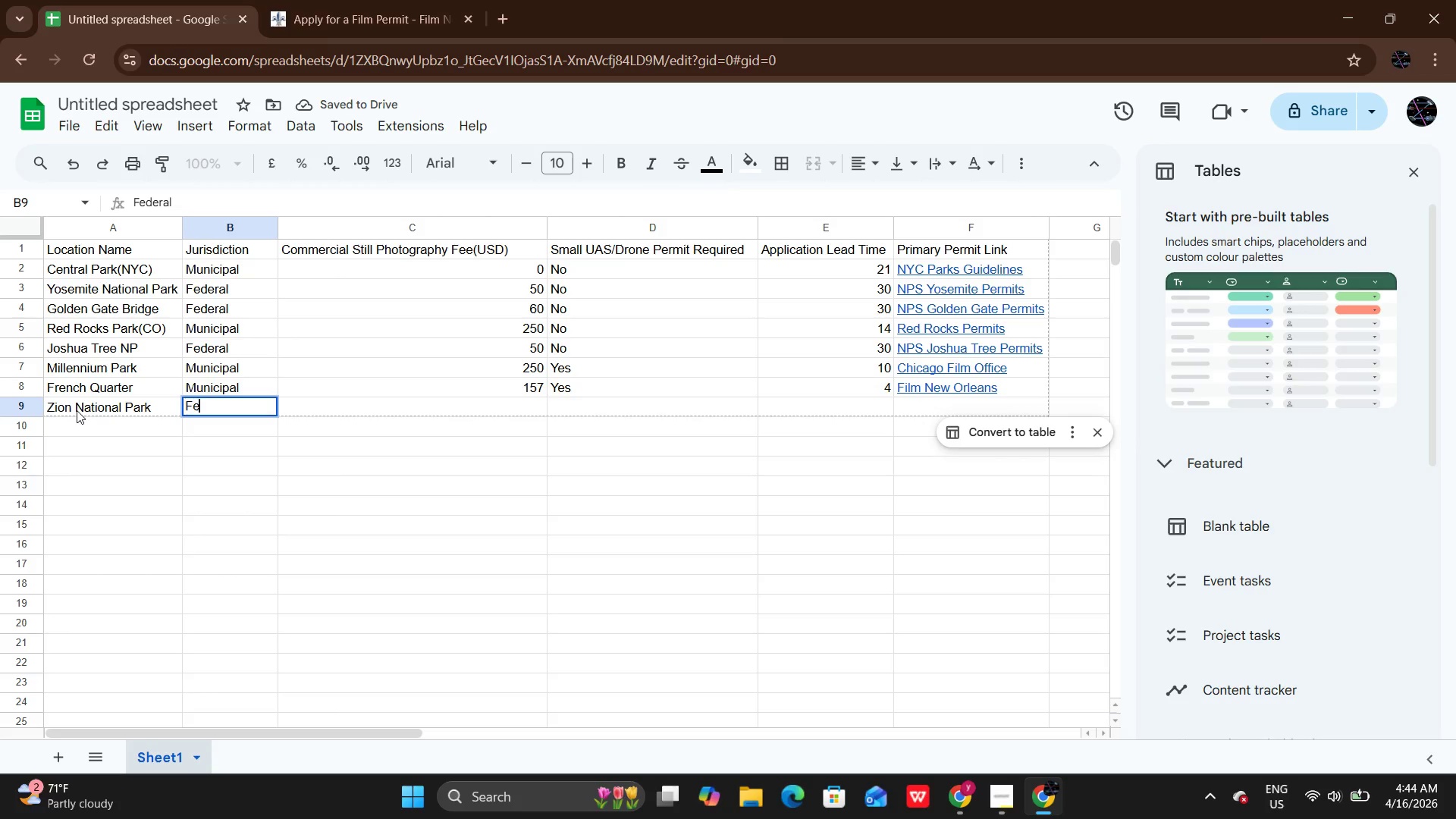 
key(E)
 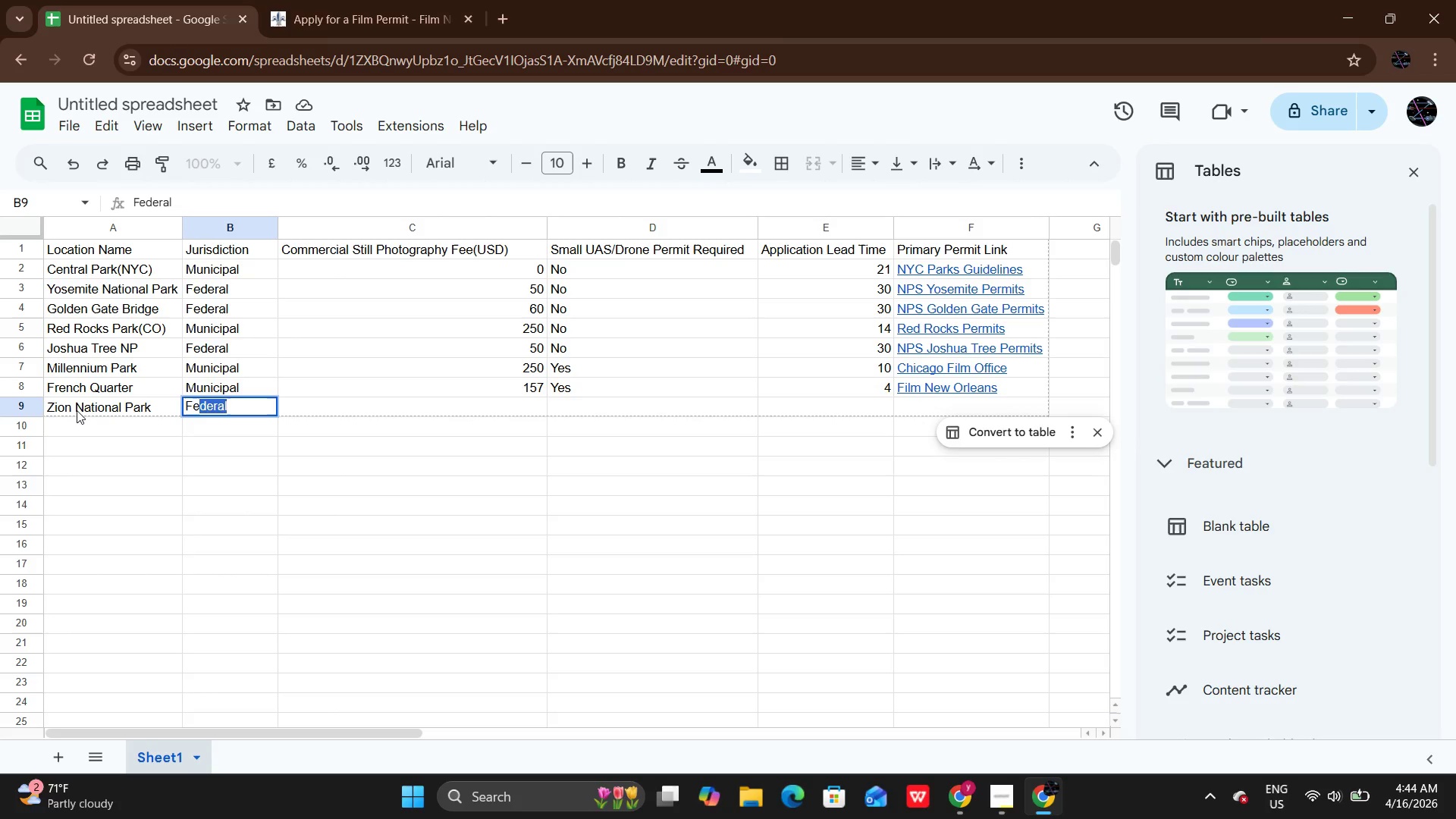 
key(Backquote)
 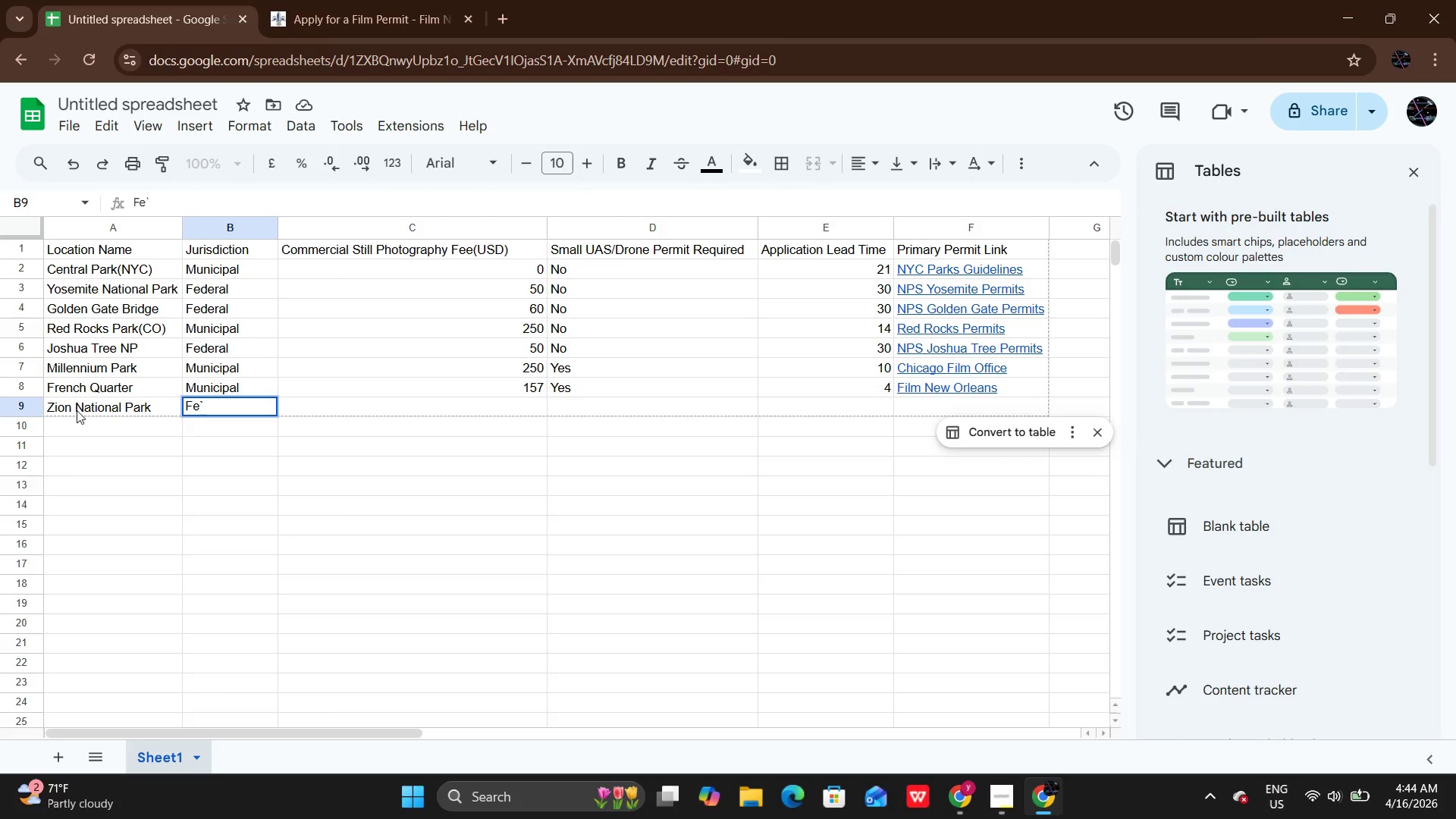 
key(Backspace)
 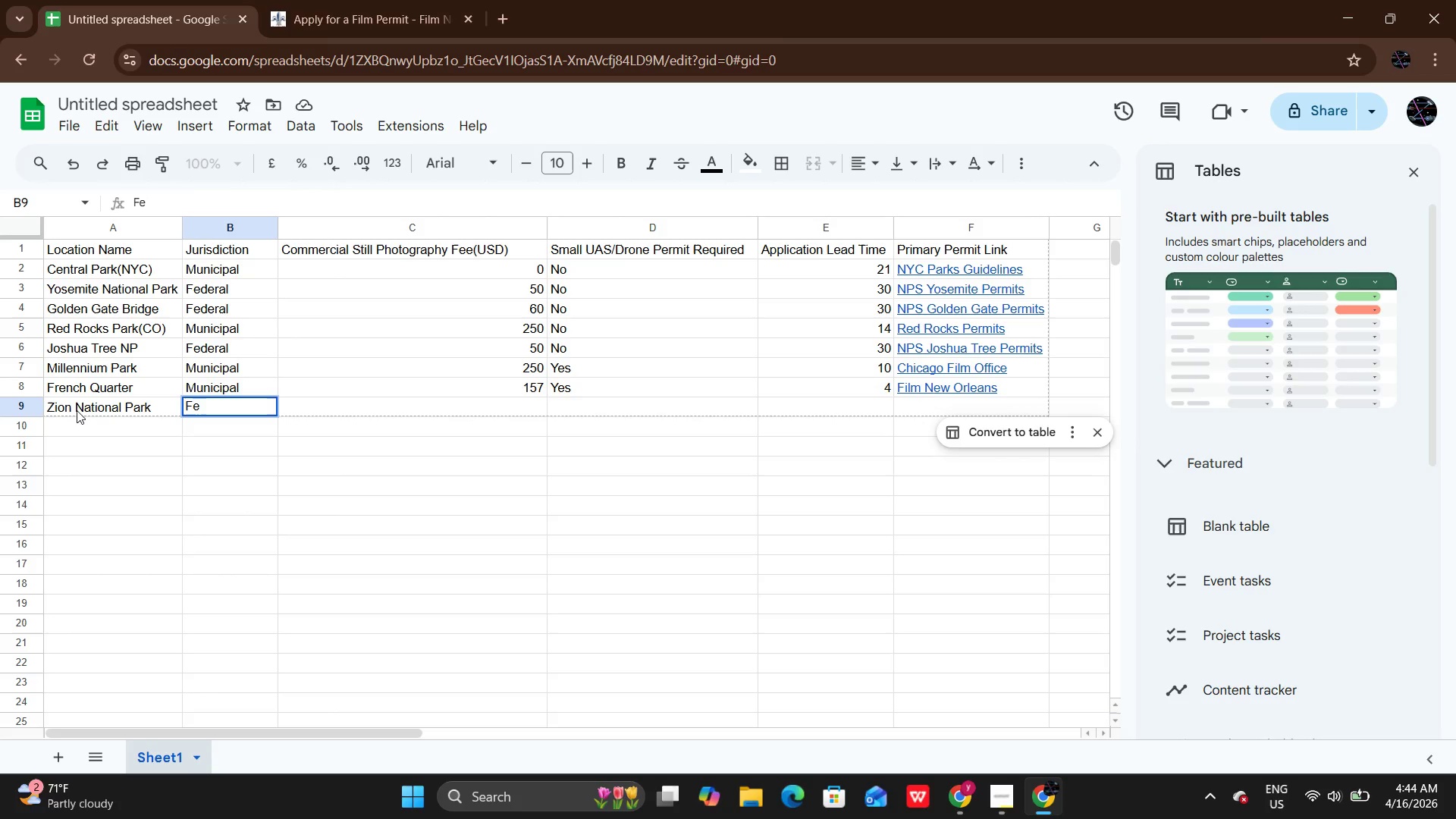 
key(D)
 